 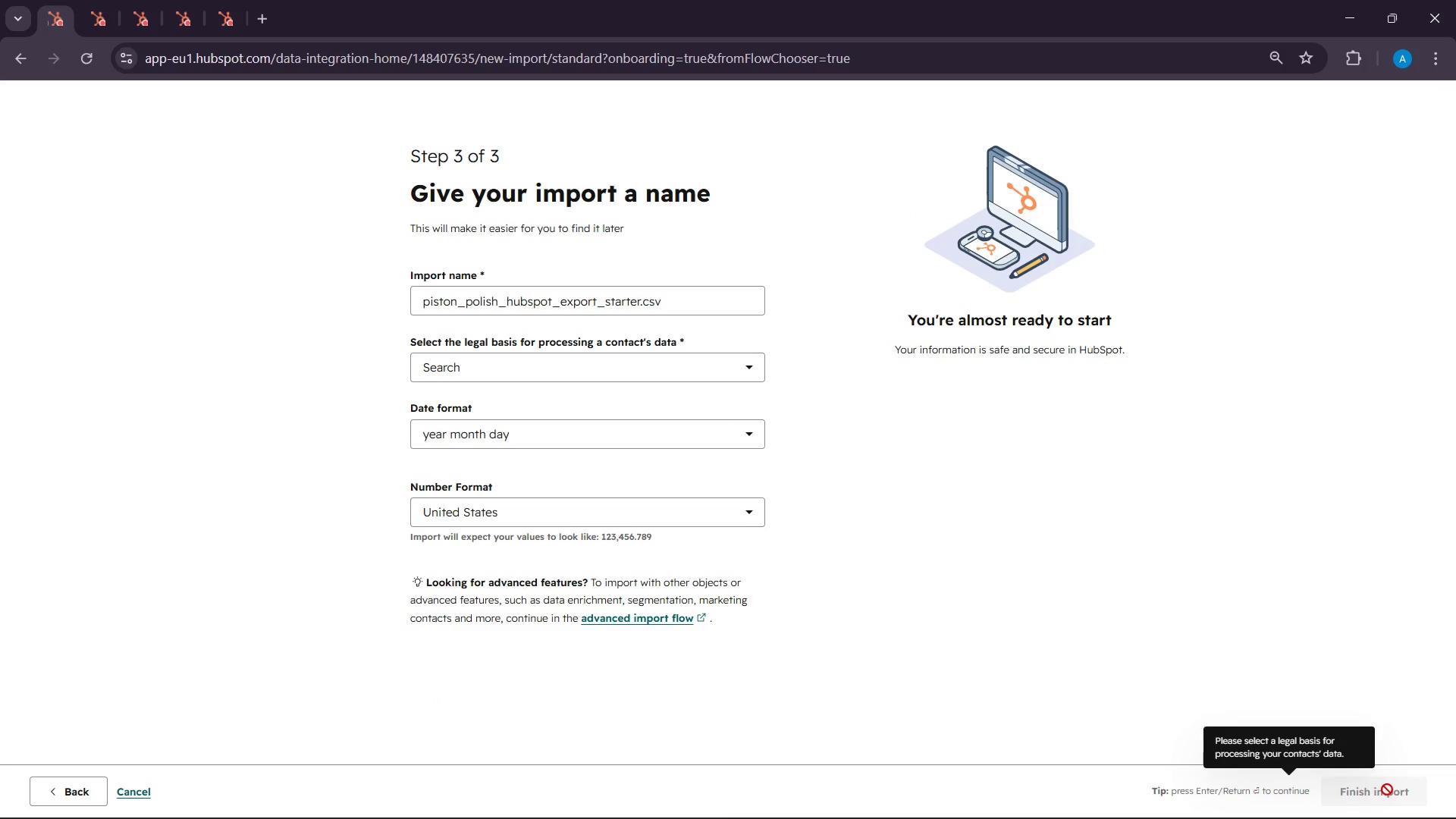 
left_click([436, 375])
 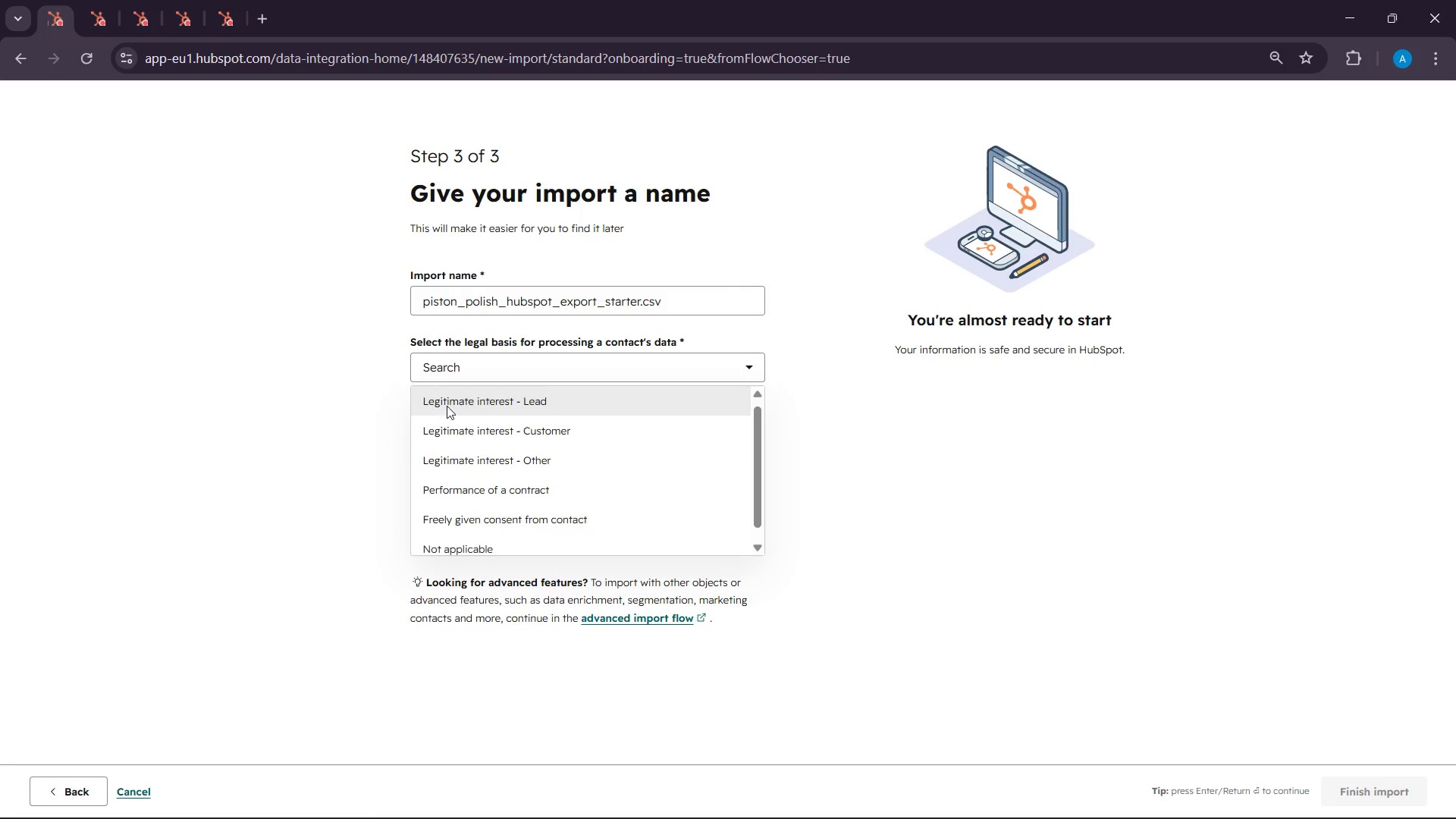 
left_click([447, 406])
 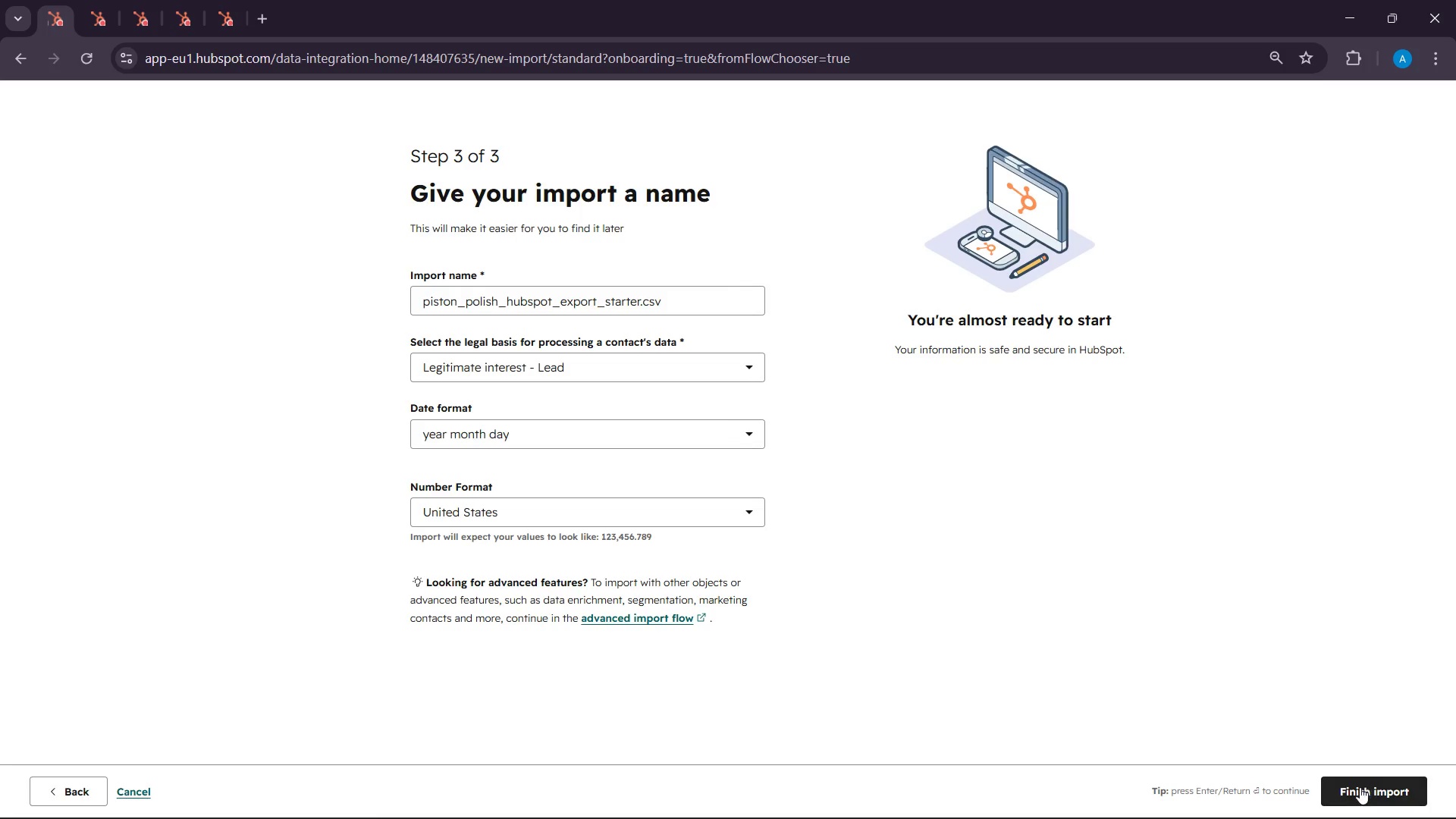 
left_click([1355, 788])
 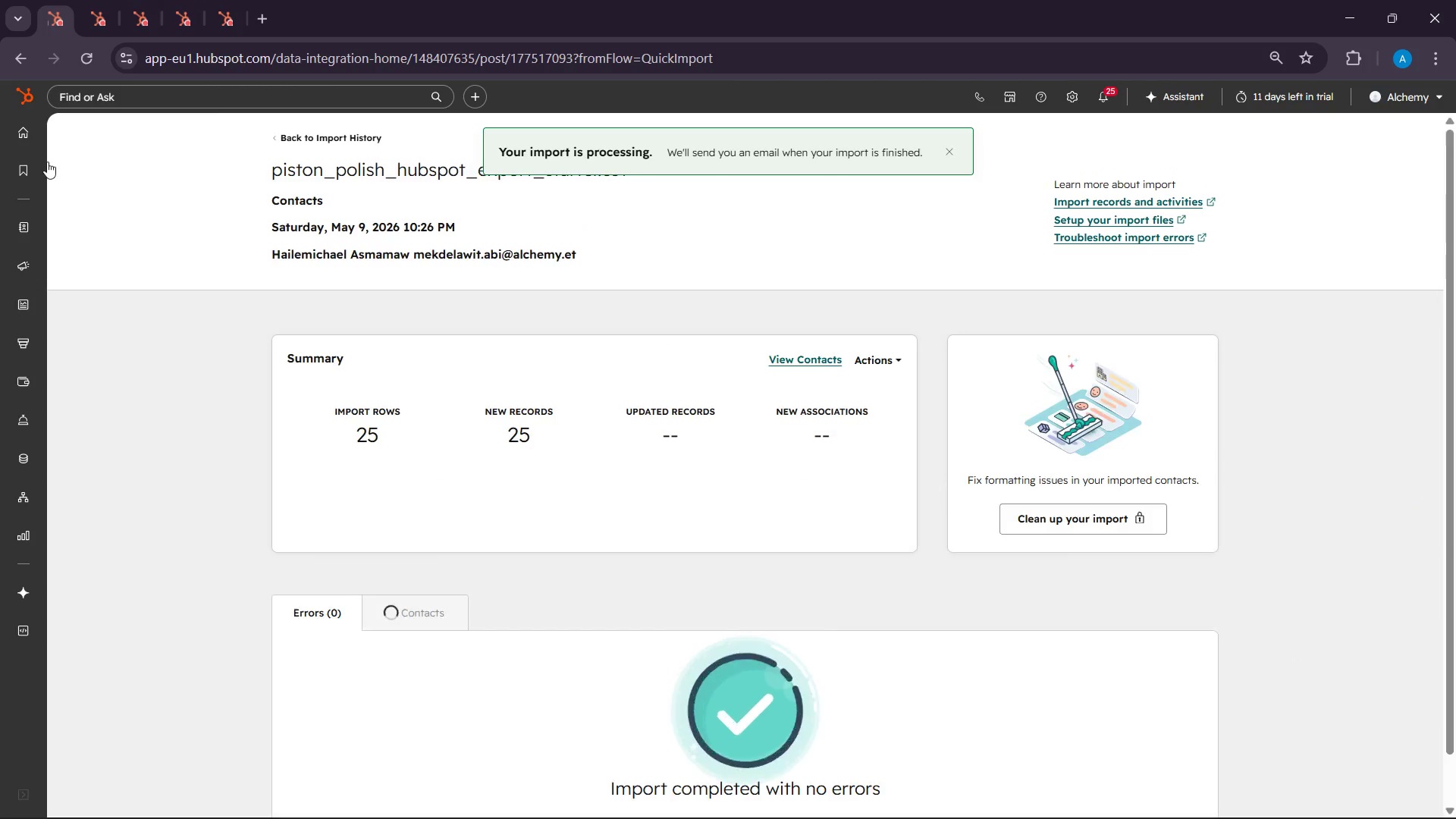 
wait(6.33)
 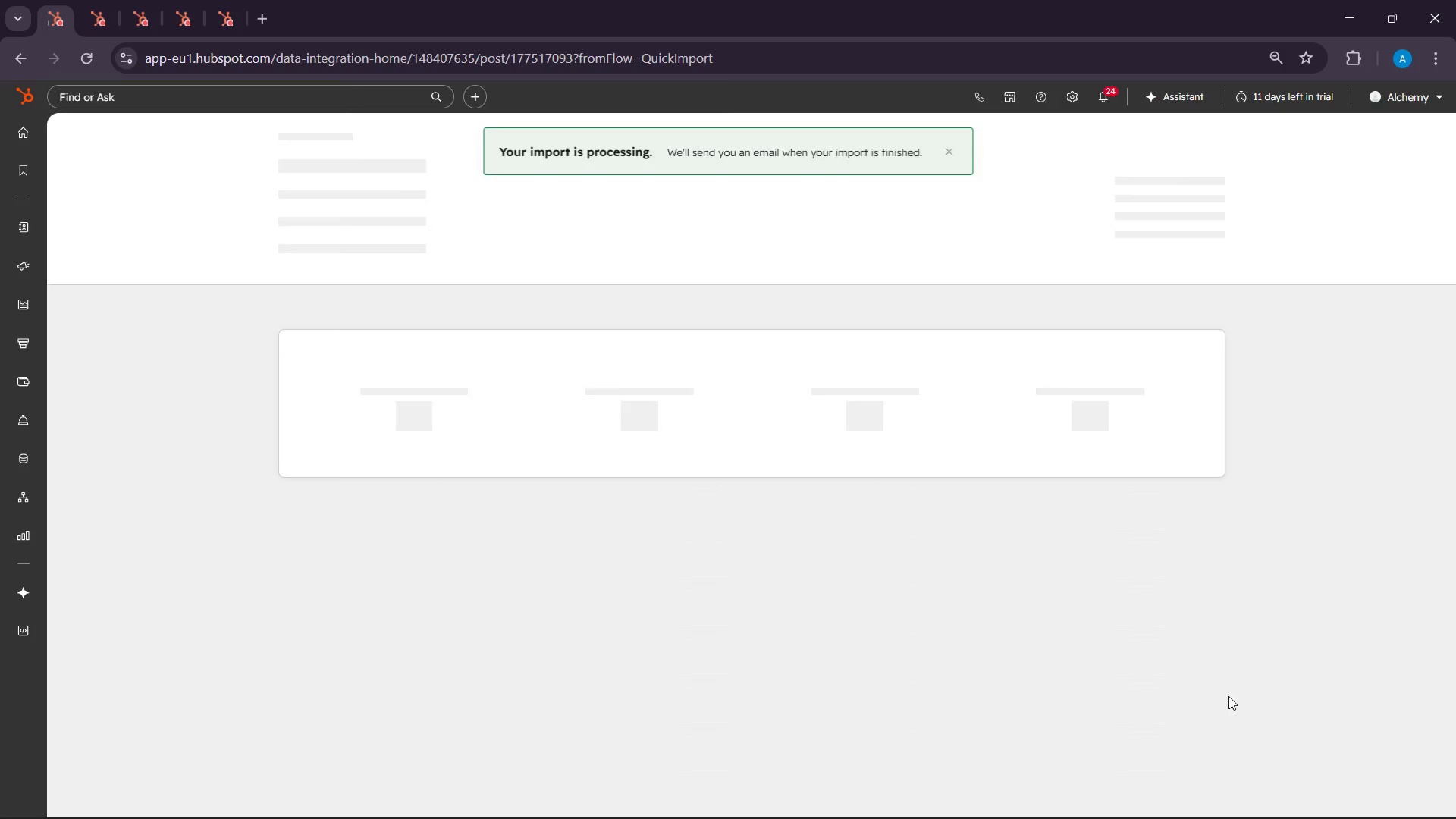 
left_click([96, 0])
 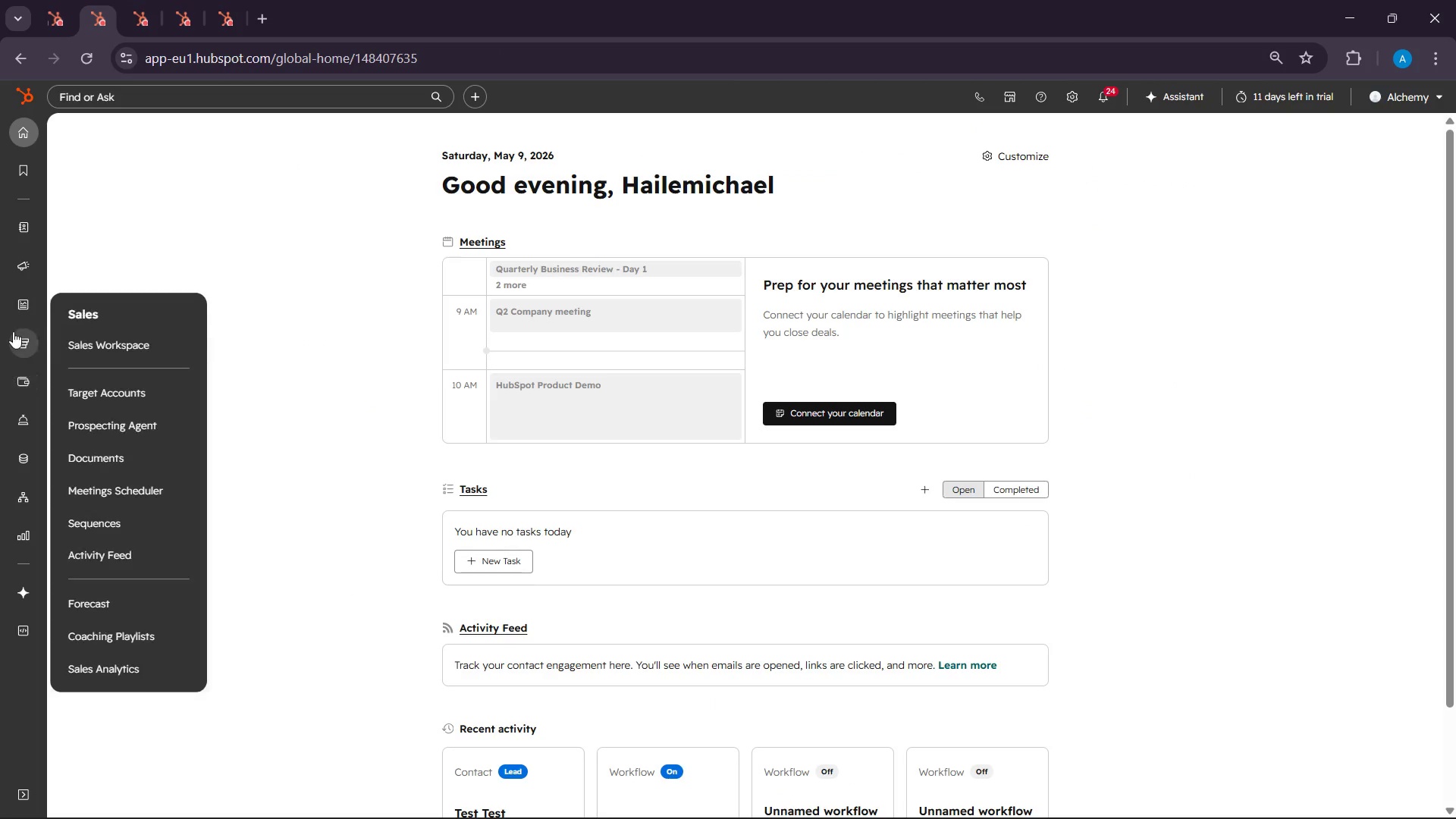 
wait(6.42)
 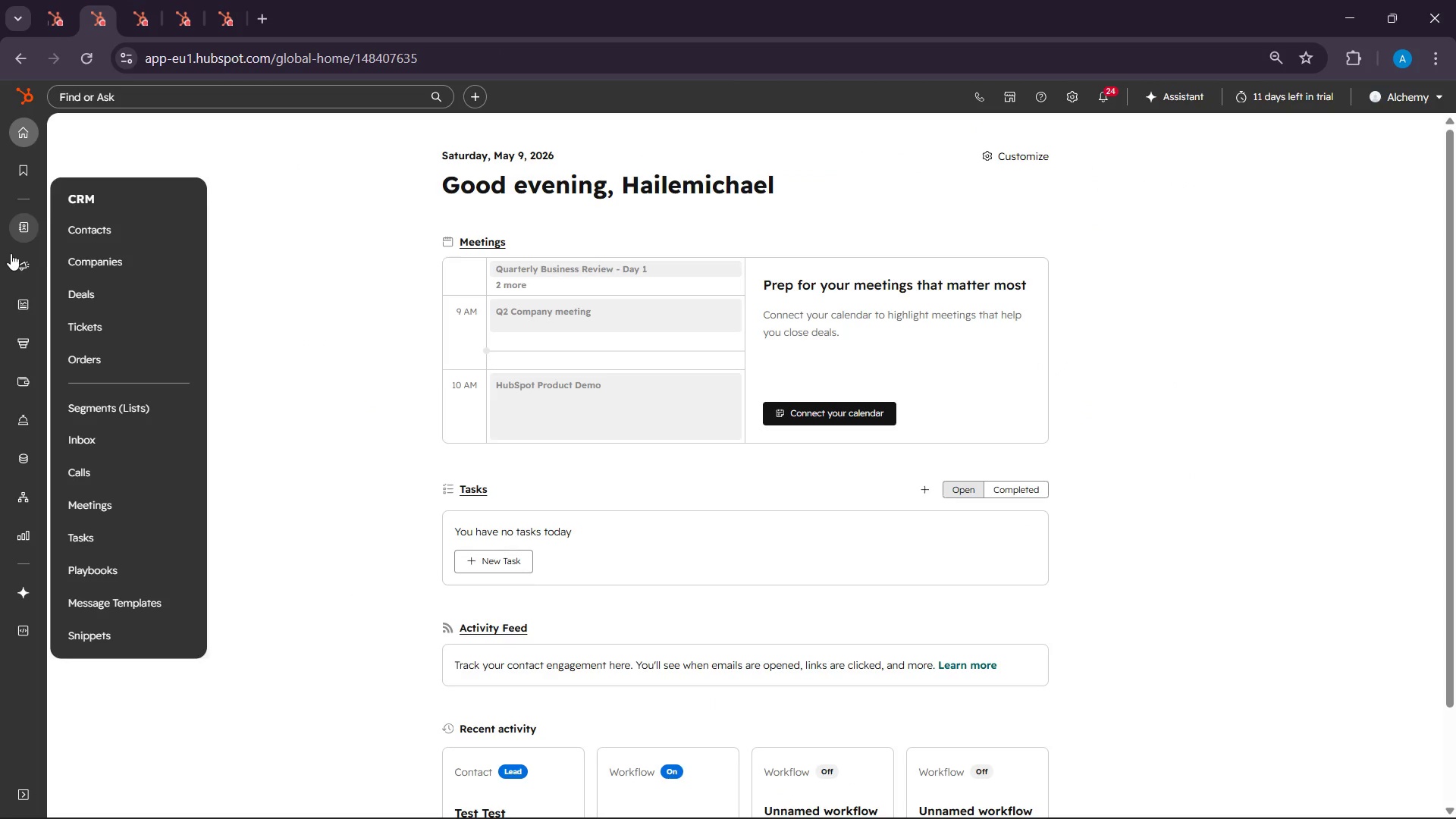 
left_click([79, 391])
 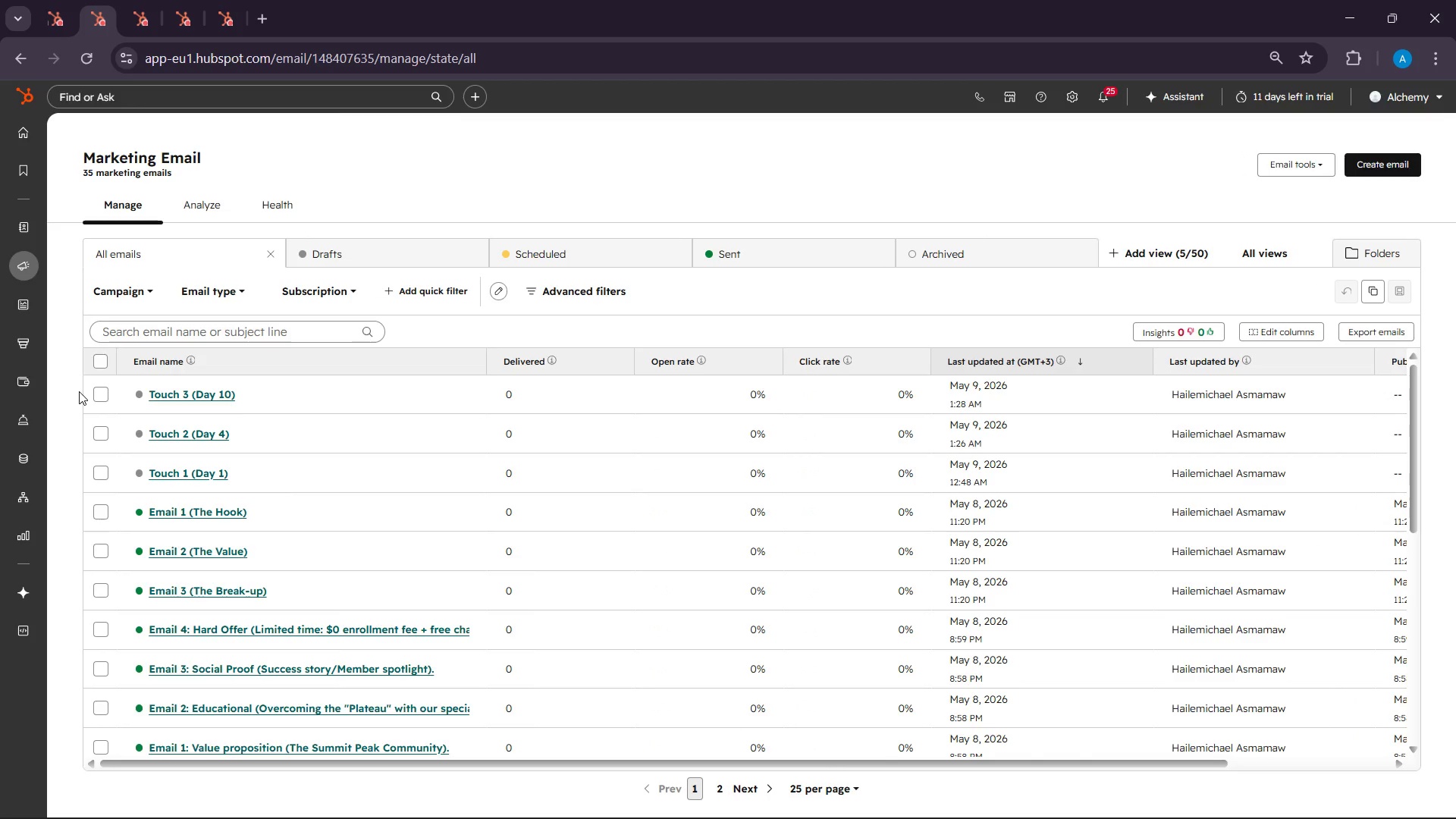 
wait(90.09)
 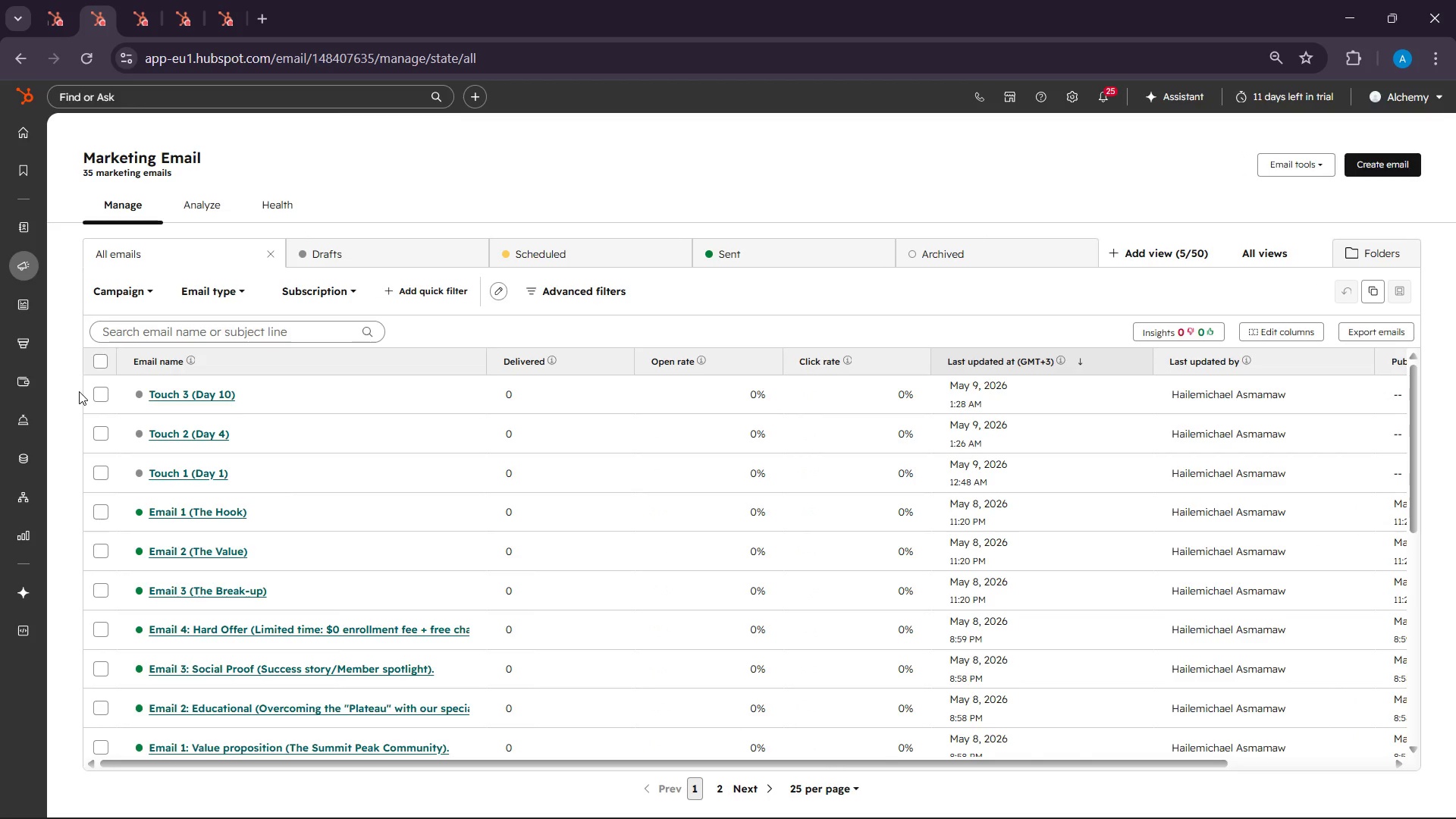 
left_click([1407, 167])
 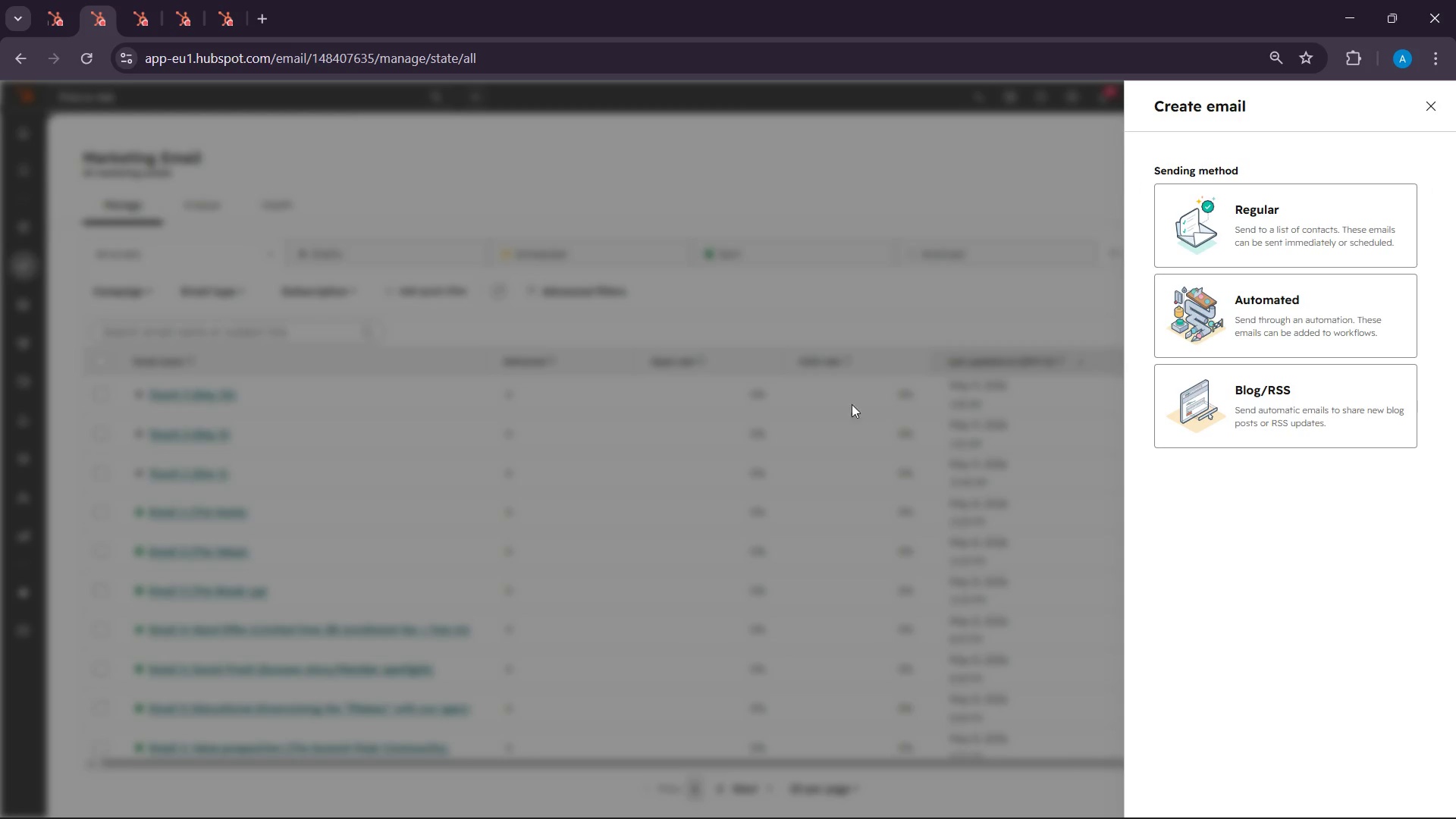 
left_click([658, 399])
 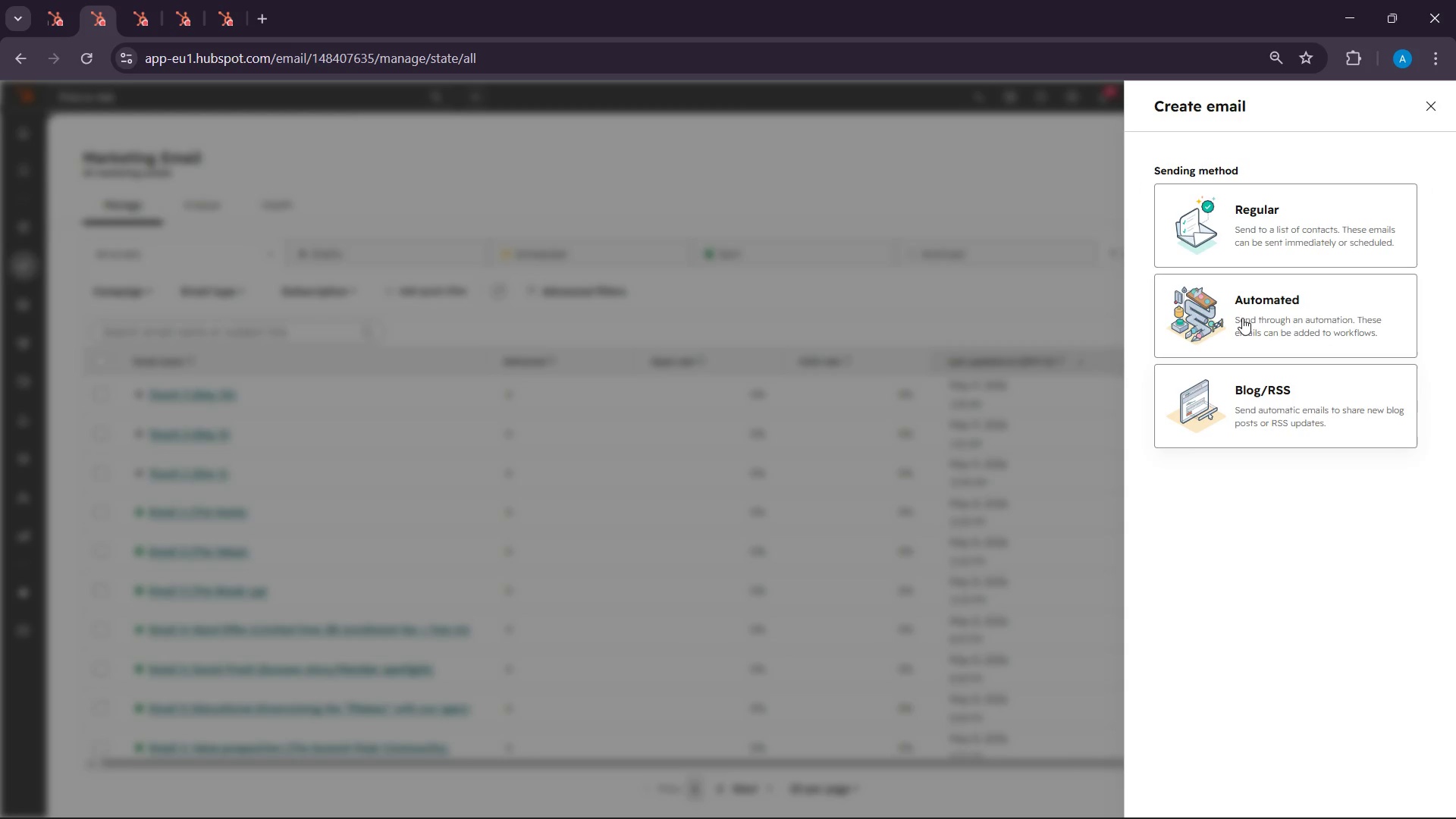 
left_click([1242, 318])
 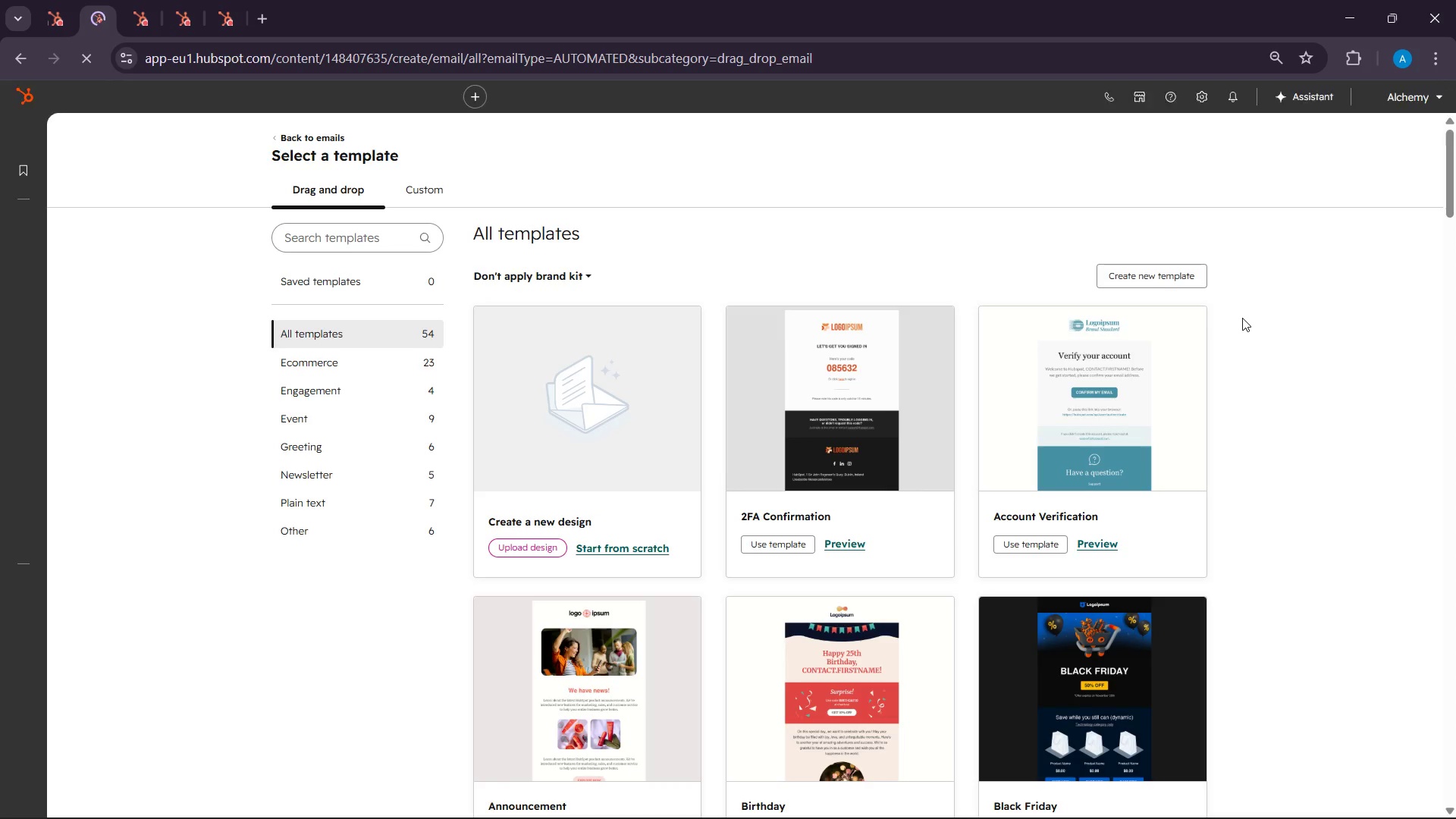 
left_click([615, 553])
 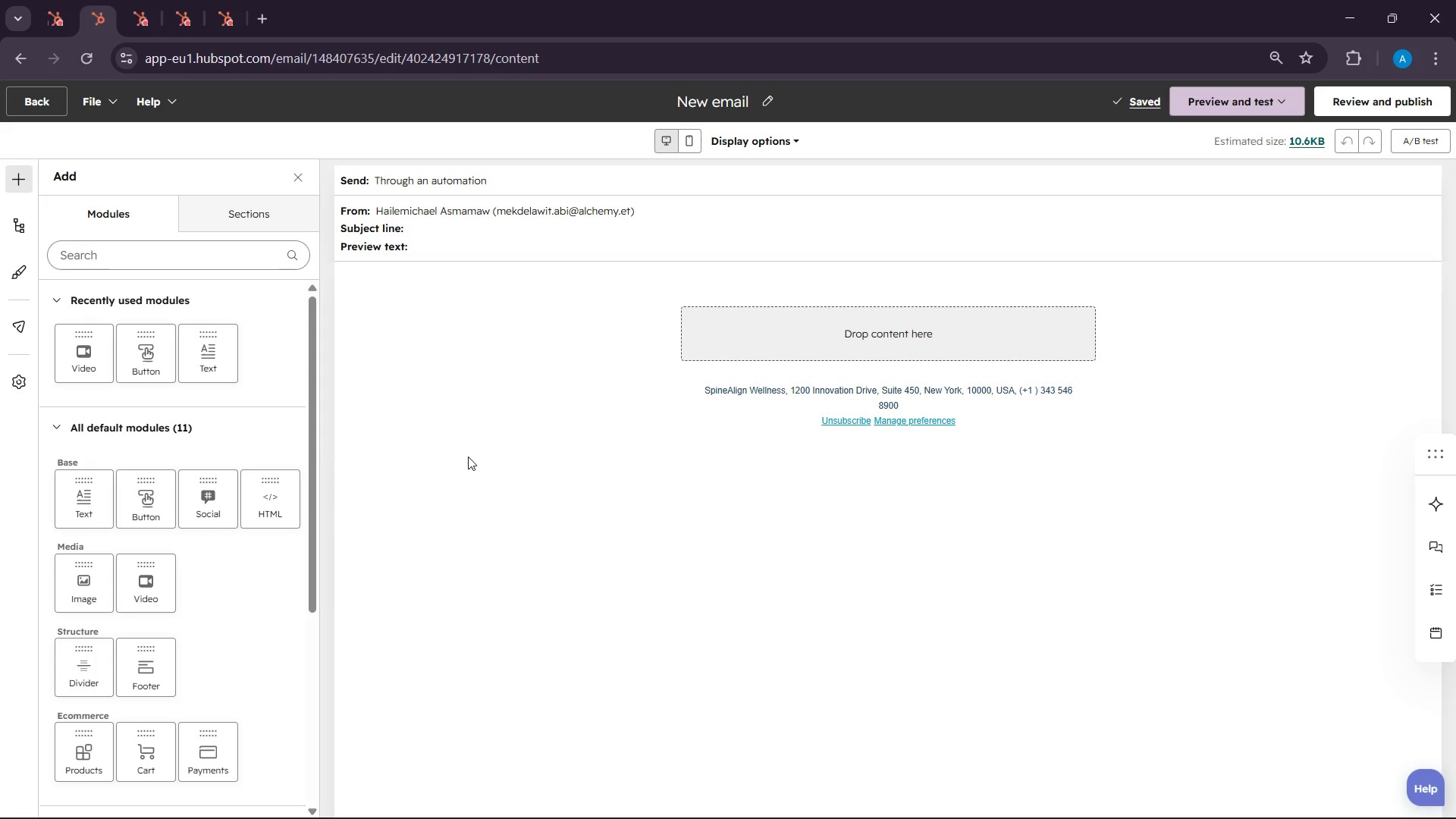 
wait(226.62)
 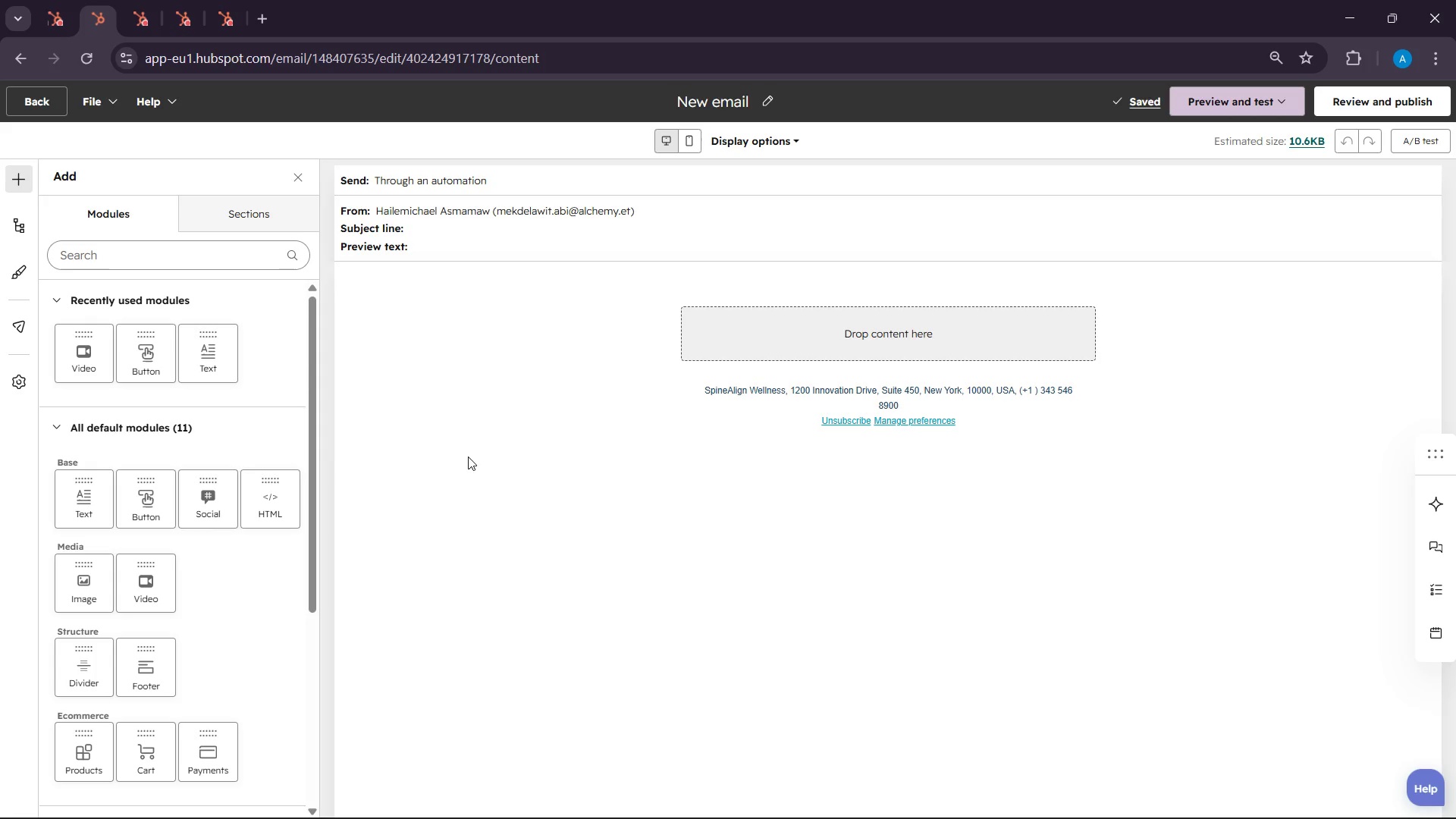 
left_click([801, 349])
 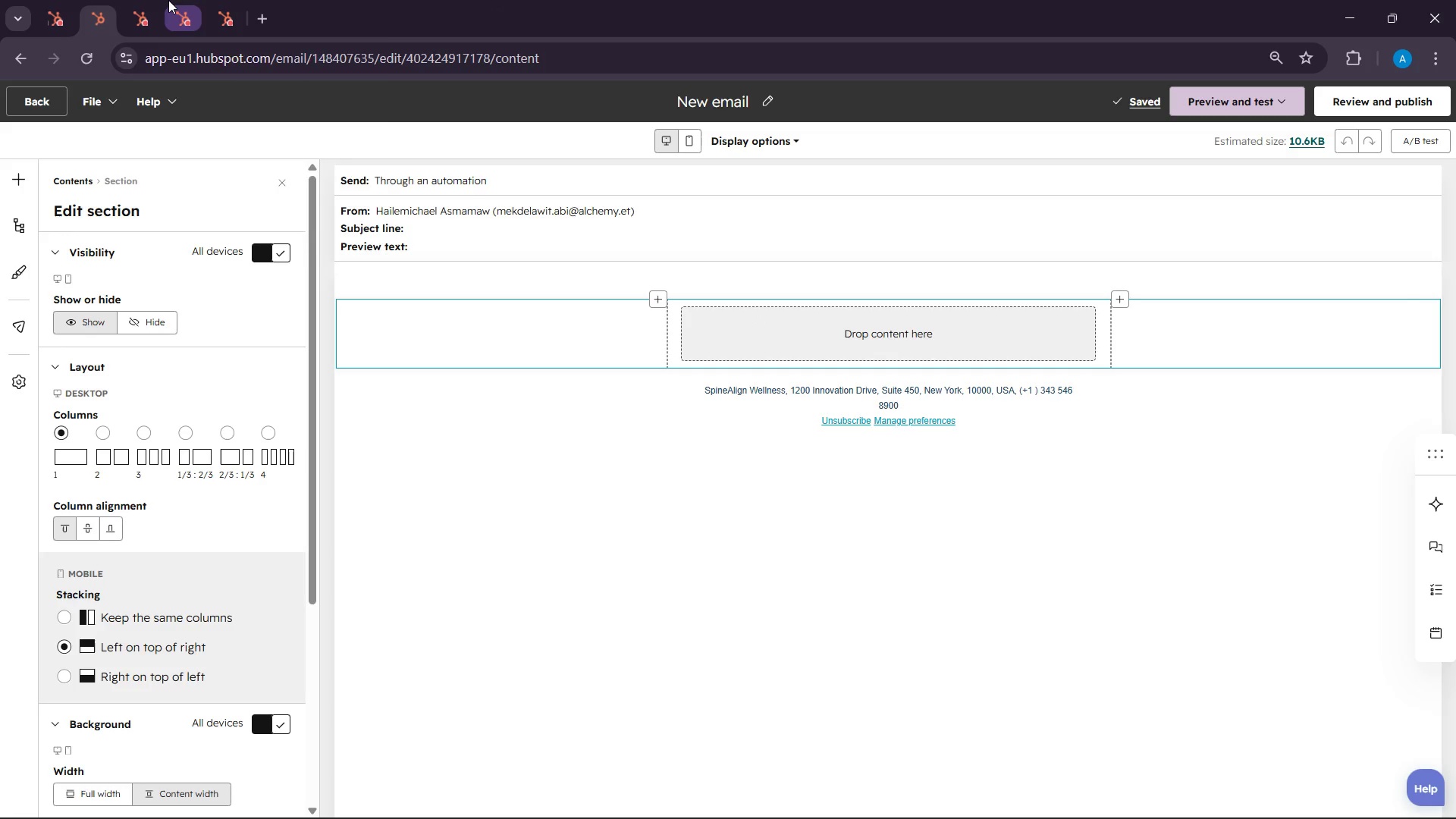 
left_click([162, 0])
 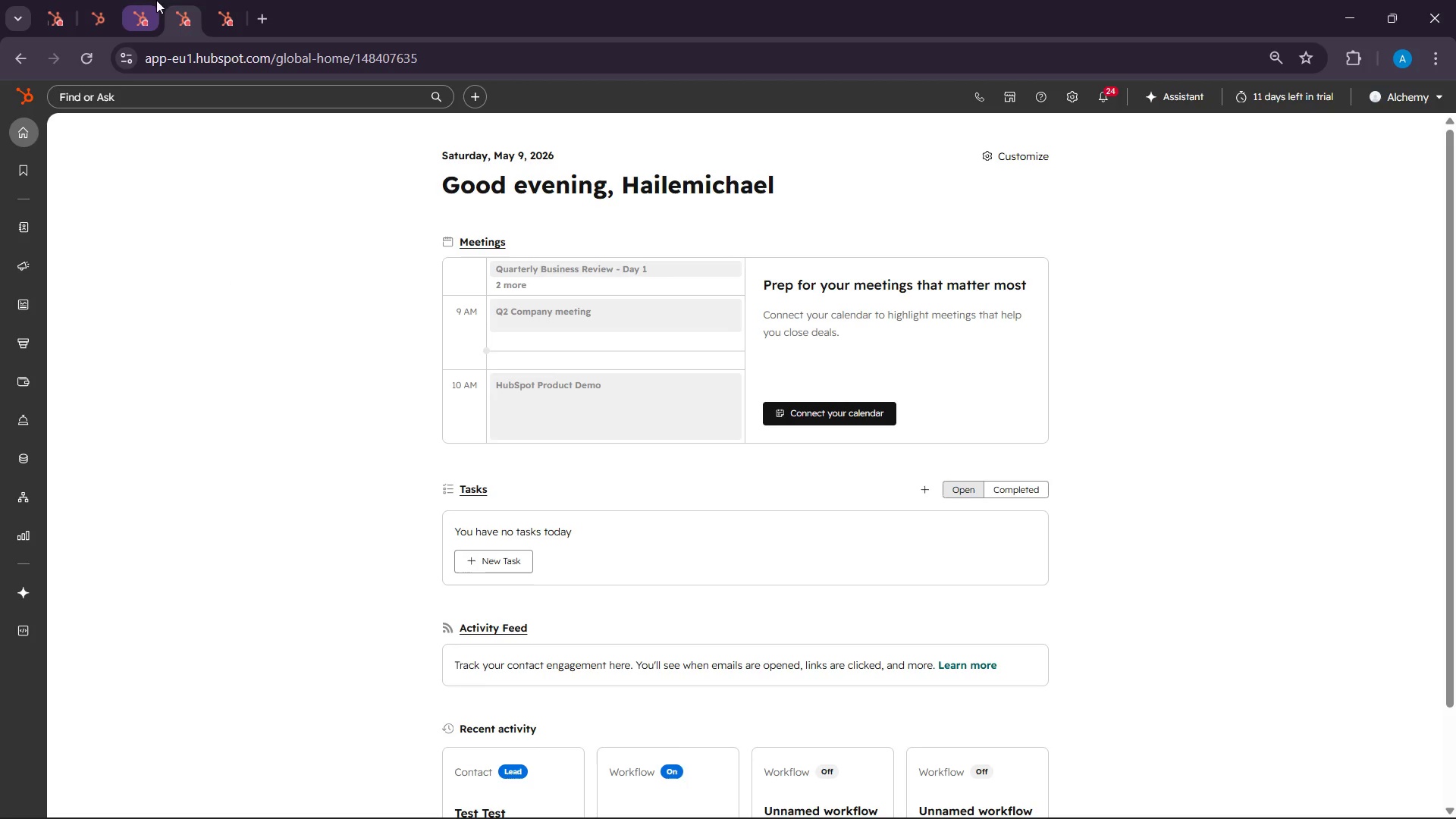 
wait(10.47)
 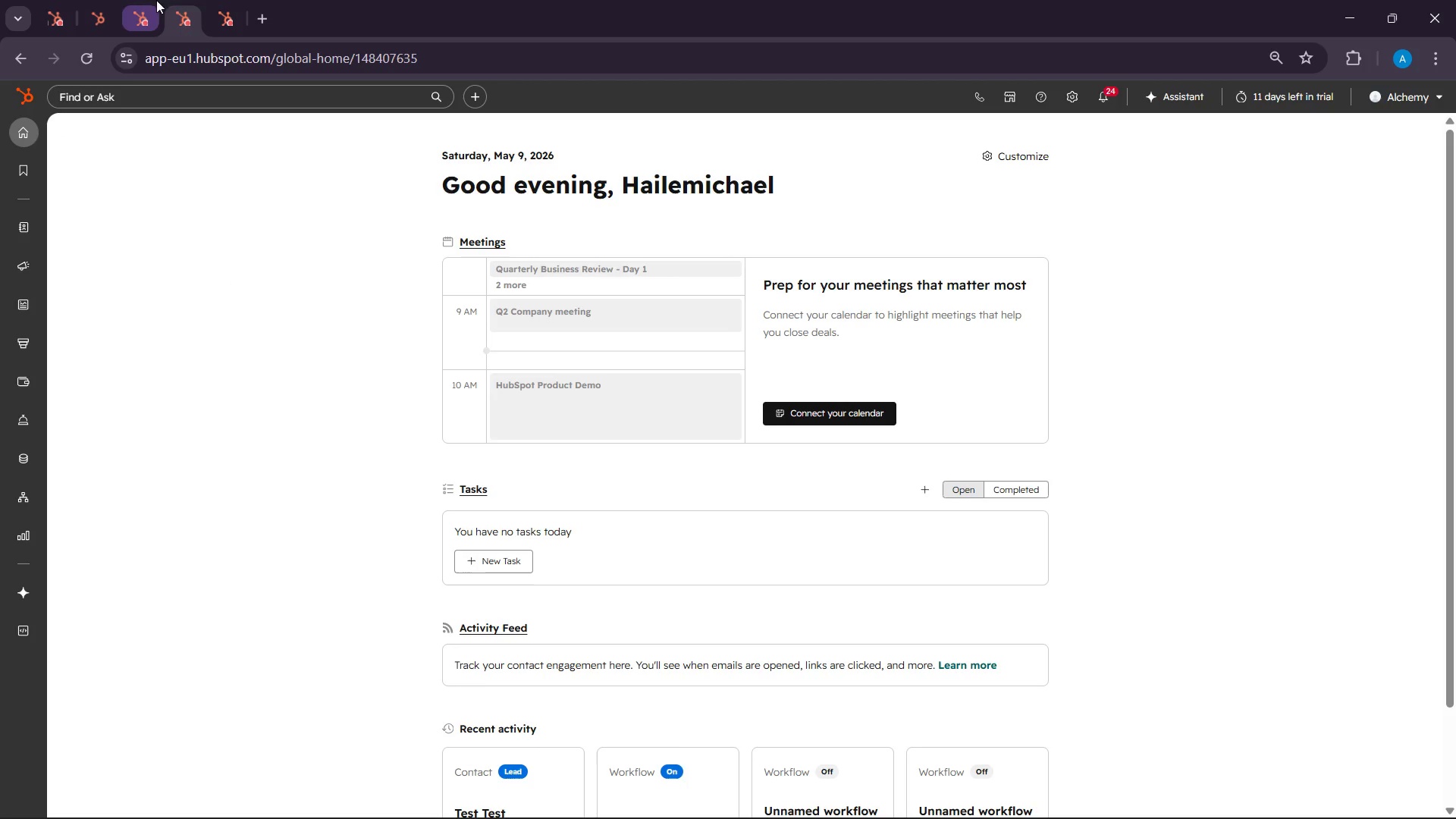 
left_click([112, 8])
 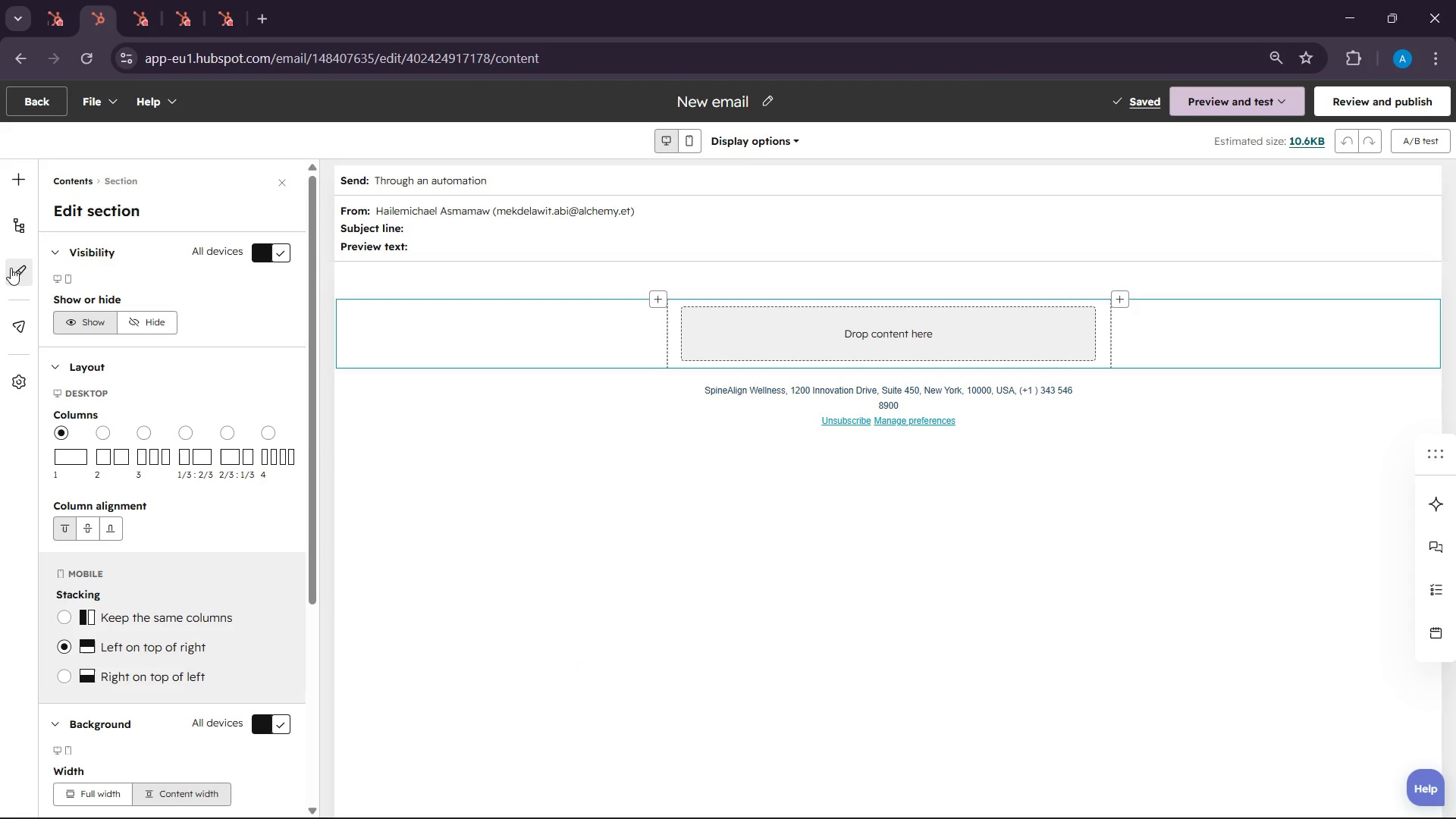 
left_click([26, 105])
 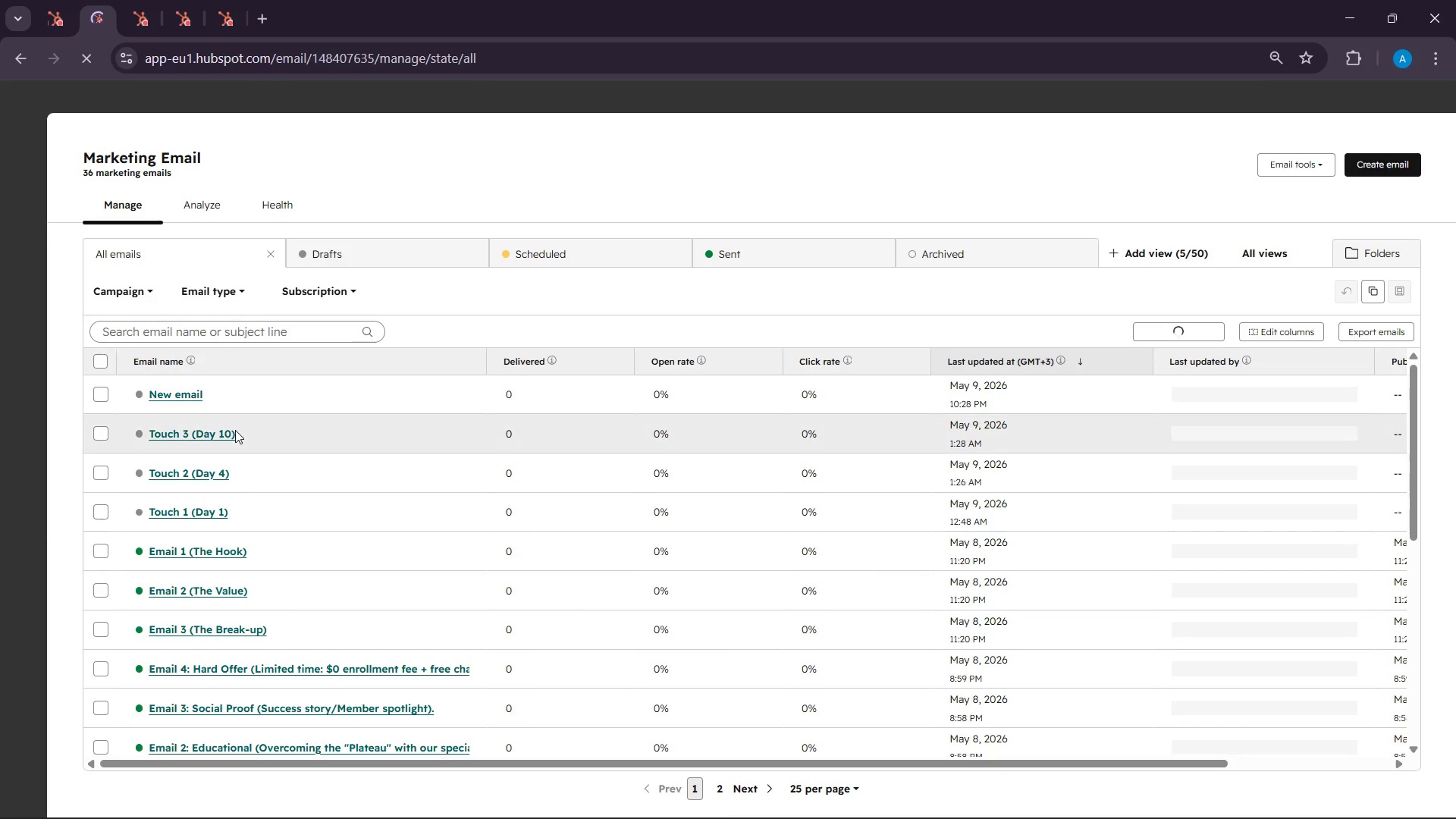 
wait(6.69)
 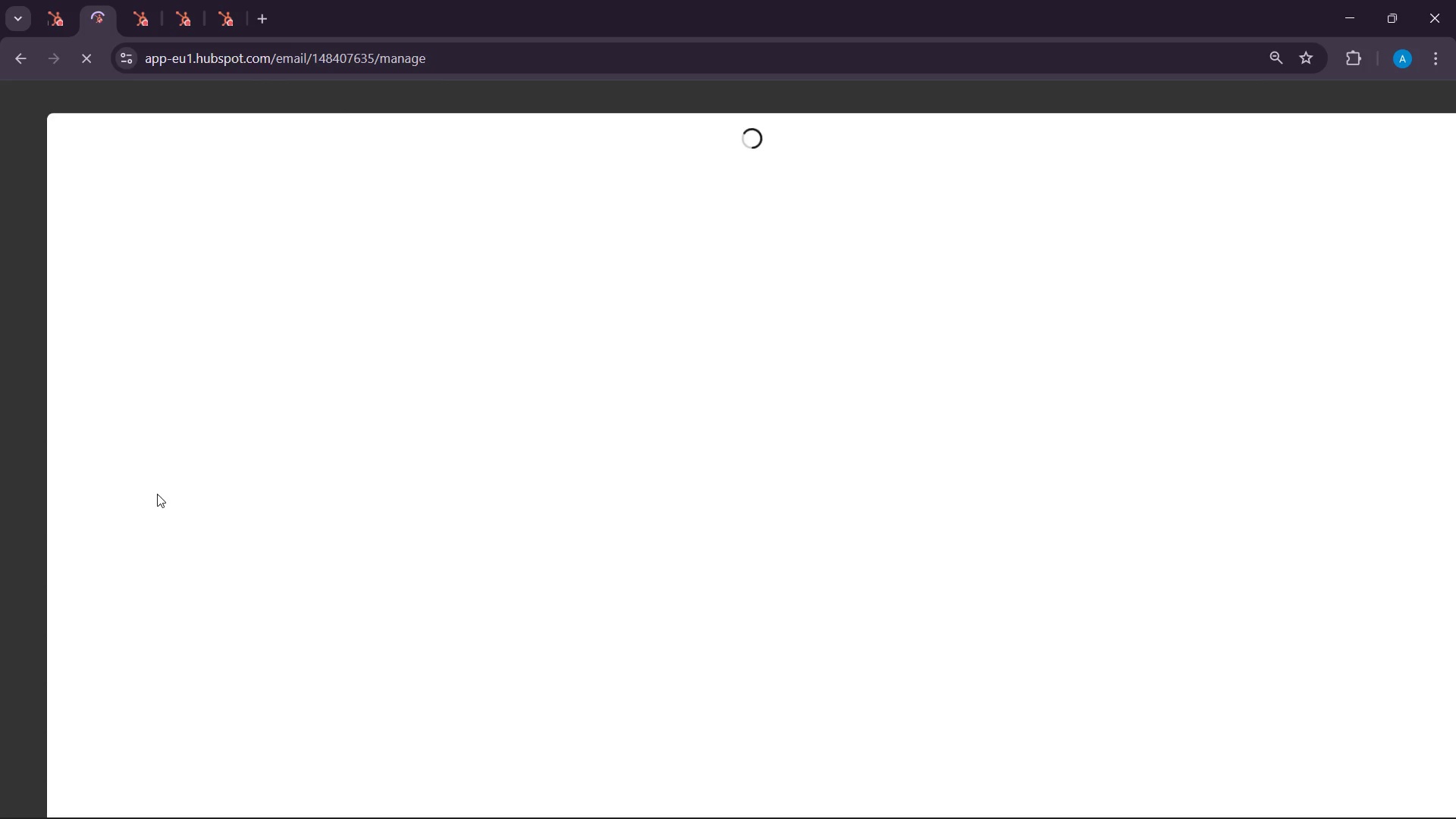 
scroll: coordinate [206, 591], scroll_direction: down, amount: 1.0
 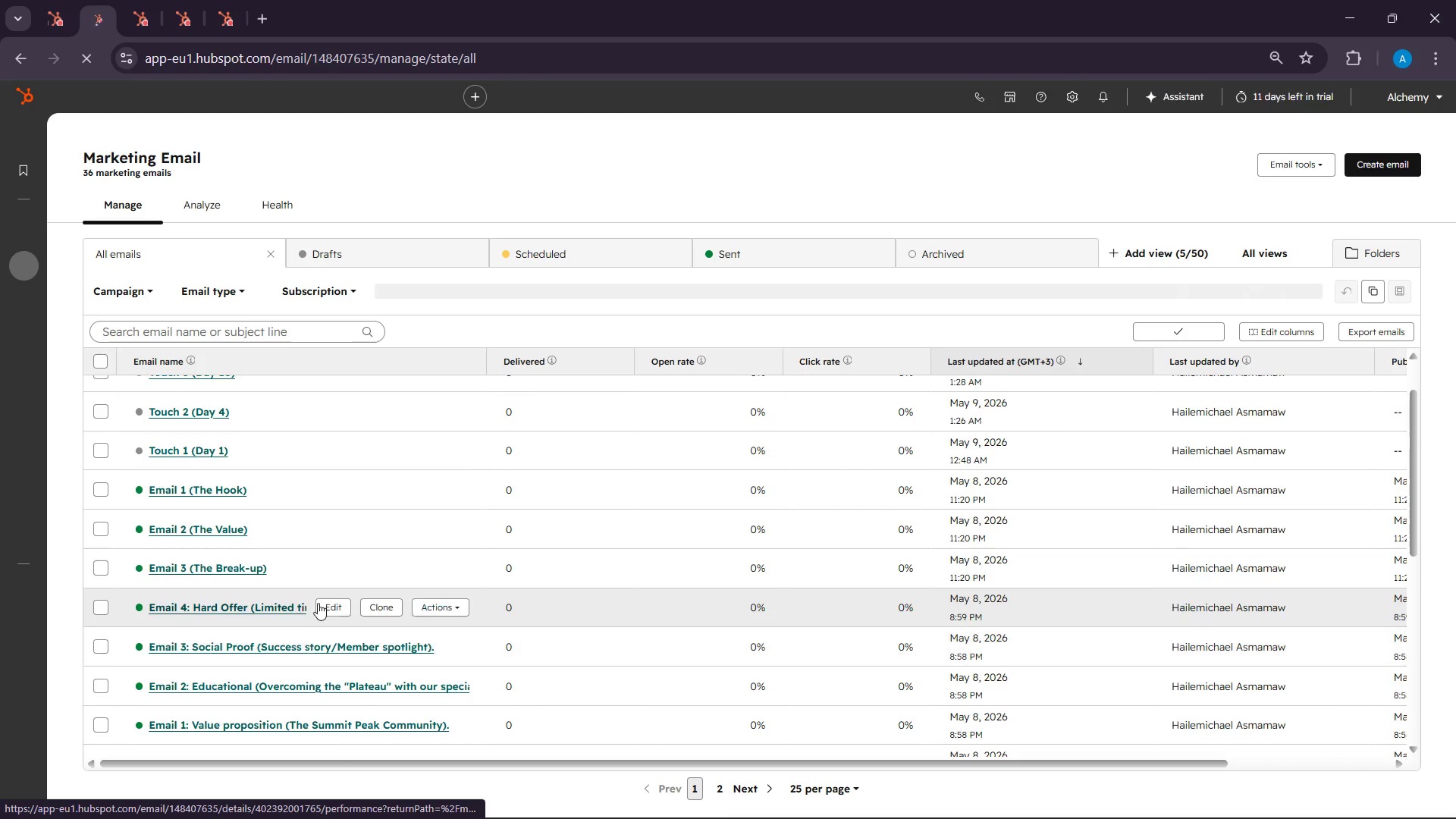 
left_click([328, 603])
 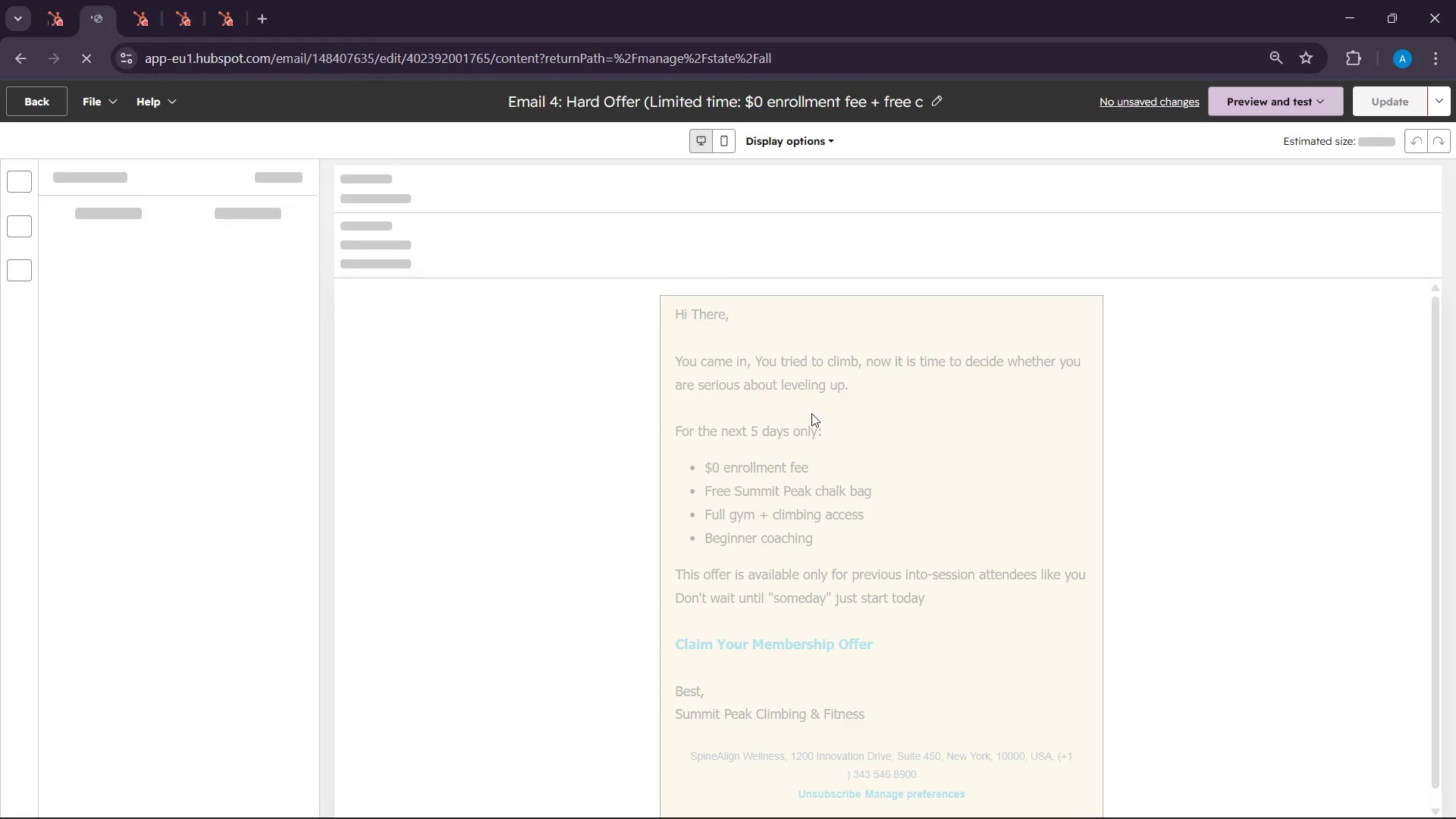 
scroll: coordinate [881, 539], scroll_direction: down, amount: 4.0
 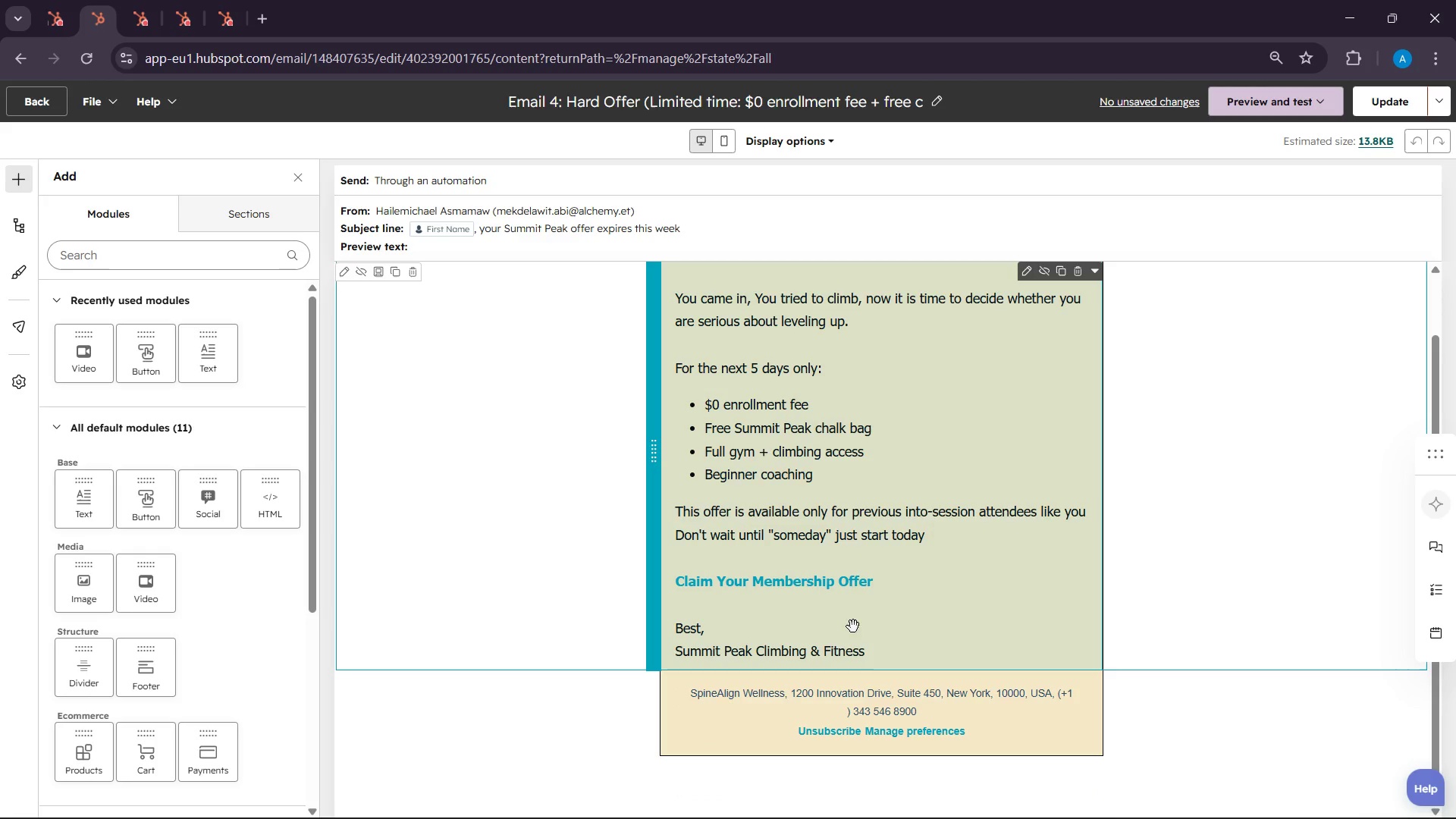 
left_click([845, 510])
 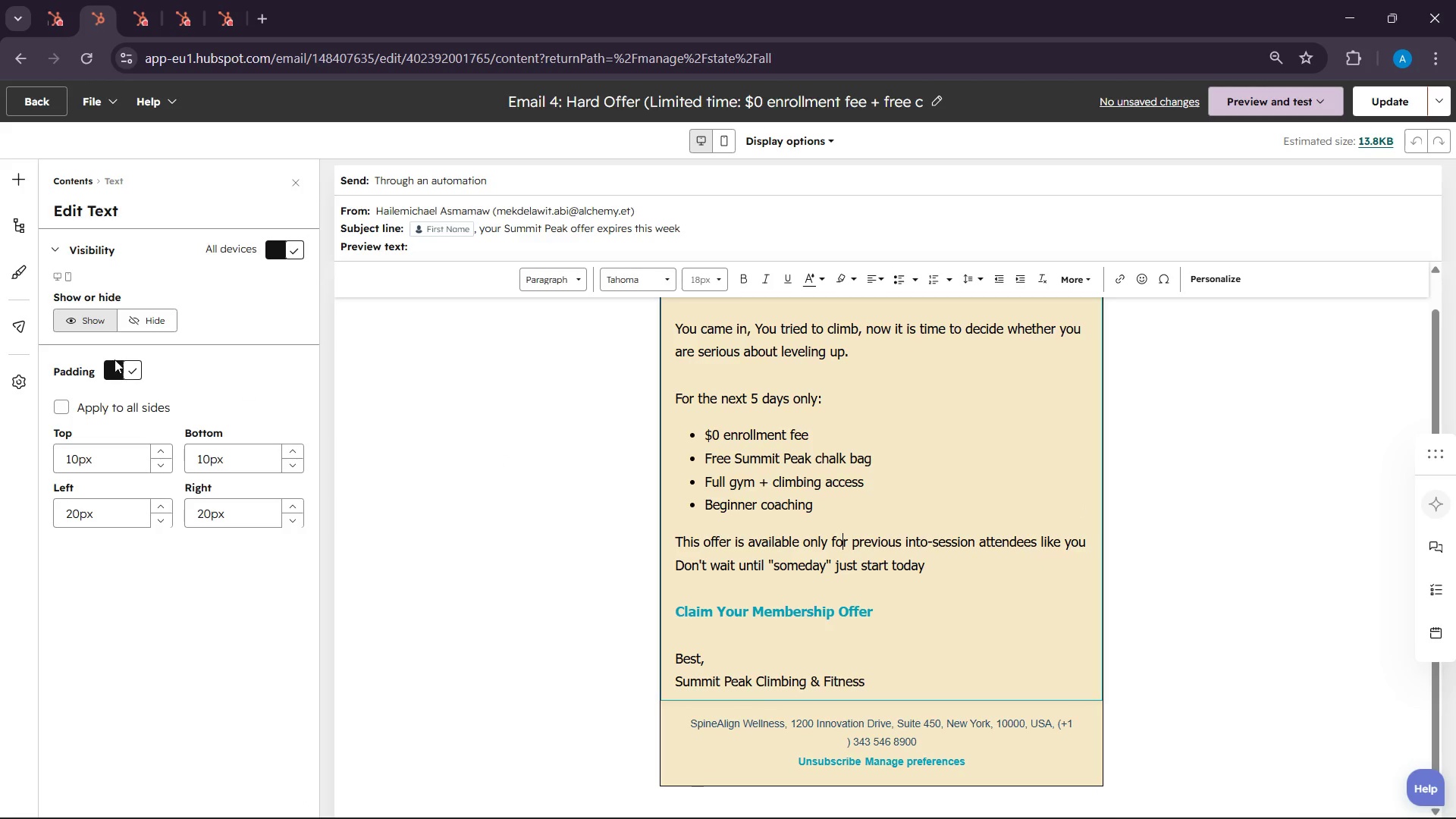 
left_click([13, 271])
 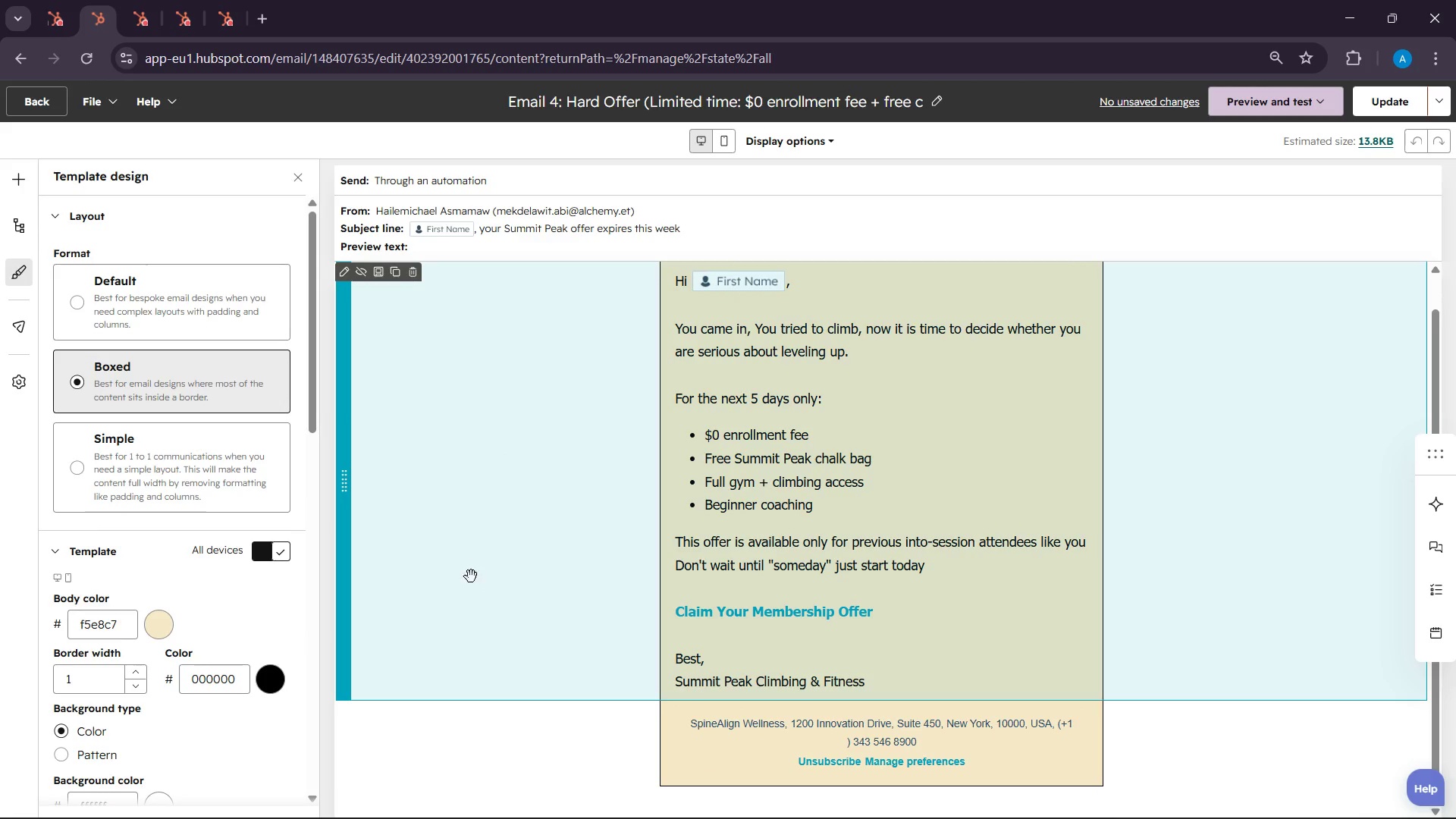 
scroll: coordinate [183, 595], scroll_direction: down, amount: 3.0
 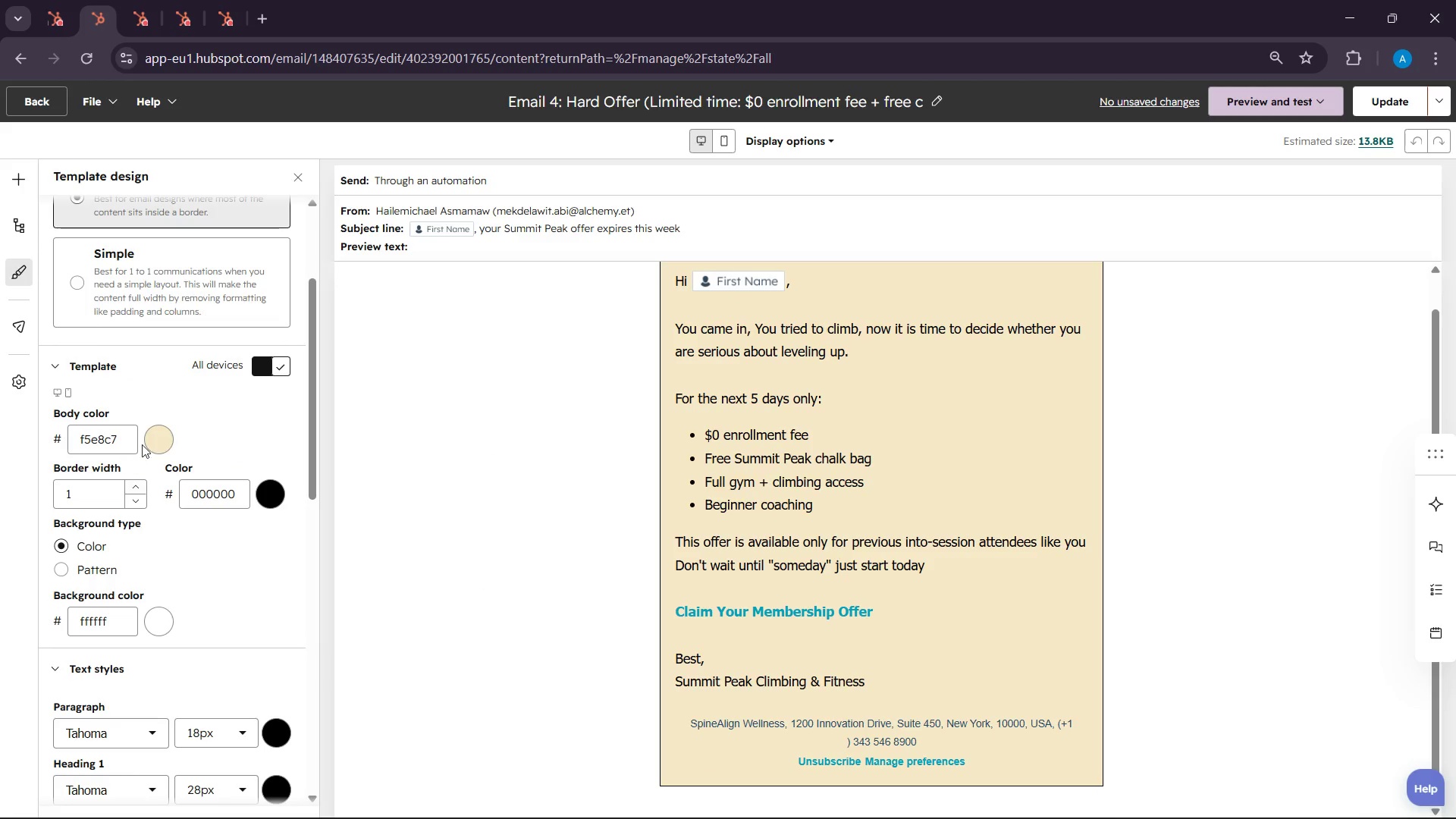 
left_click([154, 427])
 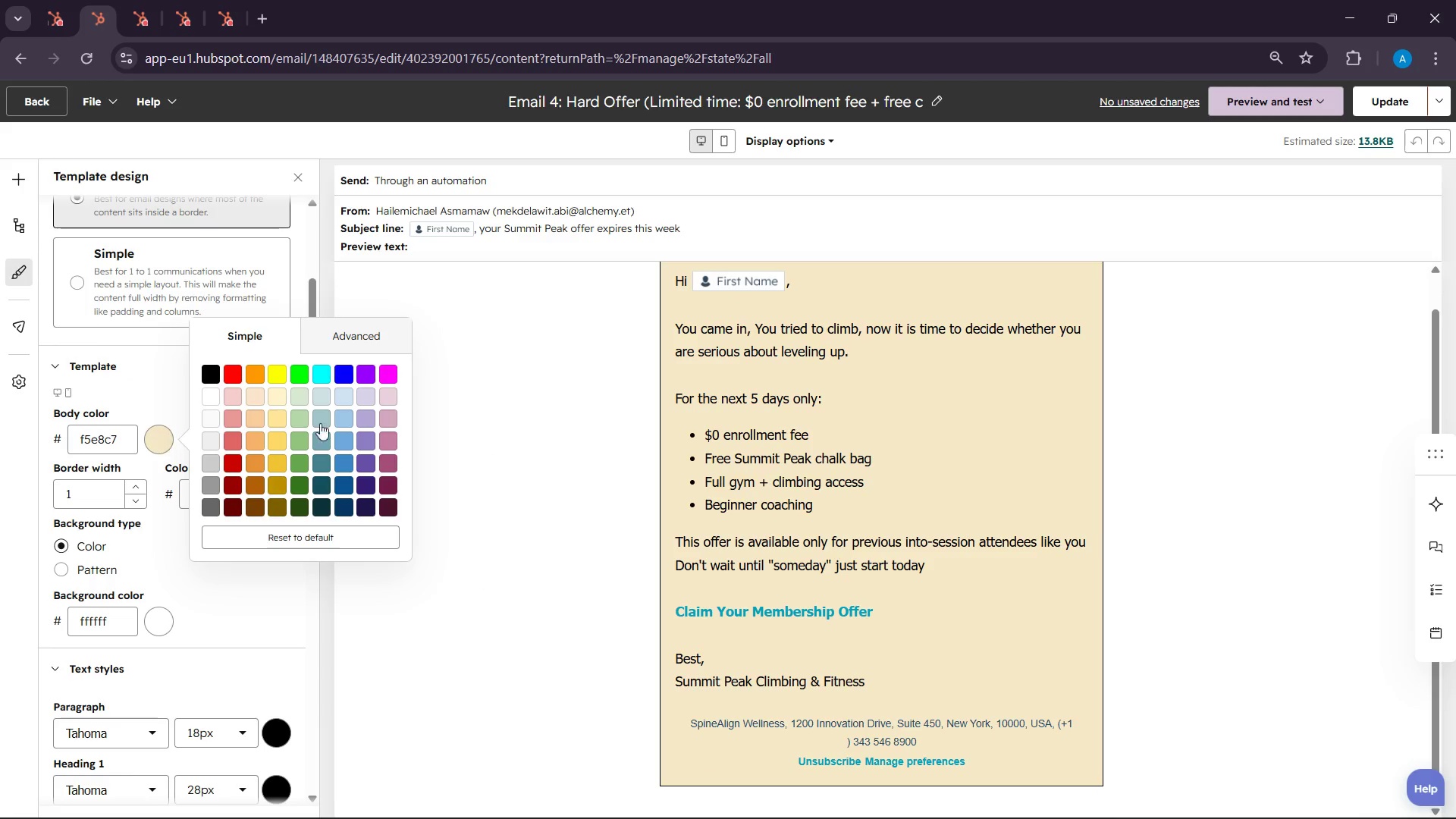 
left_click([377, 324])
 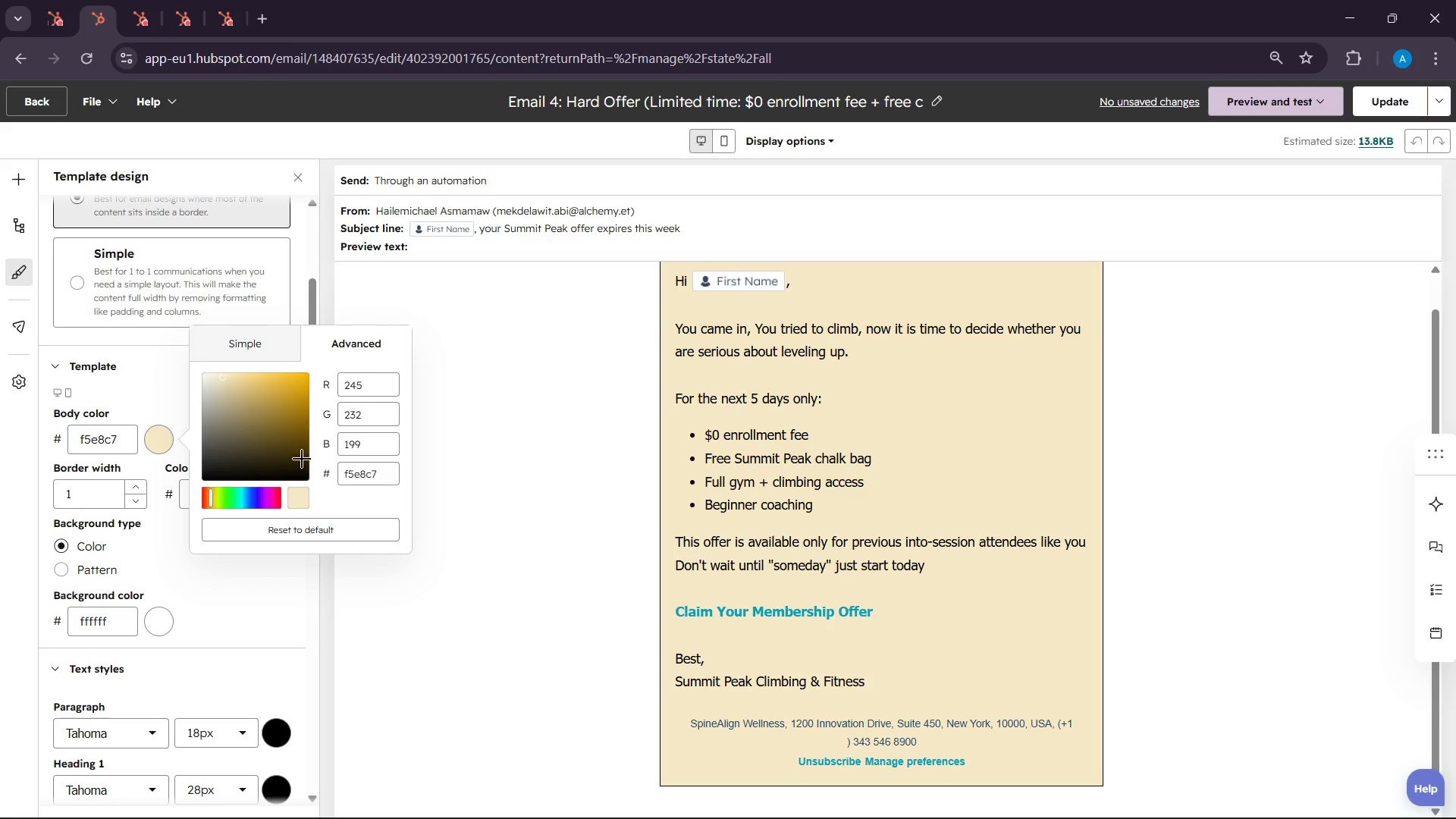 
left_click([288, 446])
 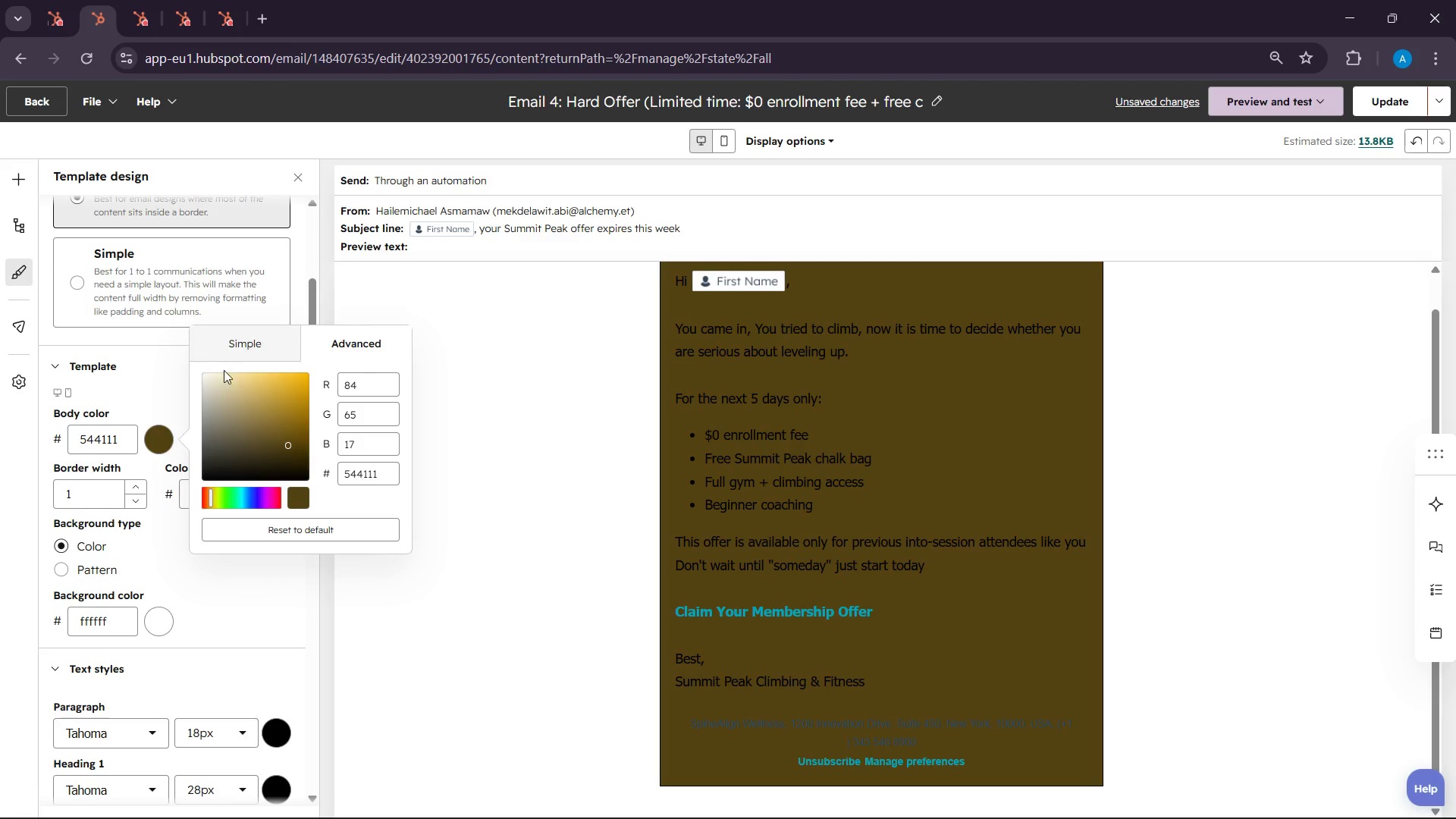 
left_click([223, 381])
 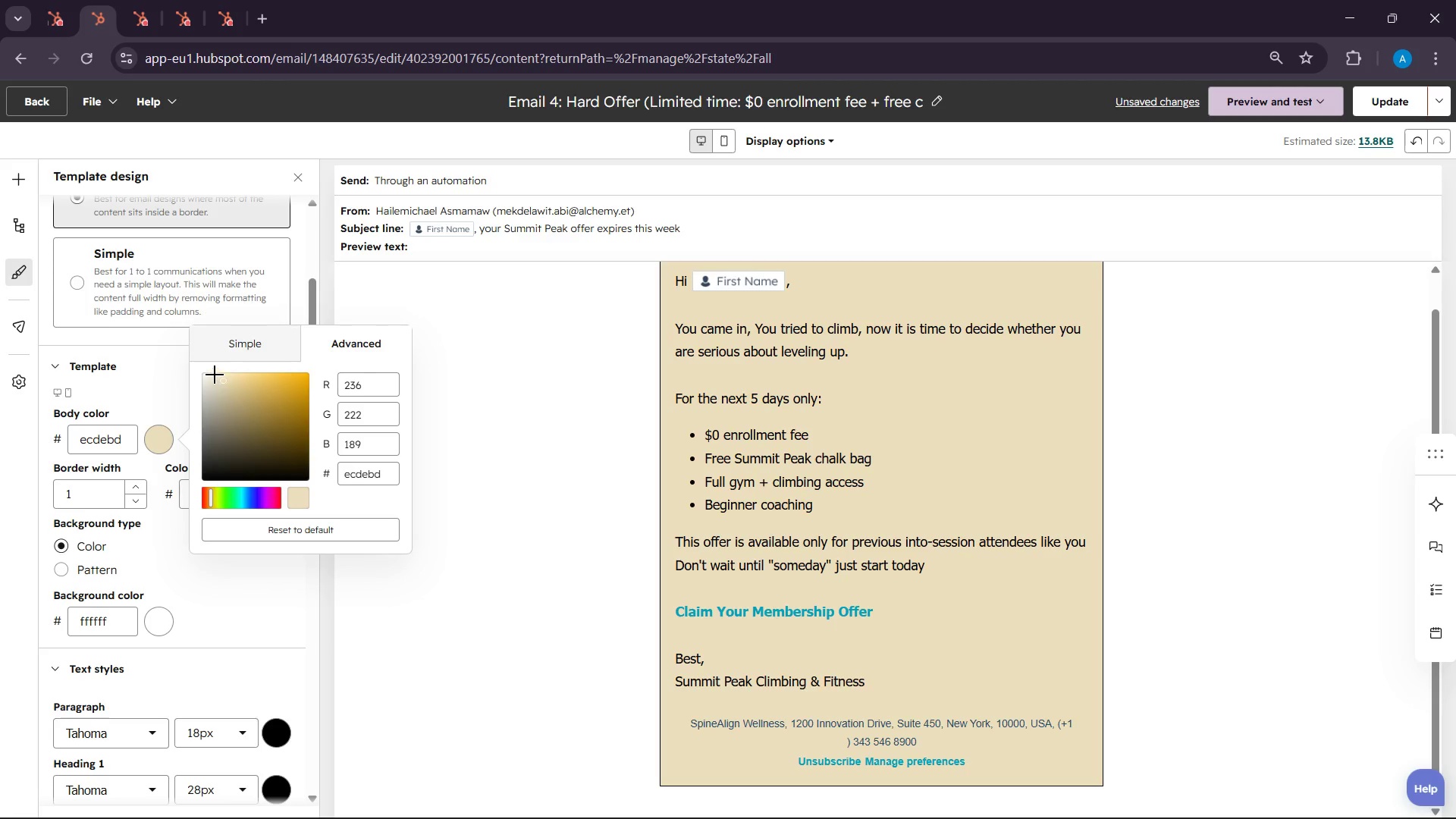 
left_click([213, 373])
 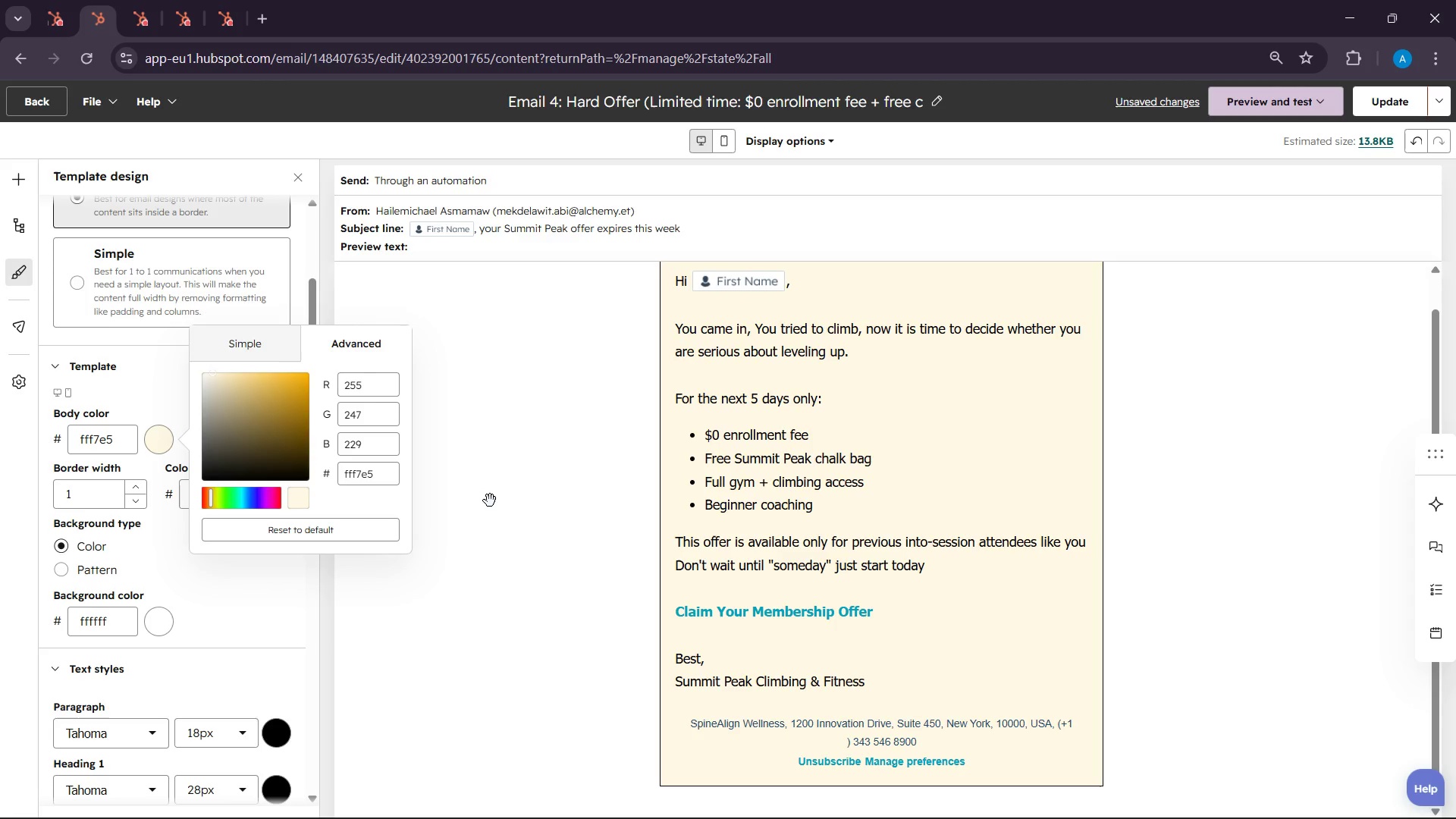 
double_click([350, 475])
 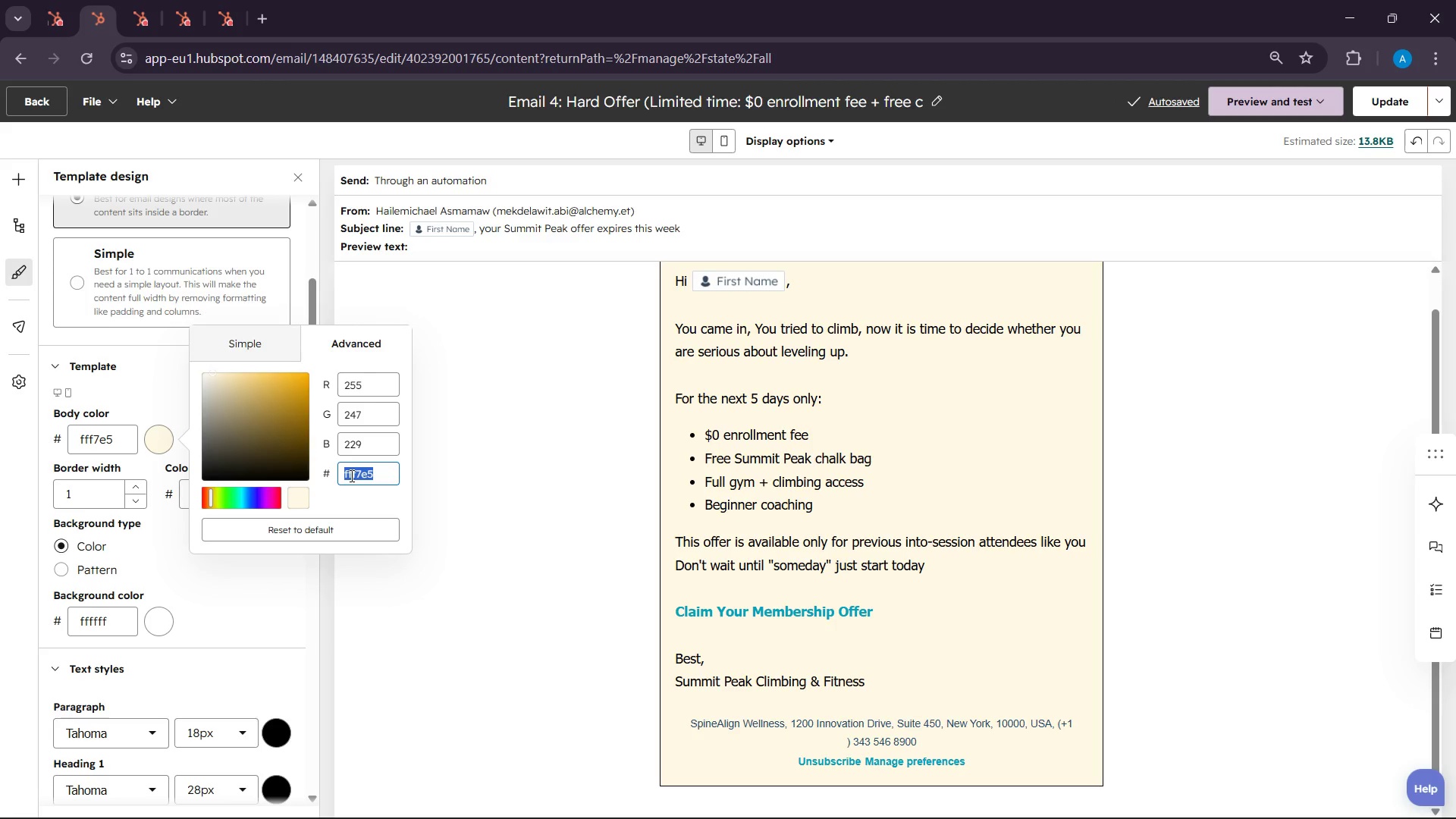 
triple_click([350, 475])
 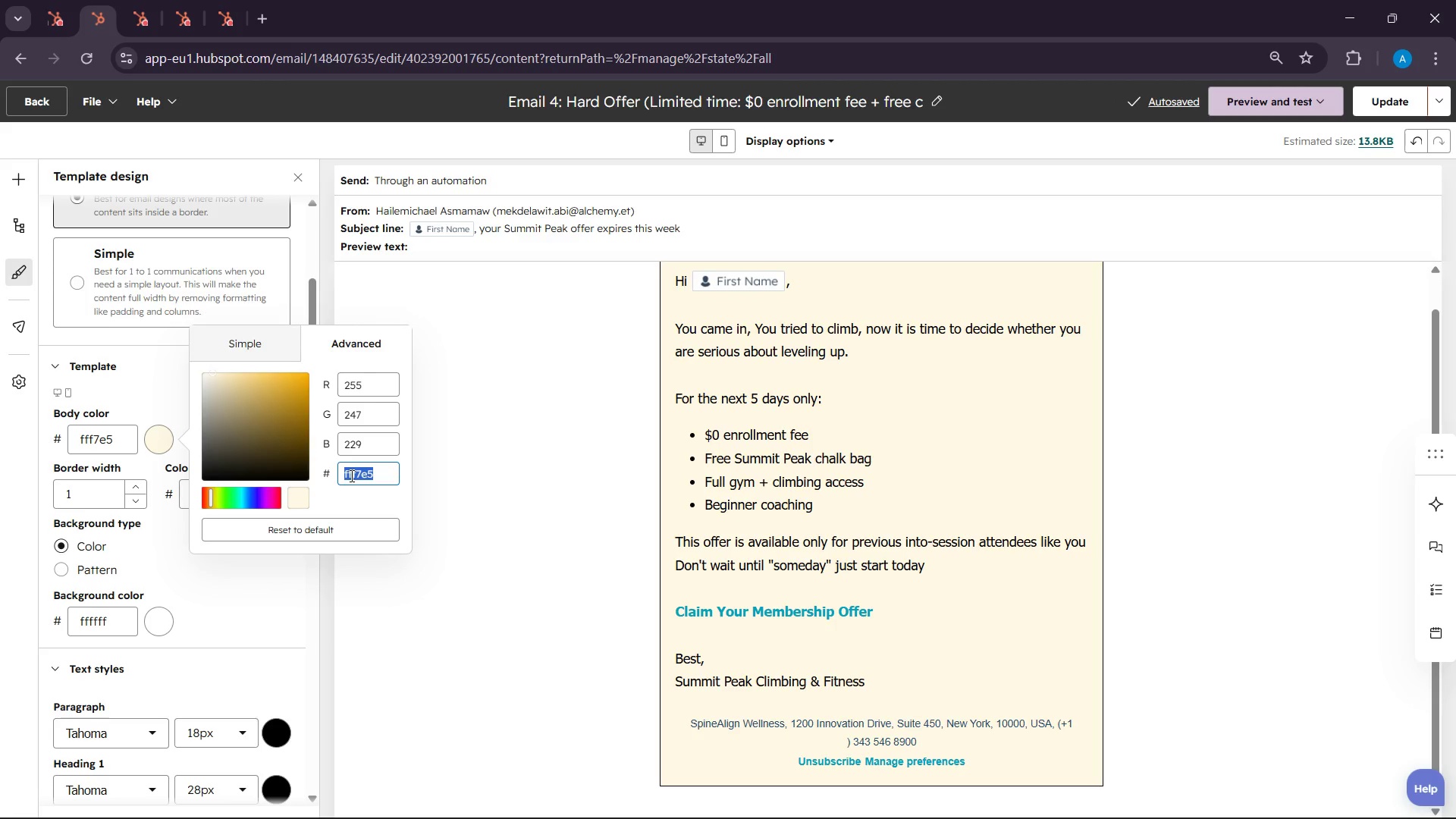 
key(Control+C)
 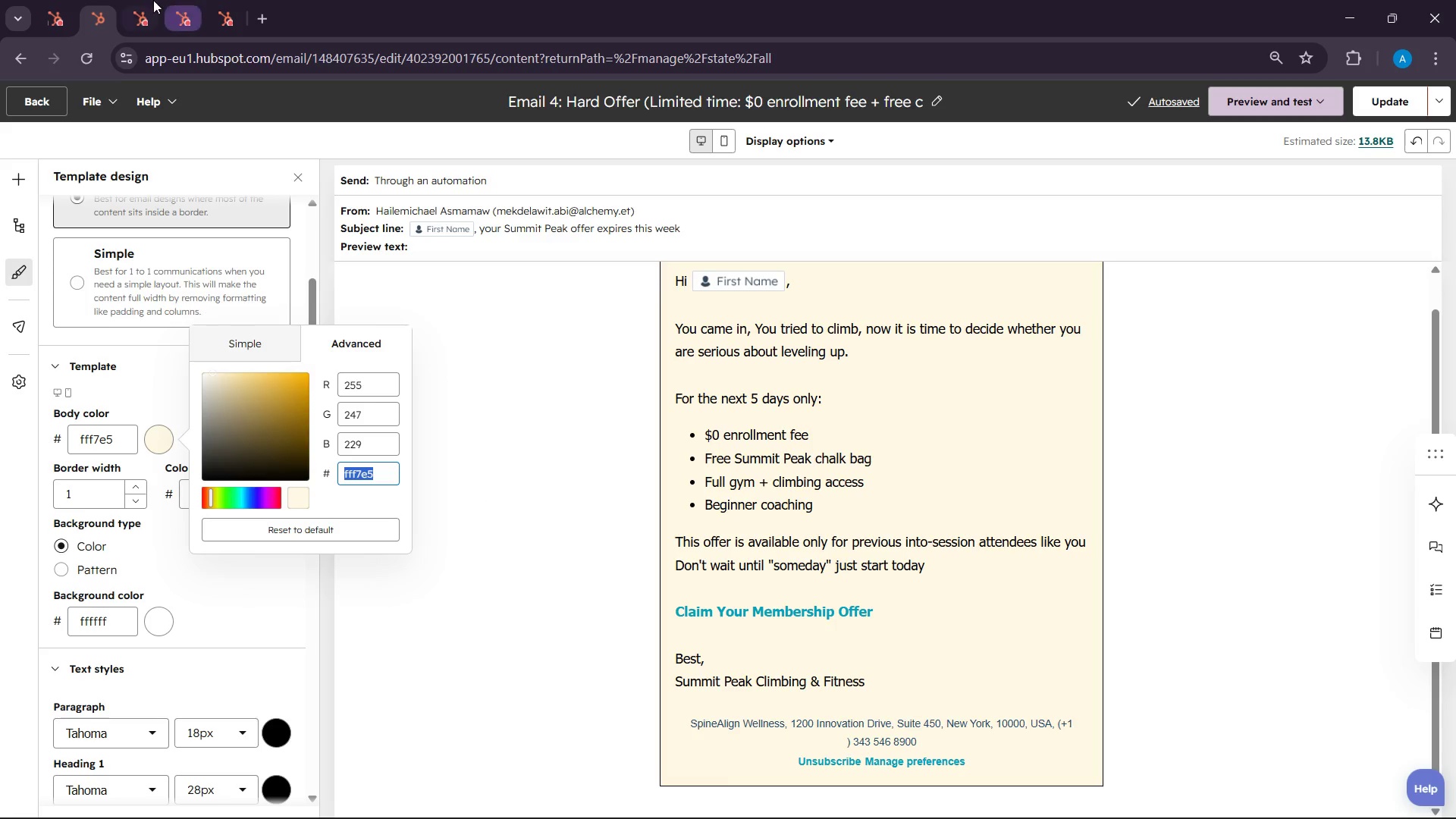 
left_click([145, 0])
 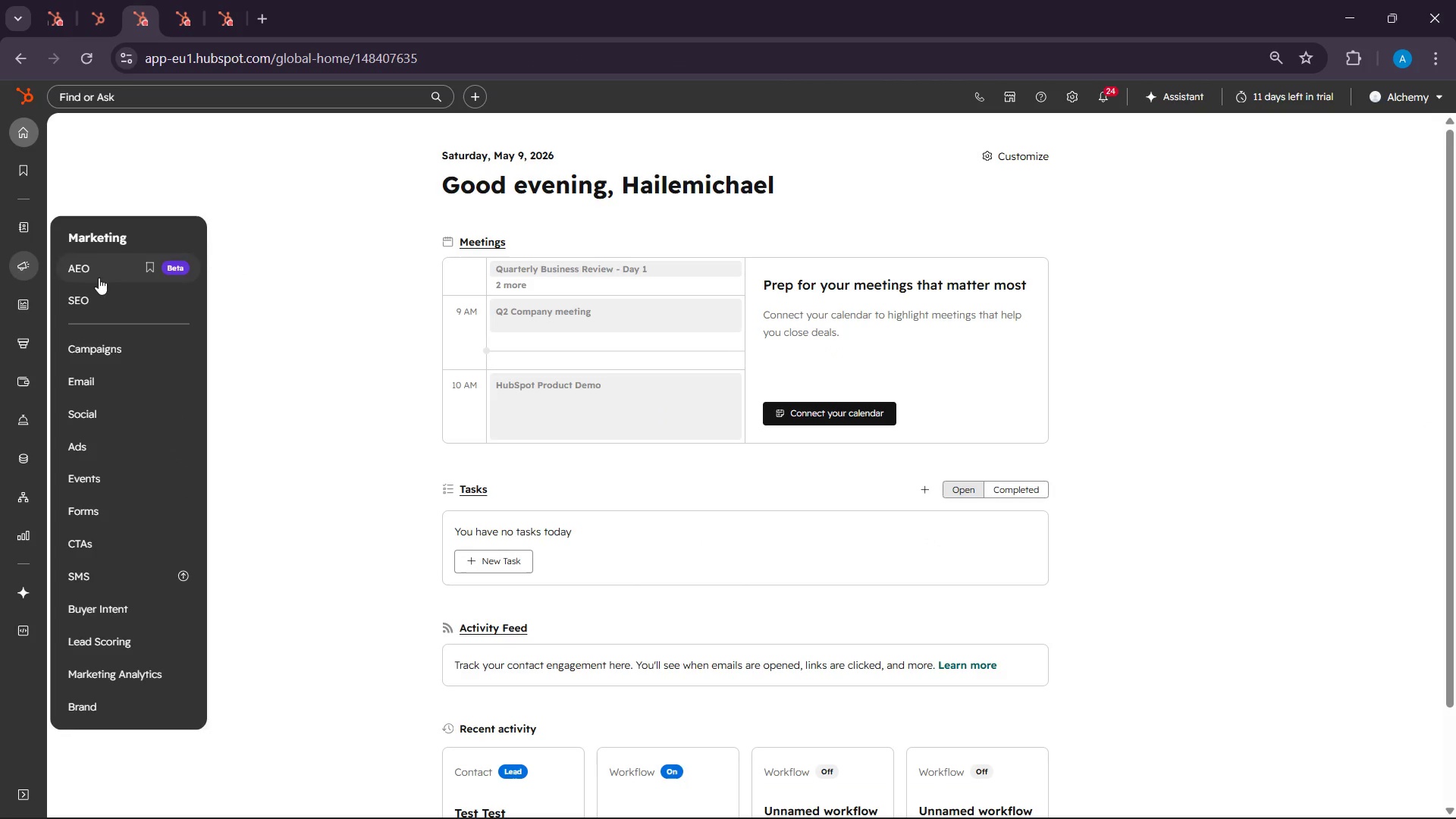 
left_click([115, 390])
 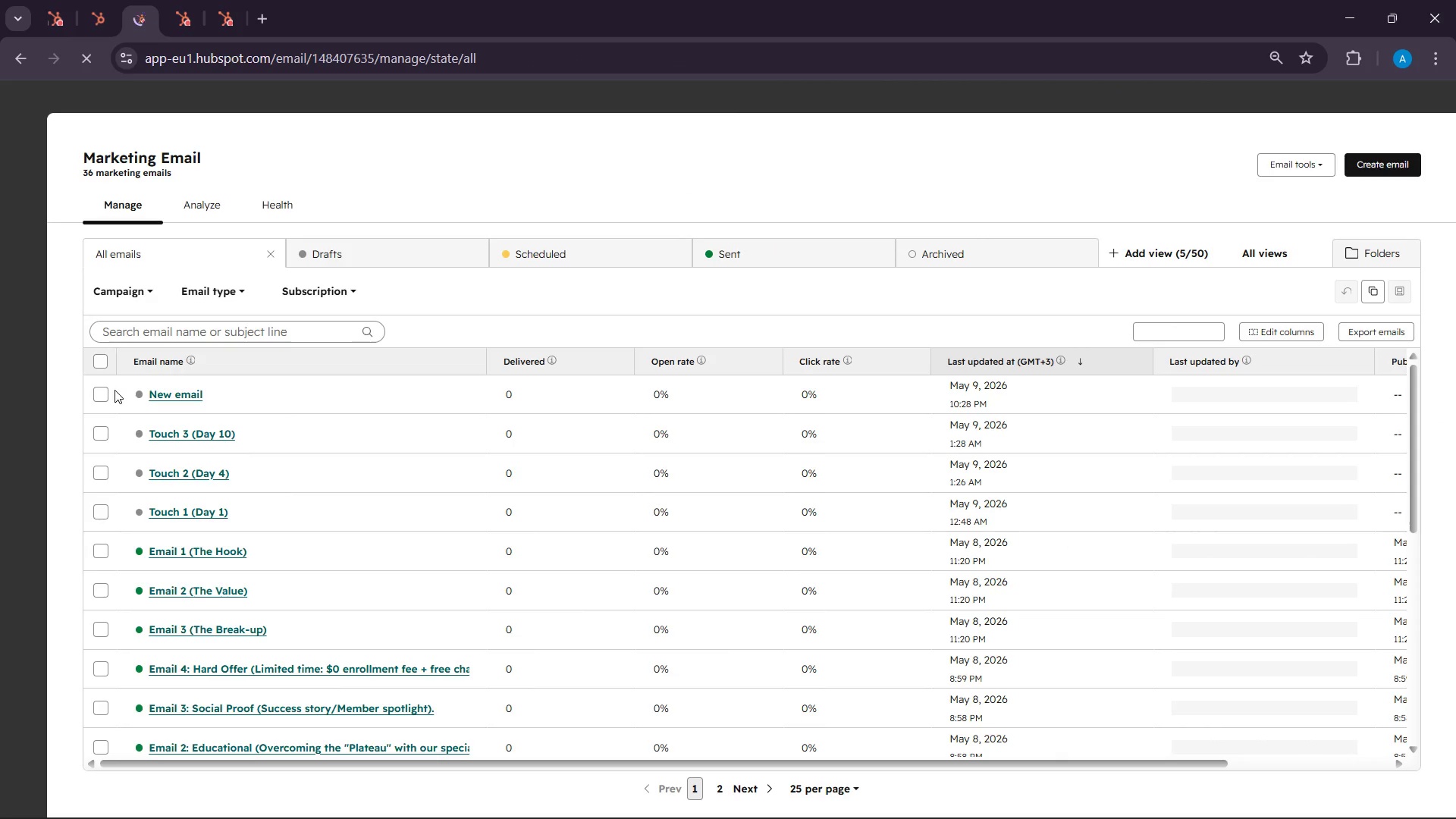 
wait(11.42)
 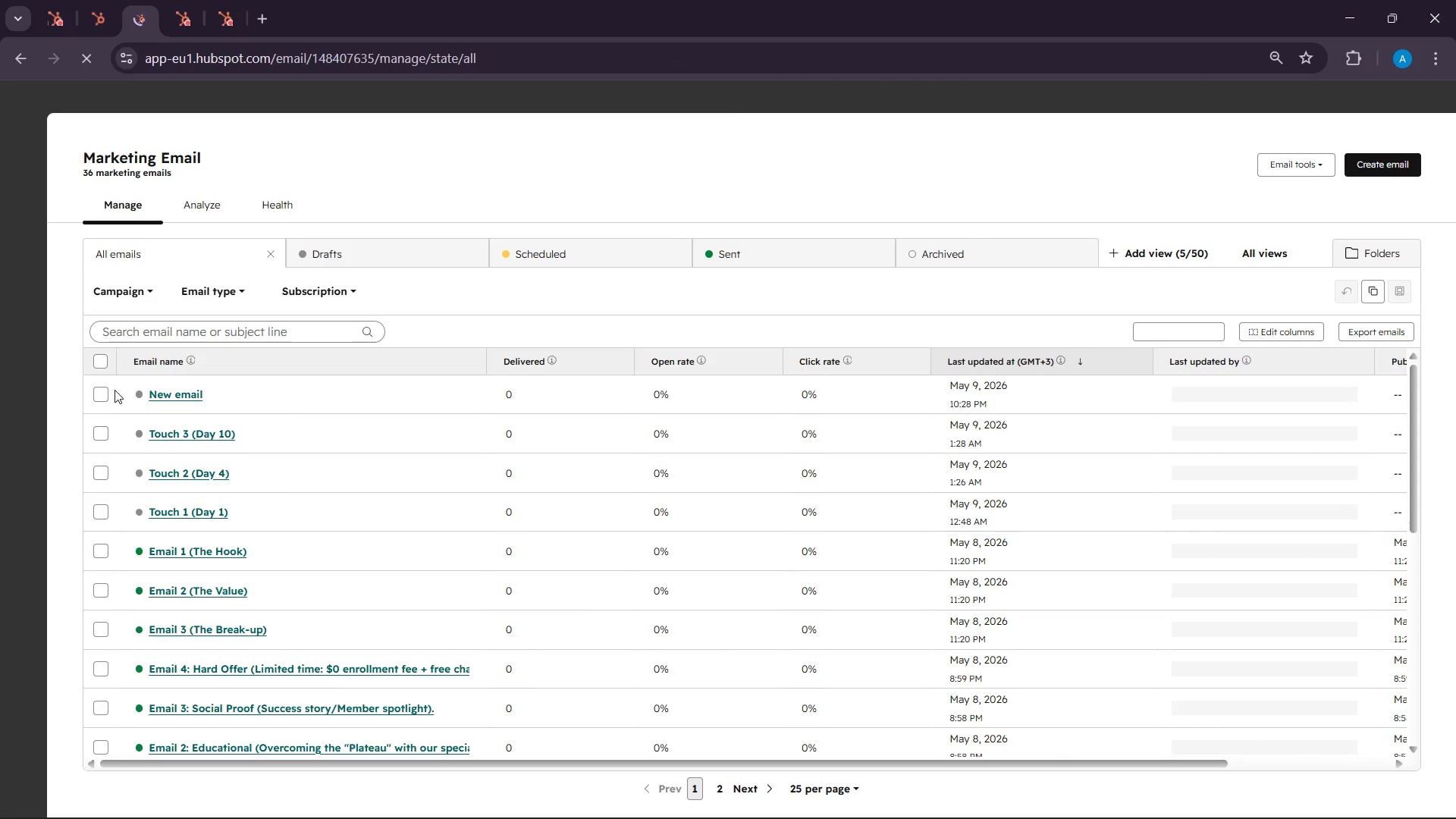 
left_click([328, 388])
 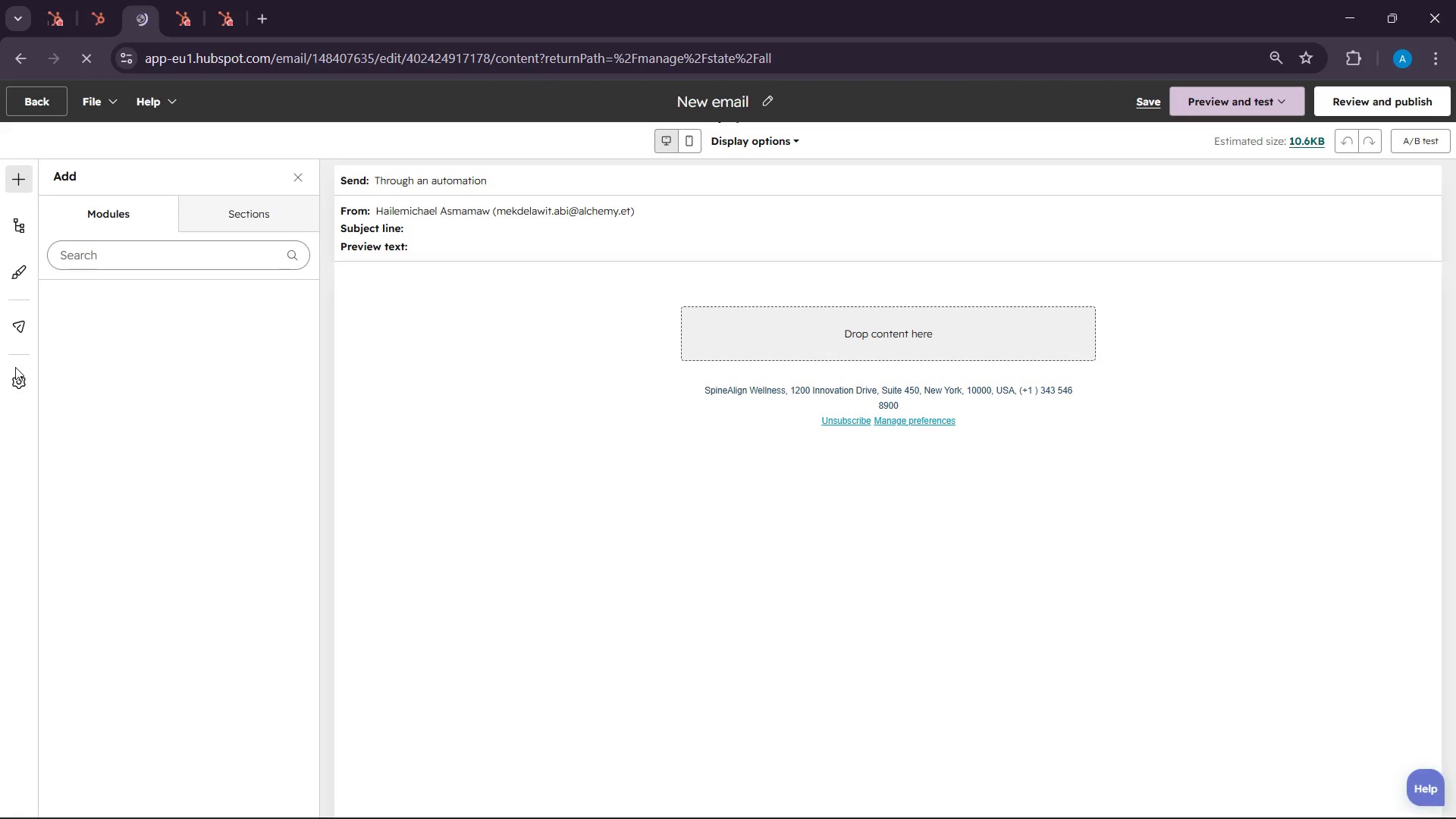 
left_click([19, 278])
 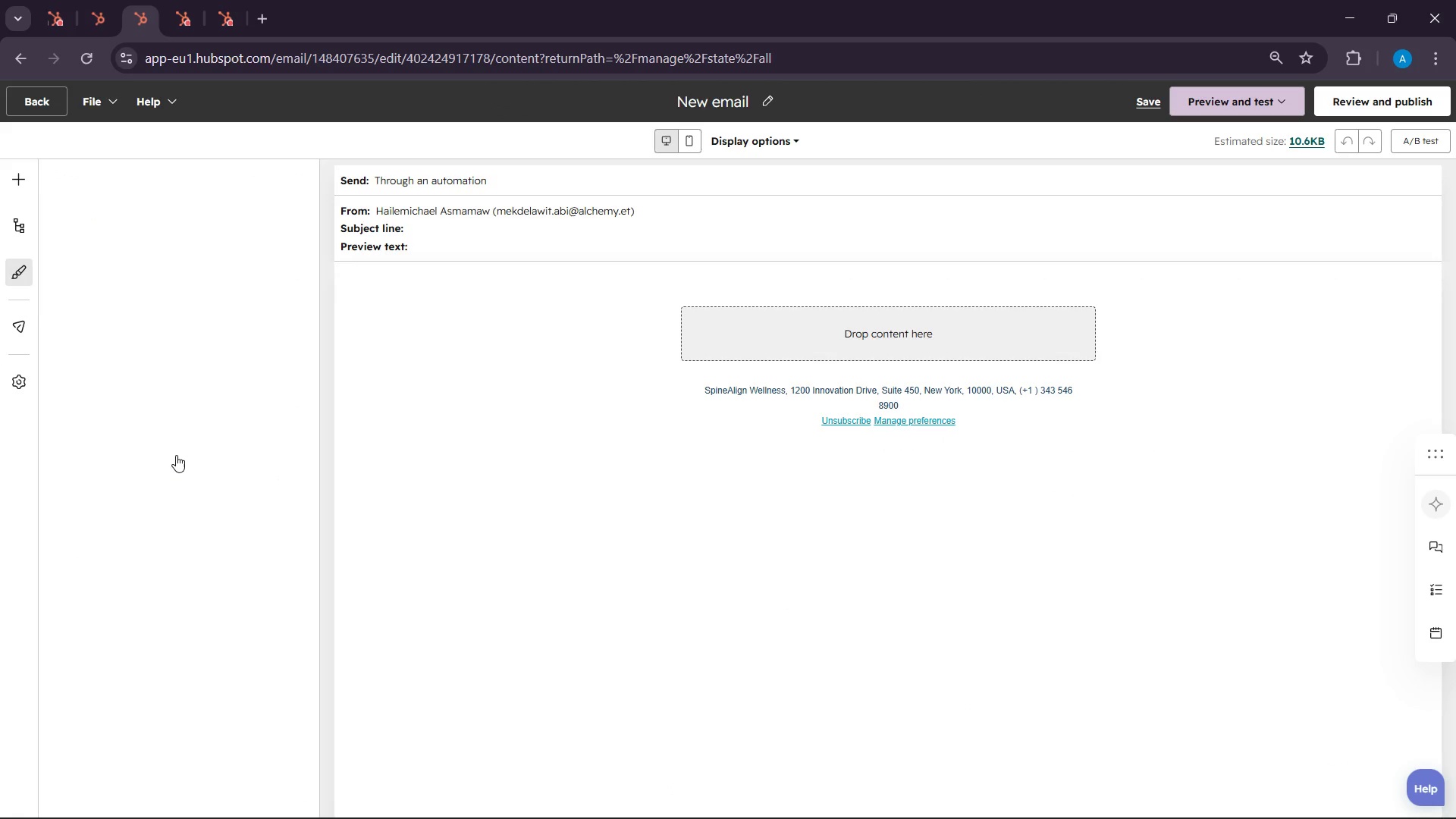 
mouse_move([149, 421])
 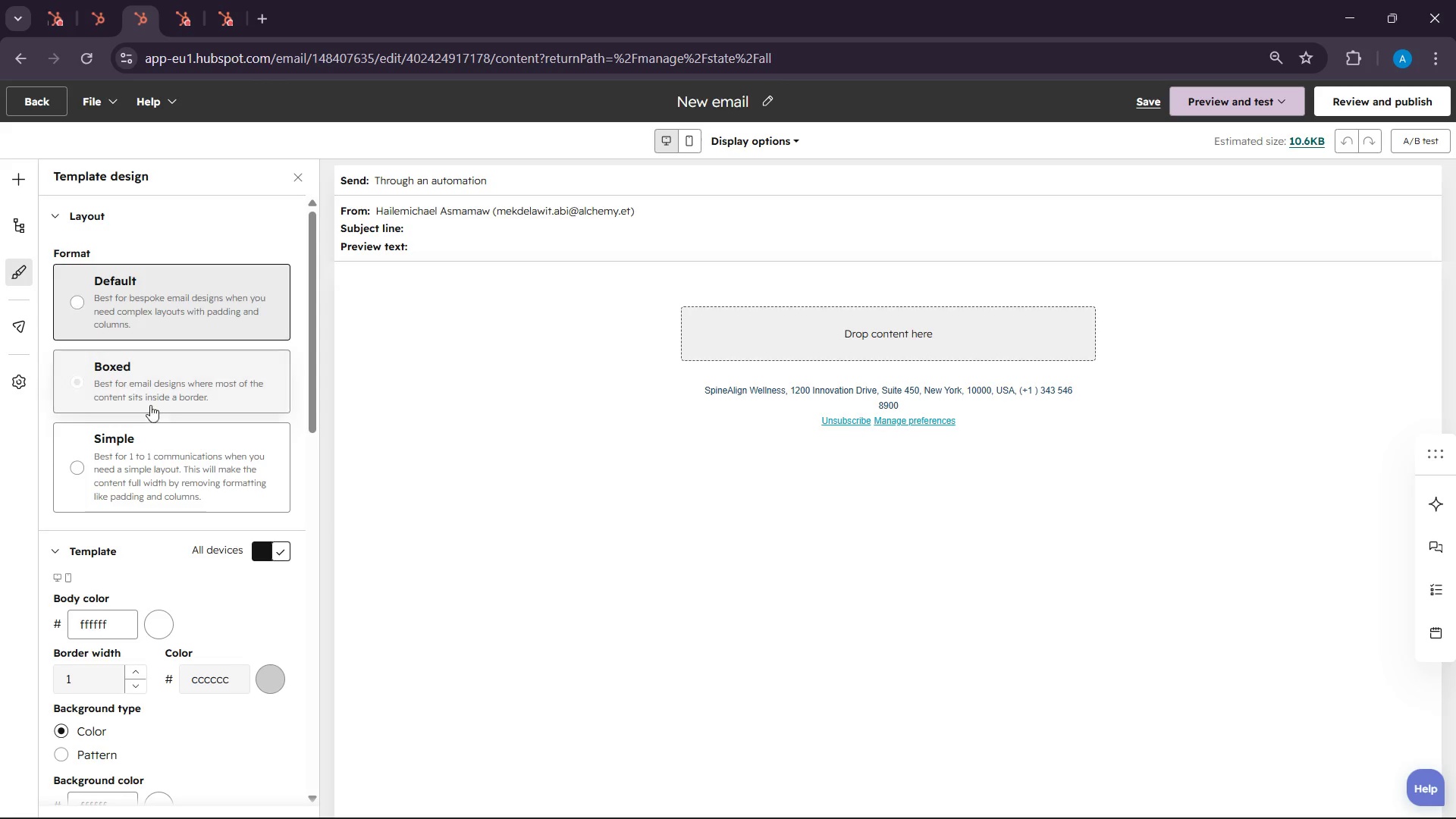 
scroll: coordinate [173, 436], scroll_direction: down, amount: 4.0
 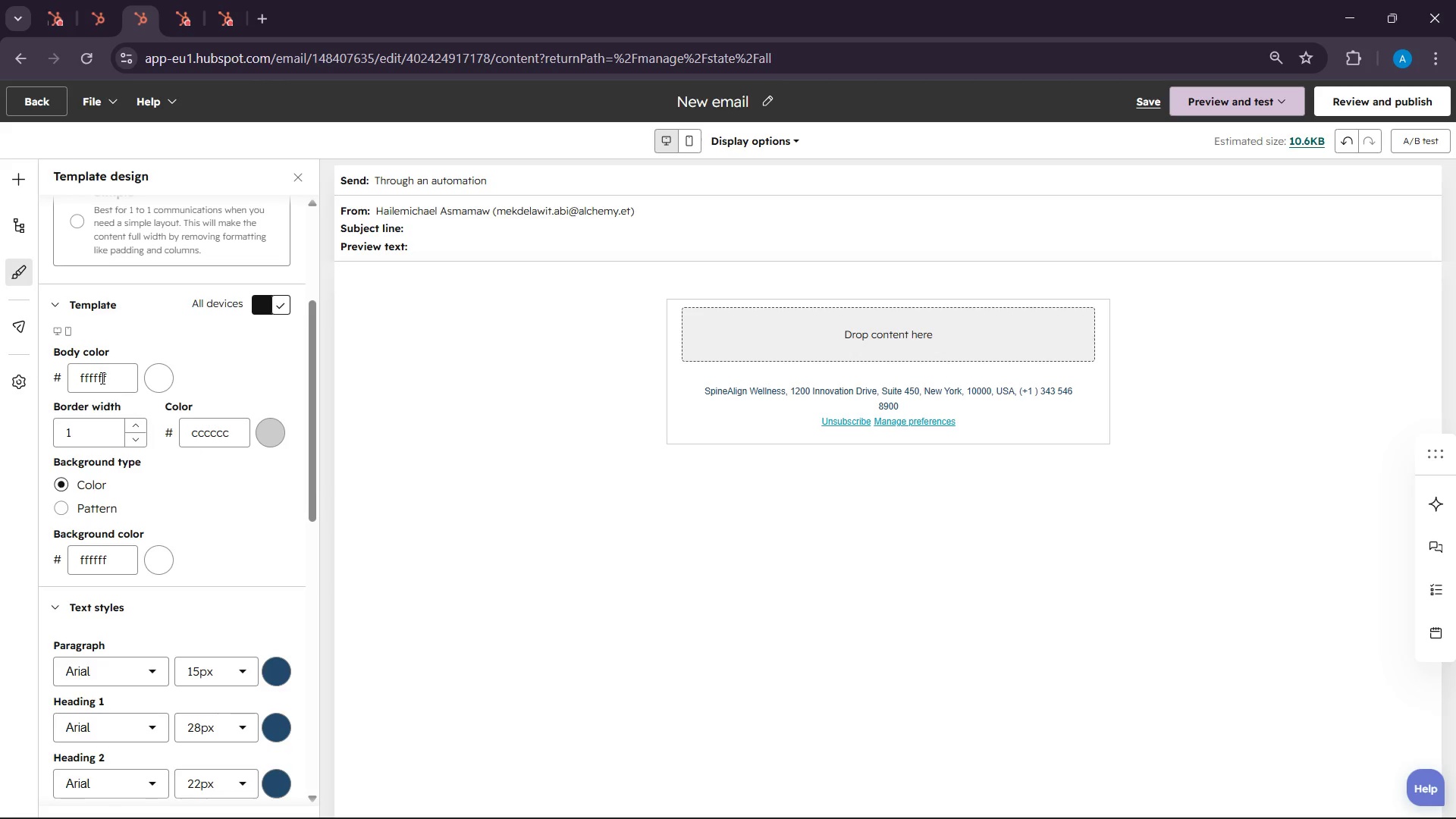 
double_click([101, 378])
 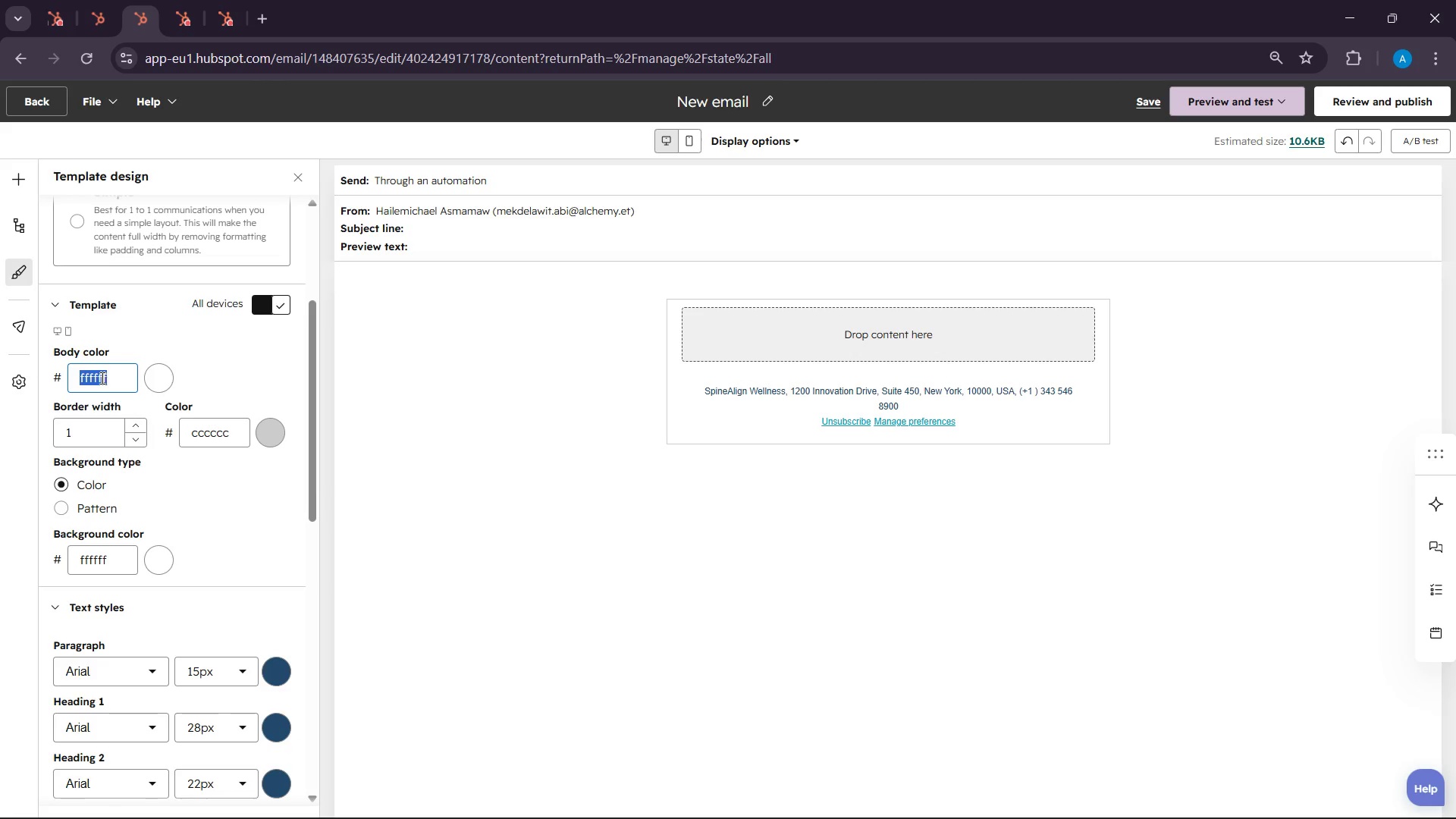 
key(Control+V)
 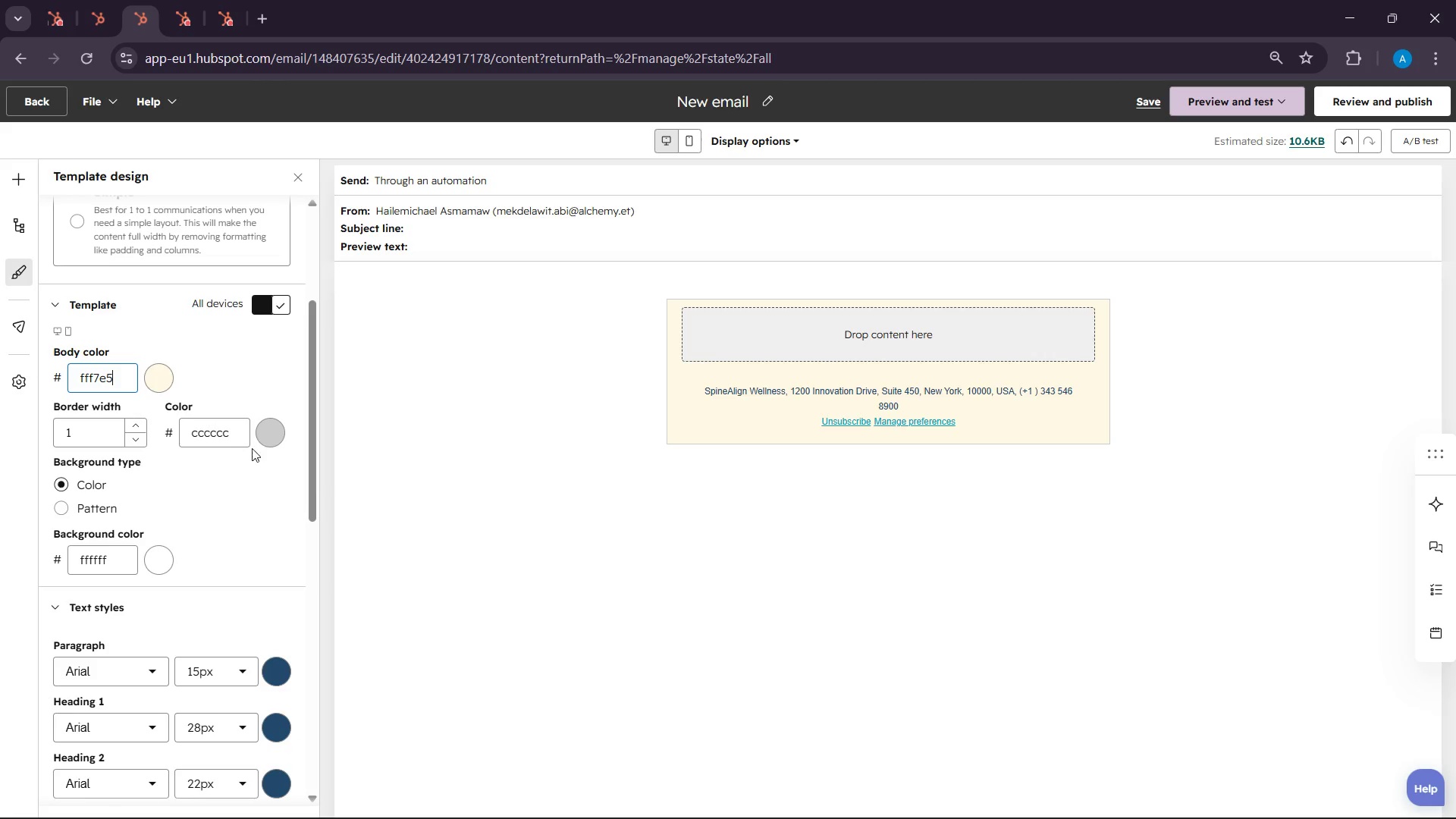 
left_click([265, 430])
 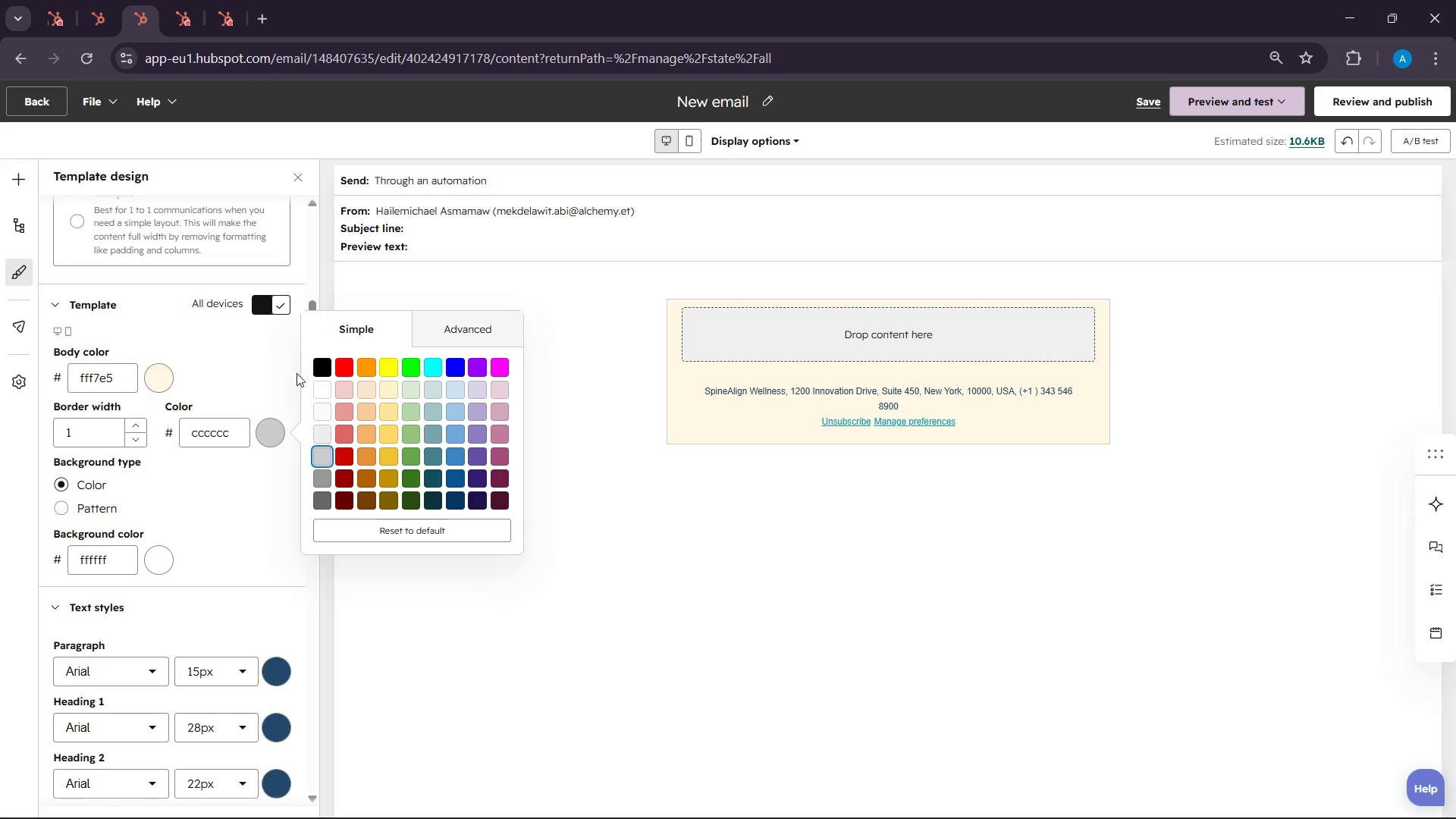 
left_click([317, 361])
 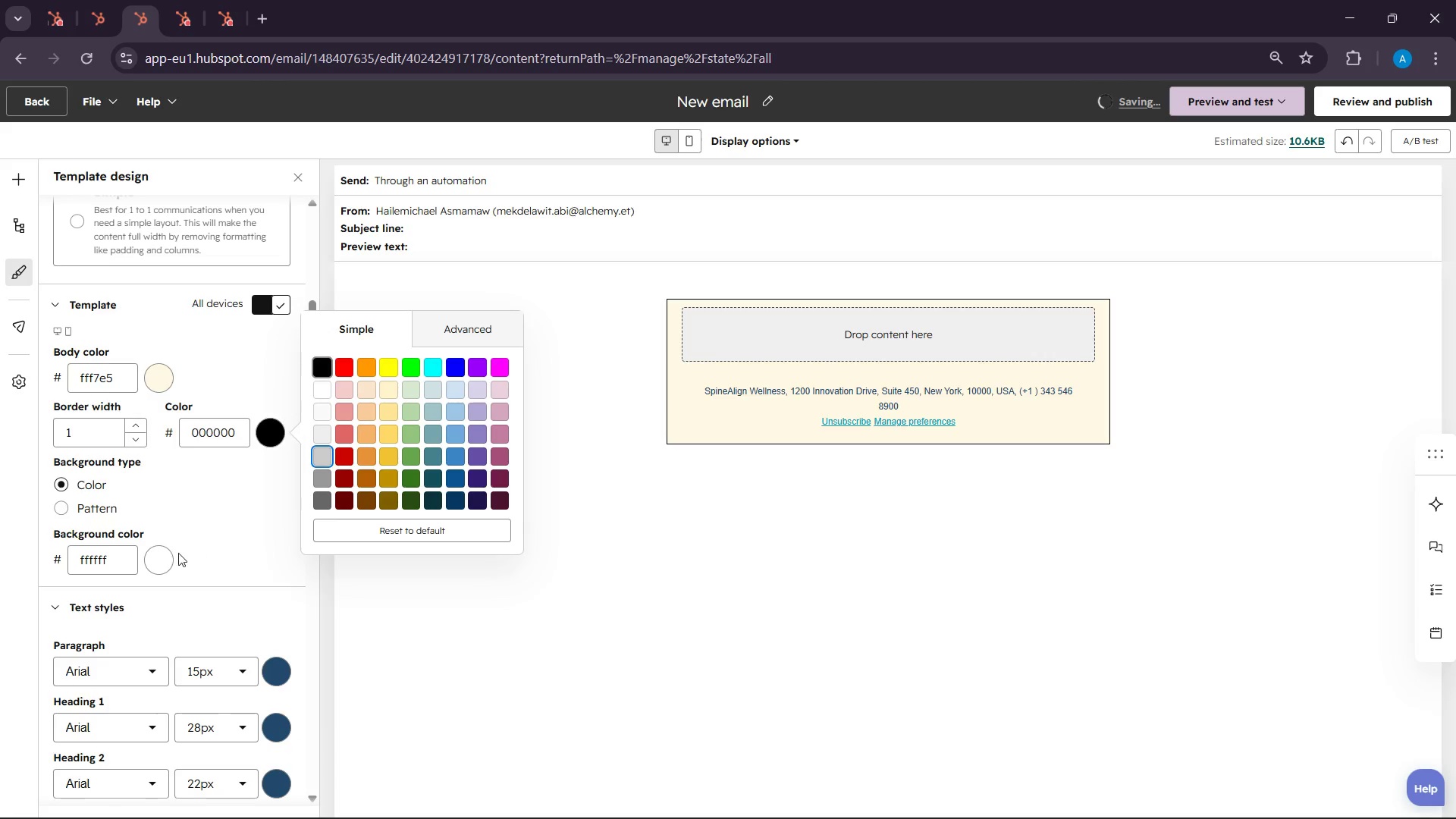 
scroll: coordinate [176, 553], scroll_direction: down, amount: 3.0
 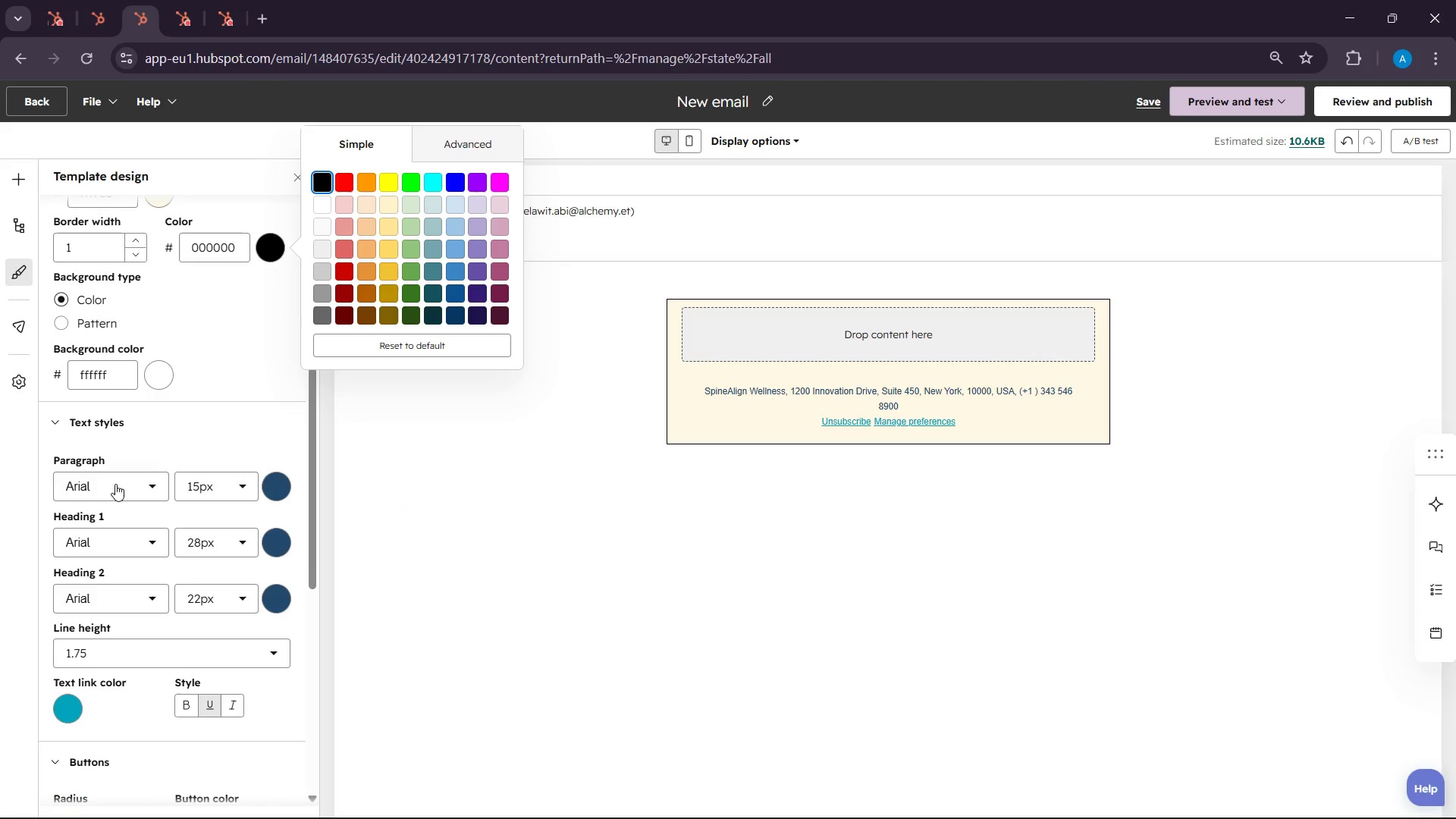 
left_click([114, 477])
 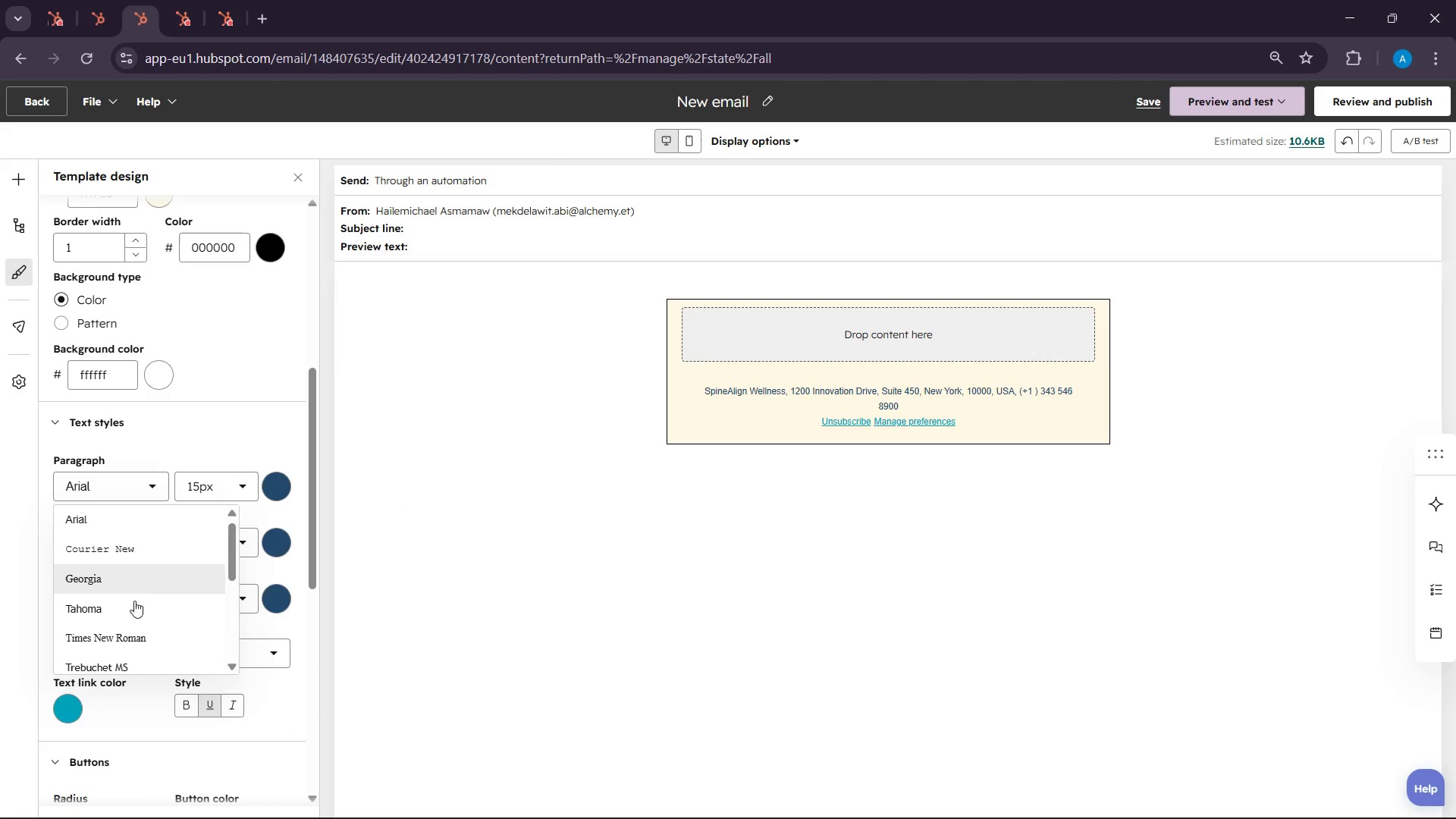 
left_click([134, 601])
 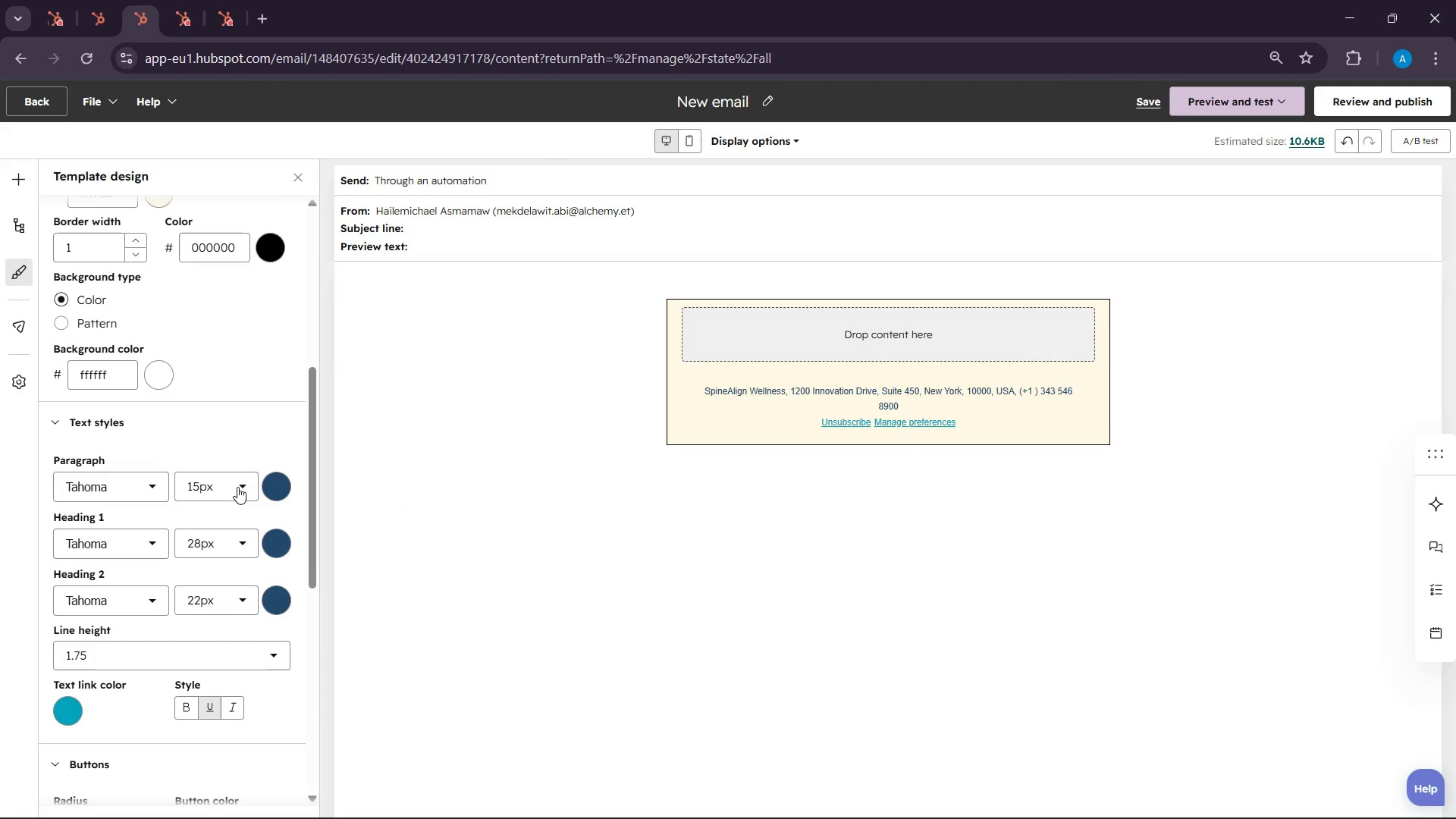 
left_click([237, 487])
 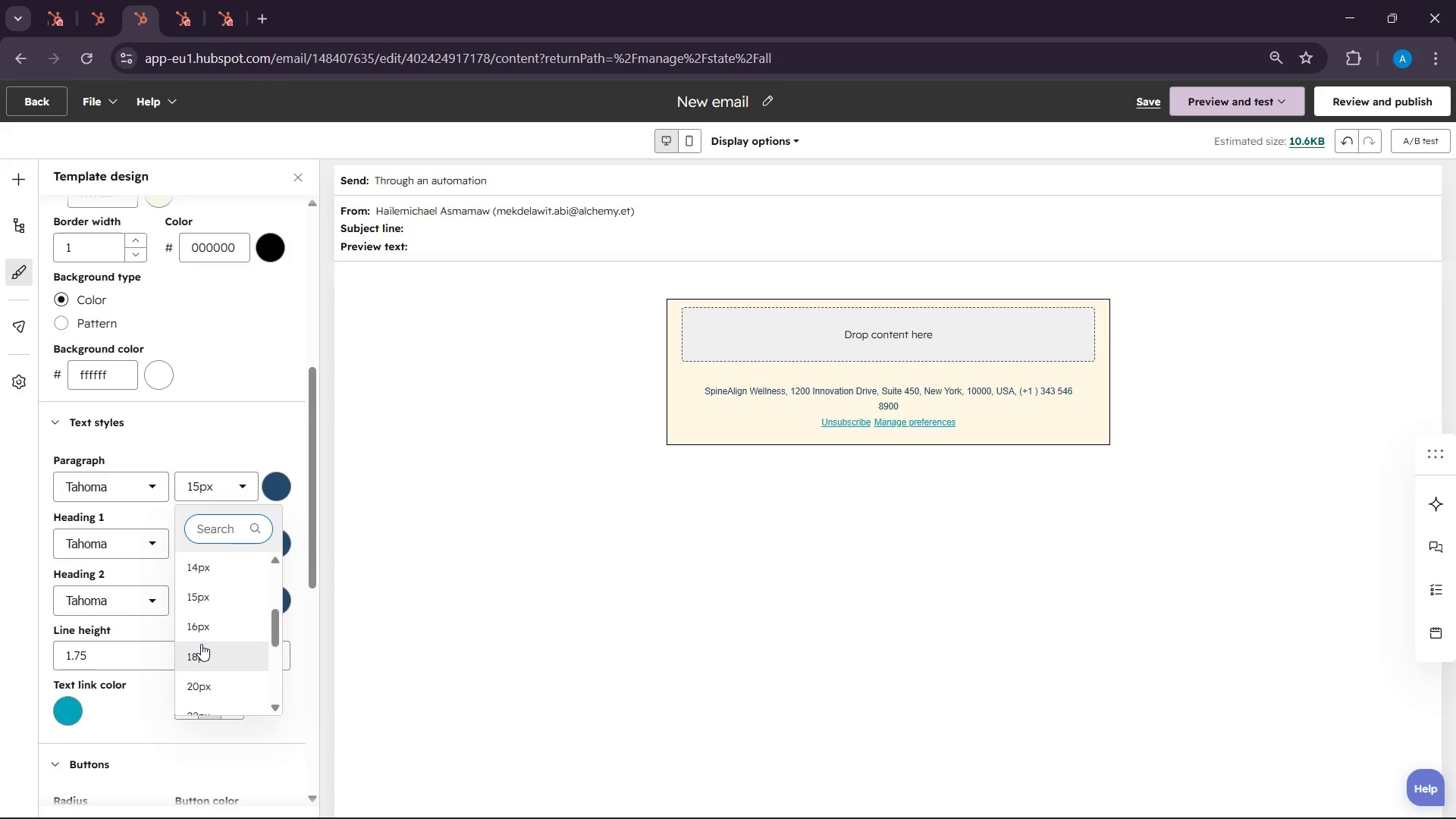 
left_click([199, 652])
 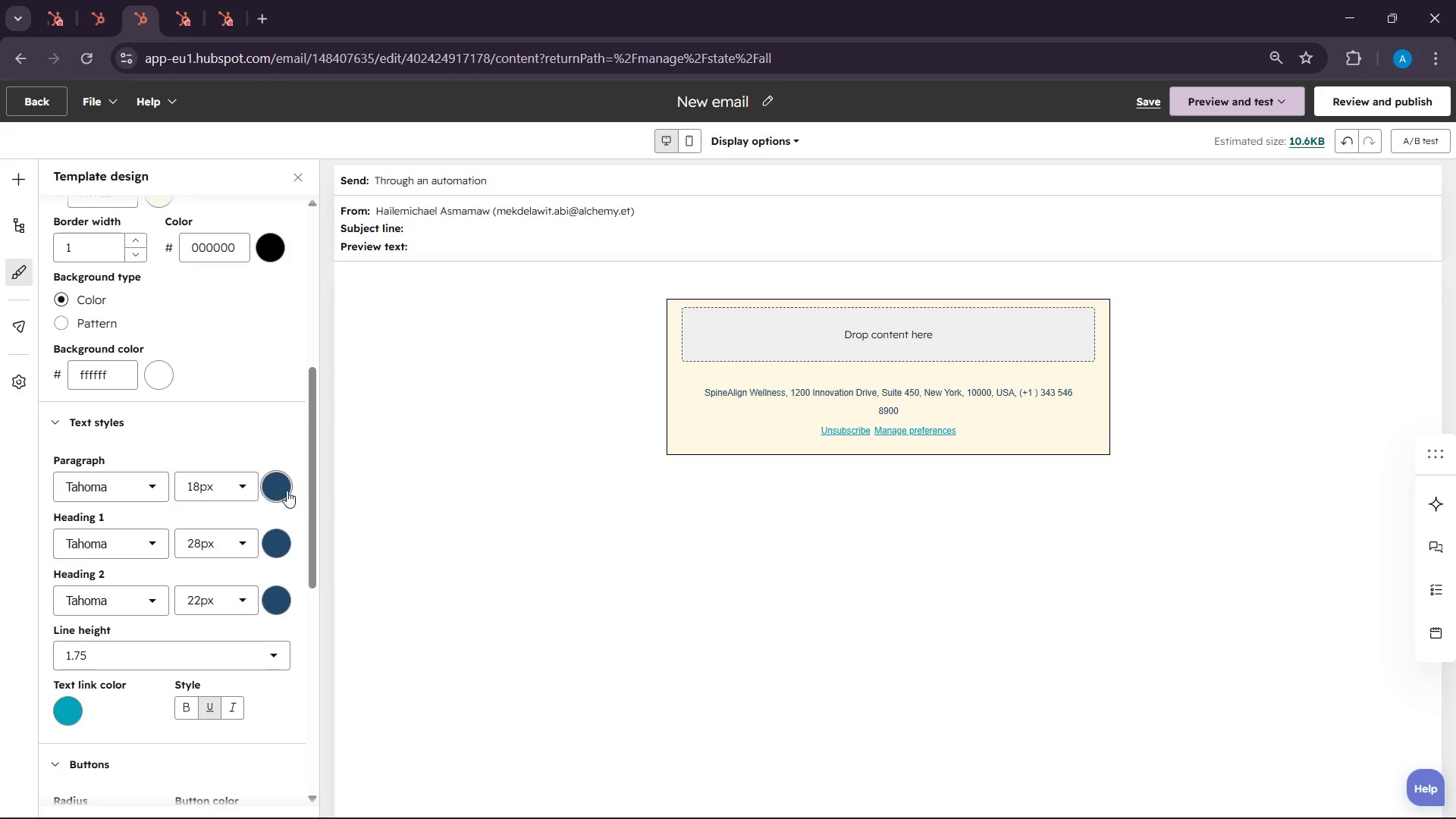 
left_click([287, 490])
 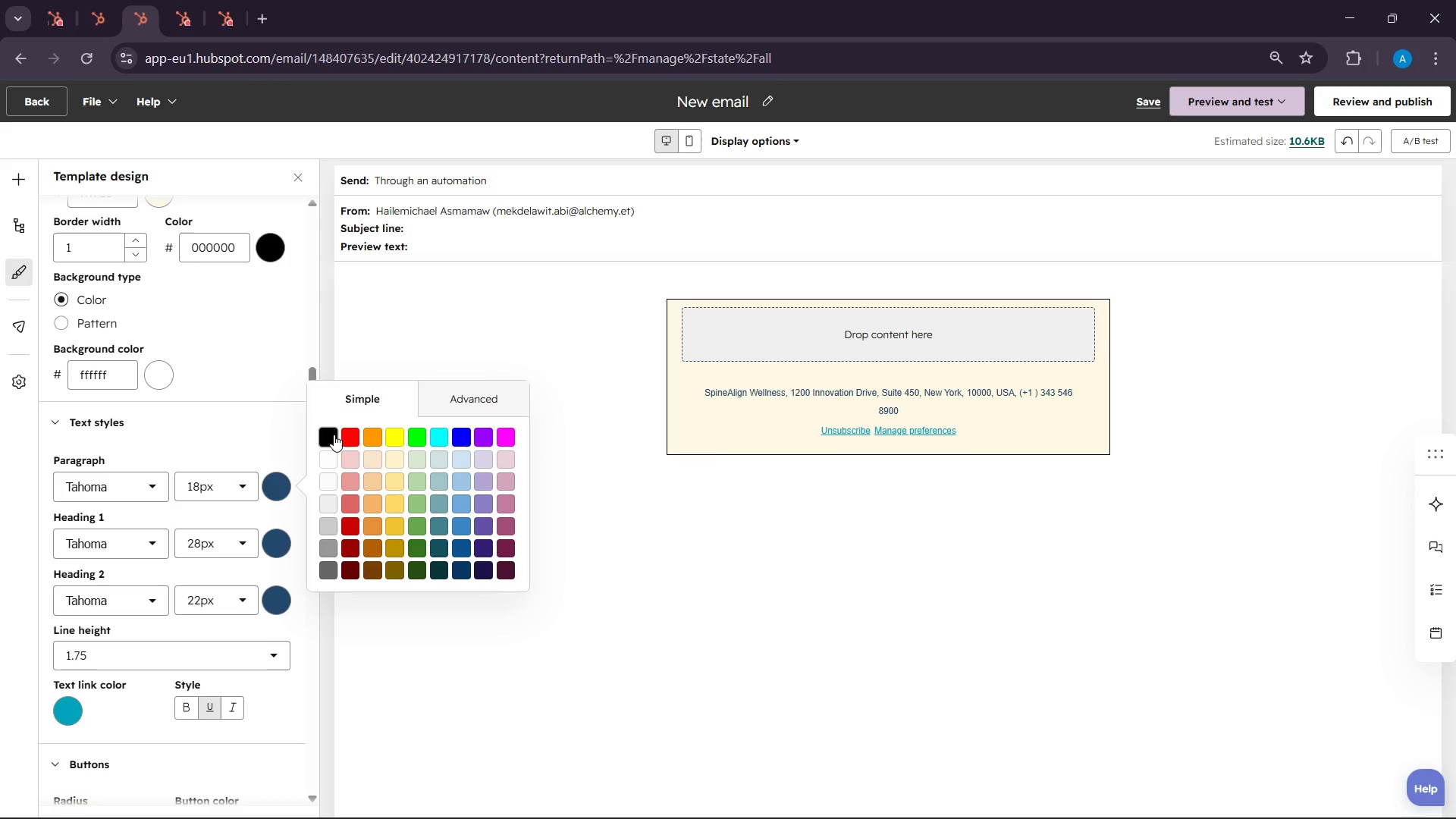 
left_click([334, 435])
 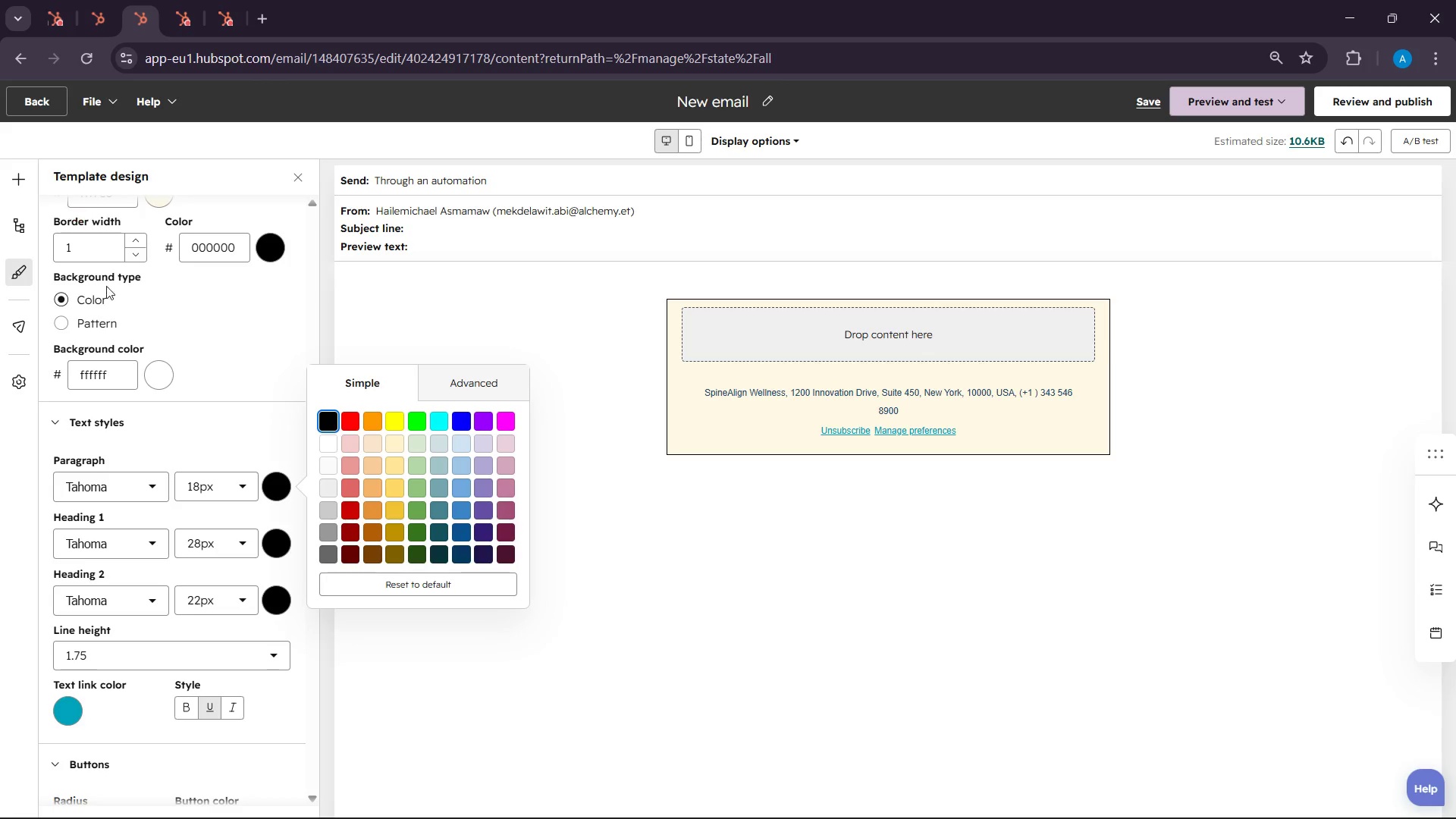 
left_click([219, 350])
 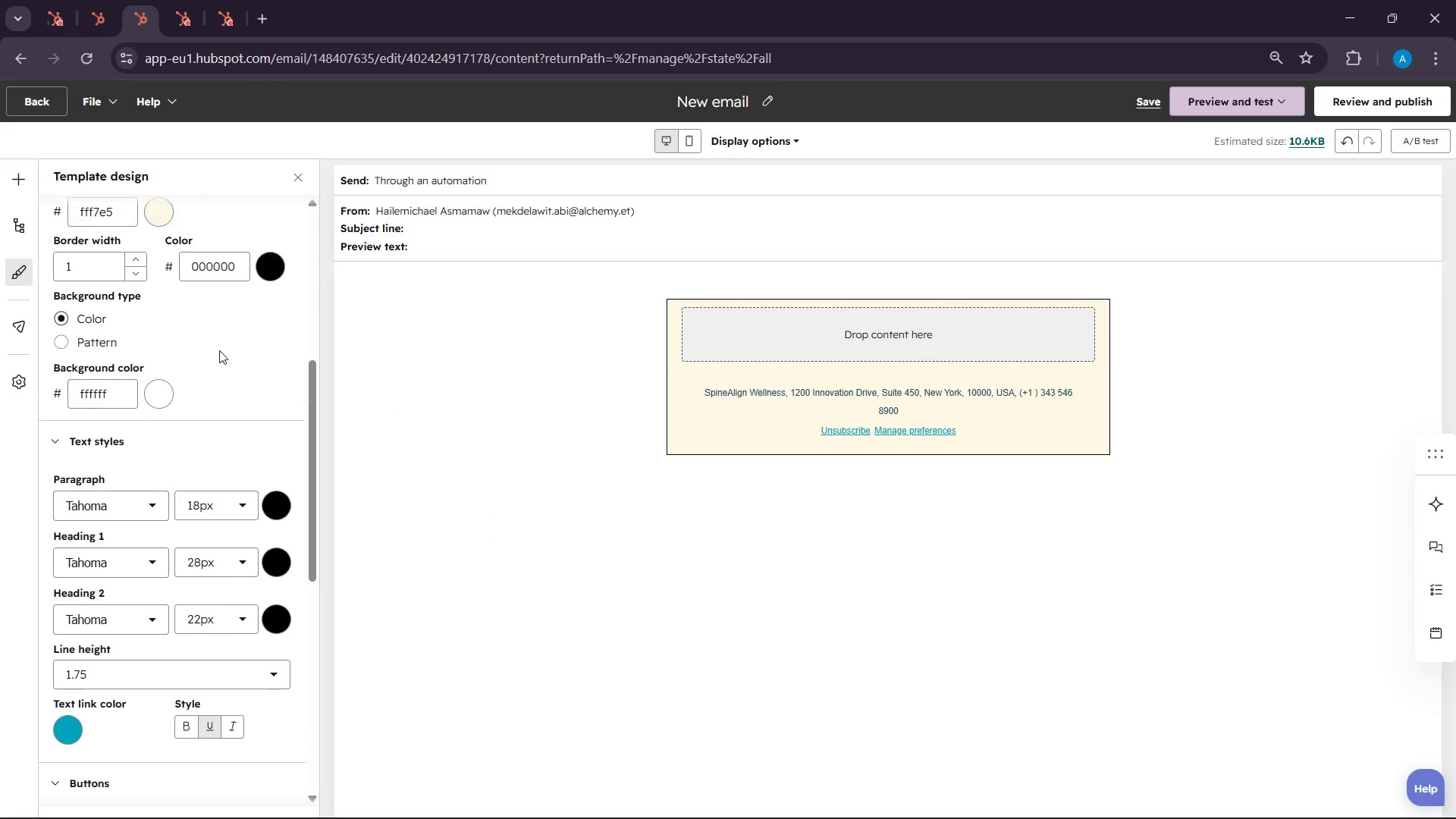 
scroll: coordinate [219, 350], scroll_direction: up, amount: 9.0
 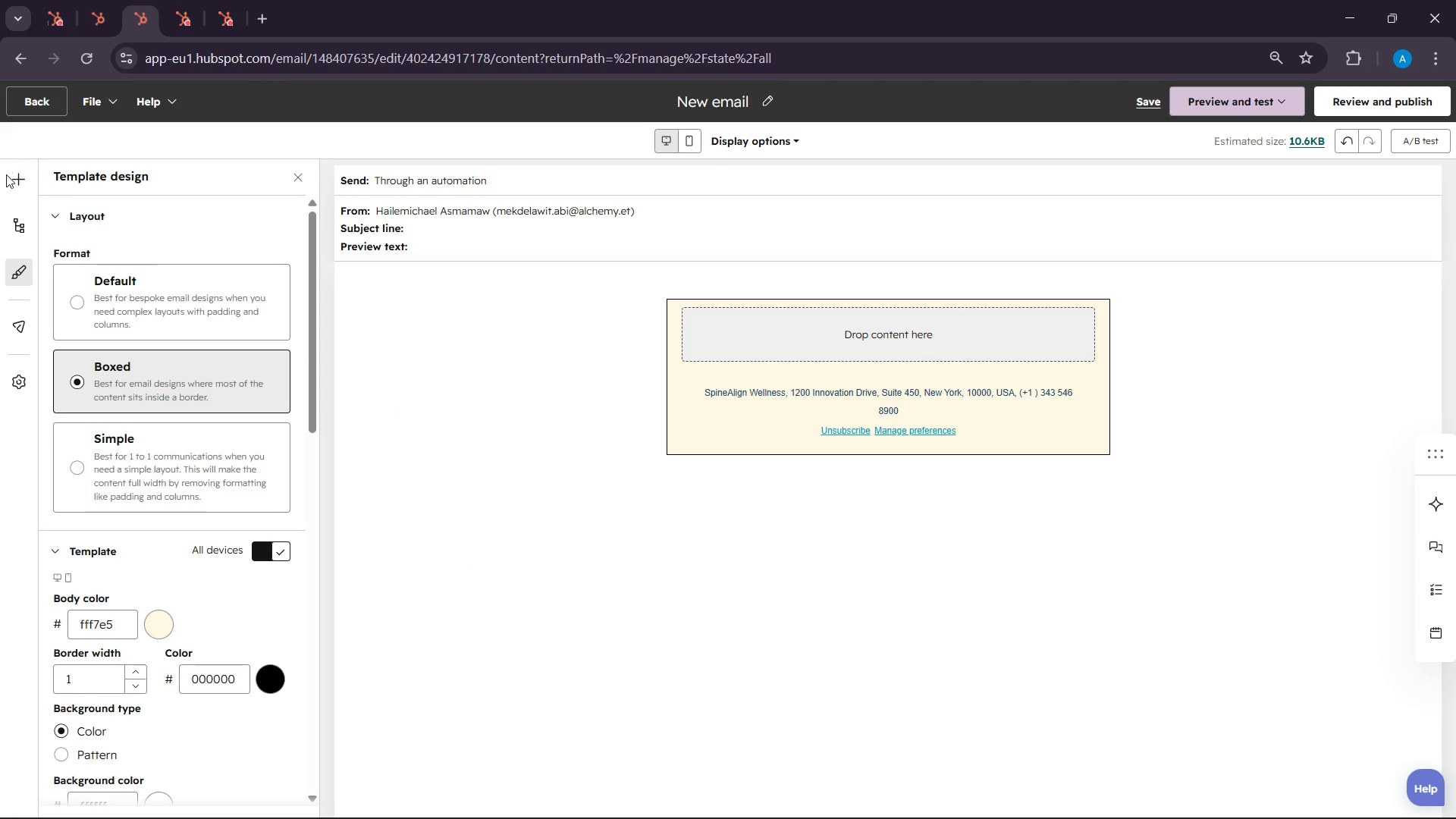 
left_click([8, 182])
 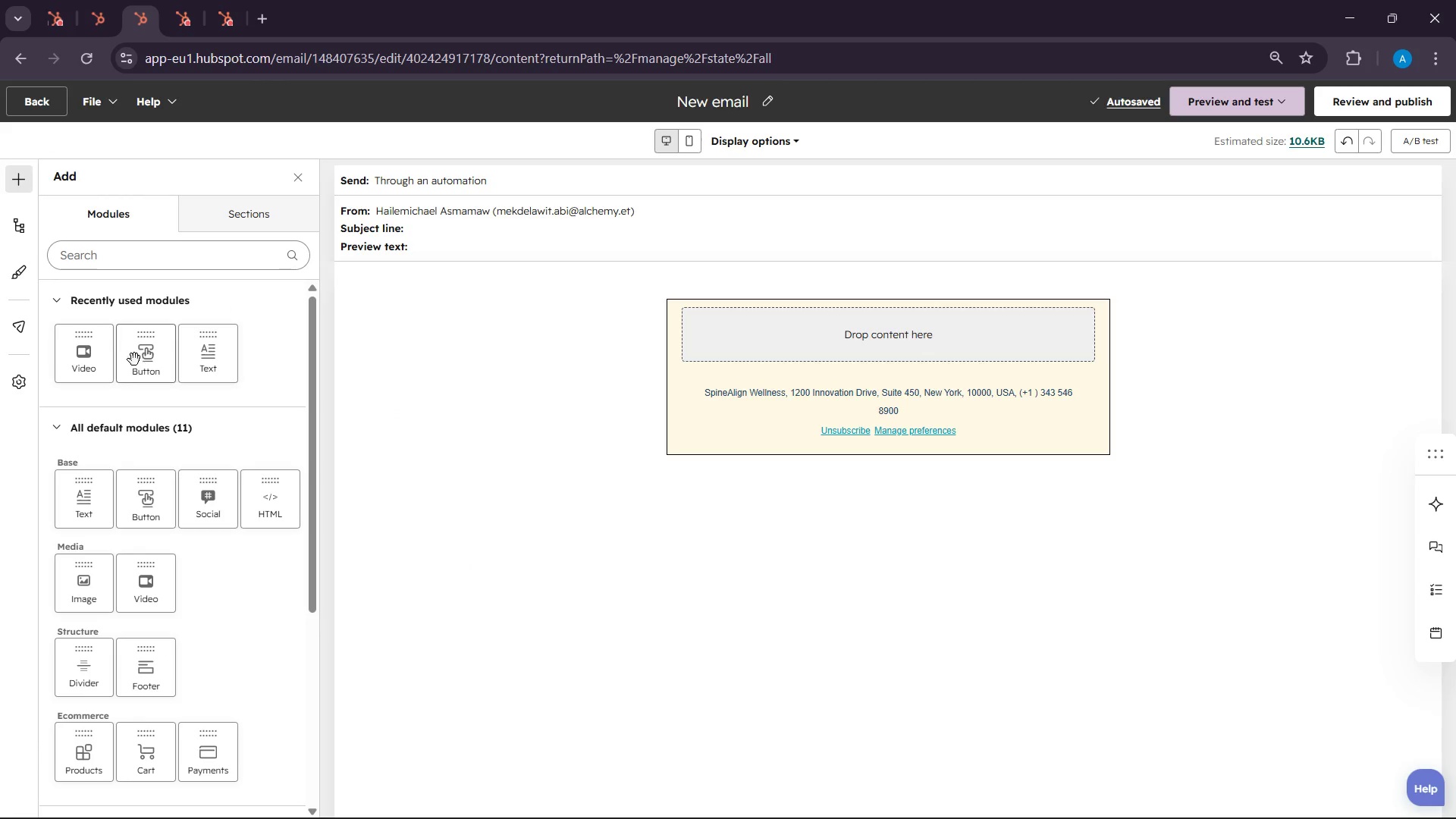 
left_click_drag(start_coordinate=[199, 359], to_coordinate=[809, 359])
 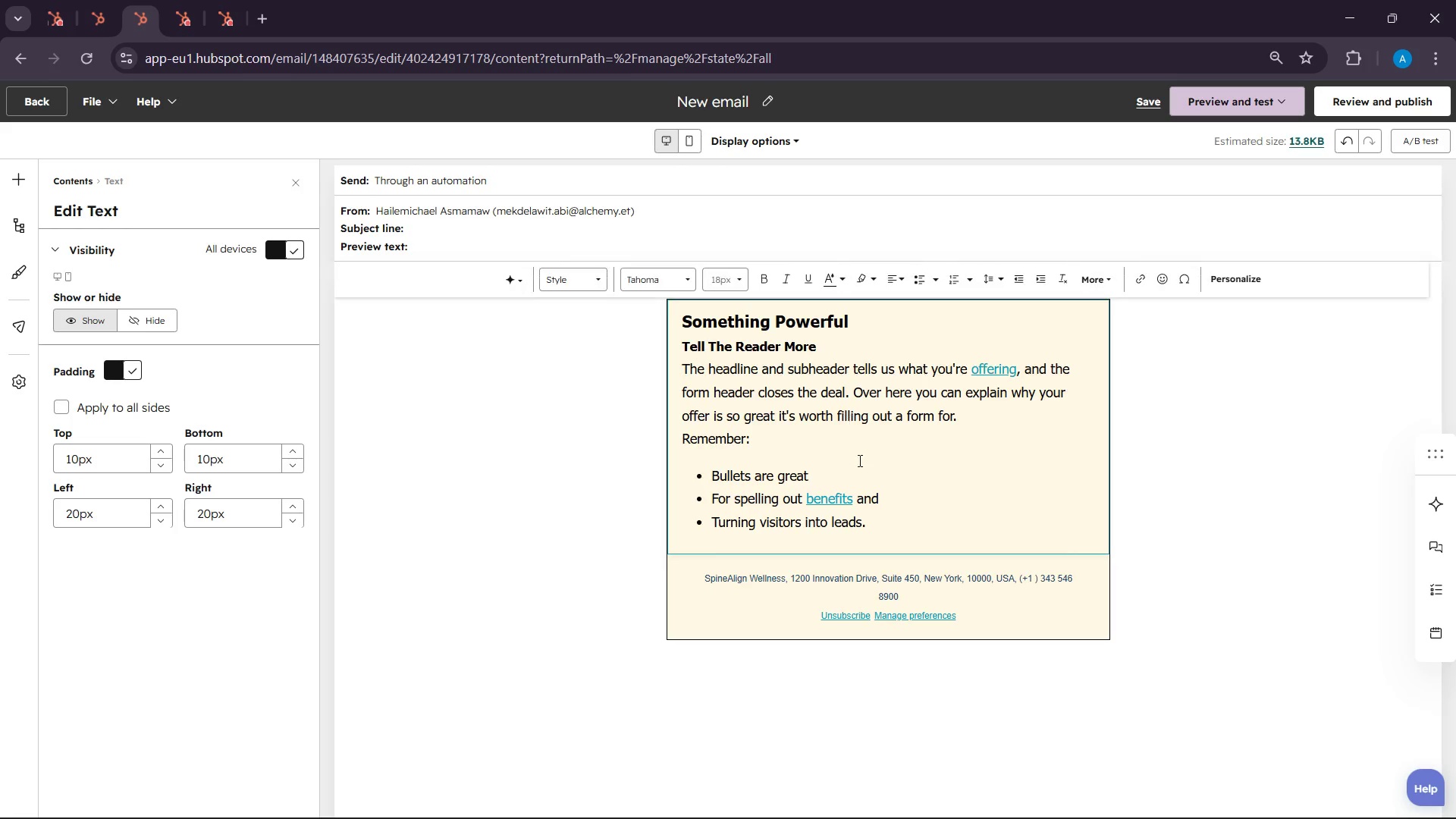 
left_click_drag(start_coordinate=[873, 520], to_coordinate=[673, 316])
 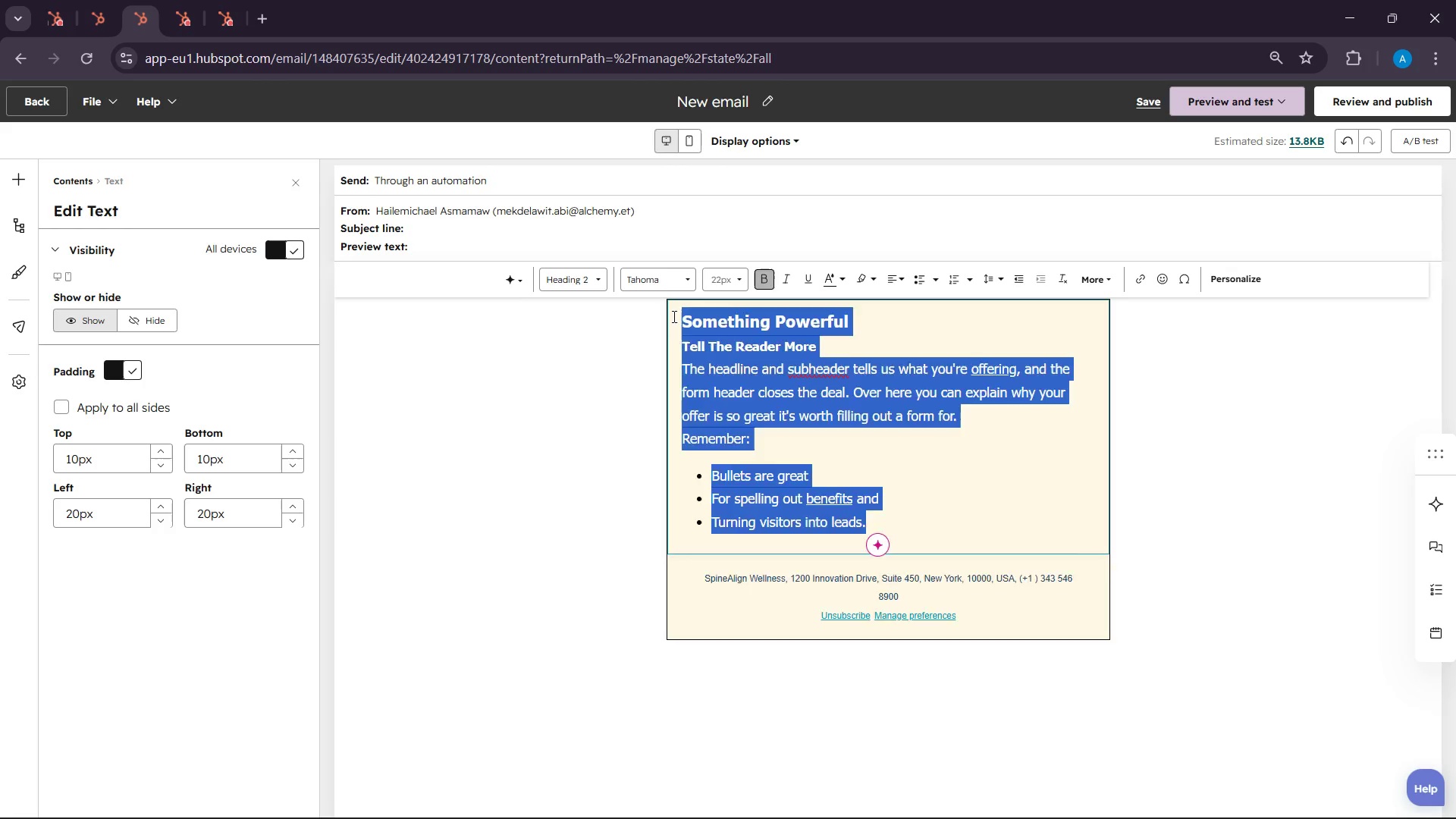 
key(Backspace)
 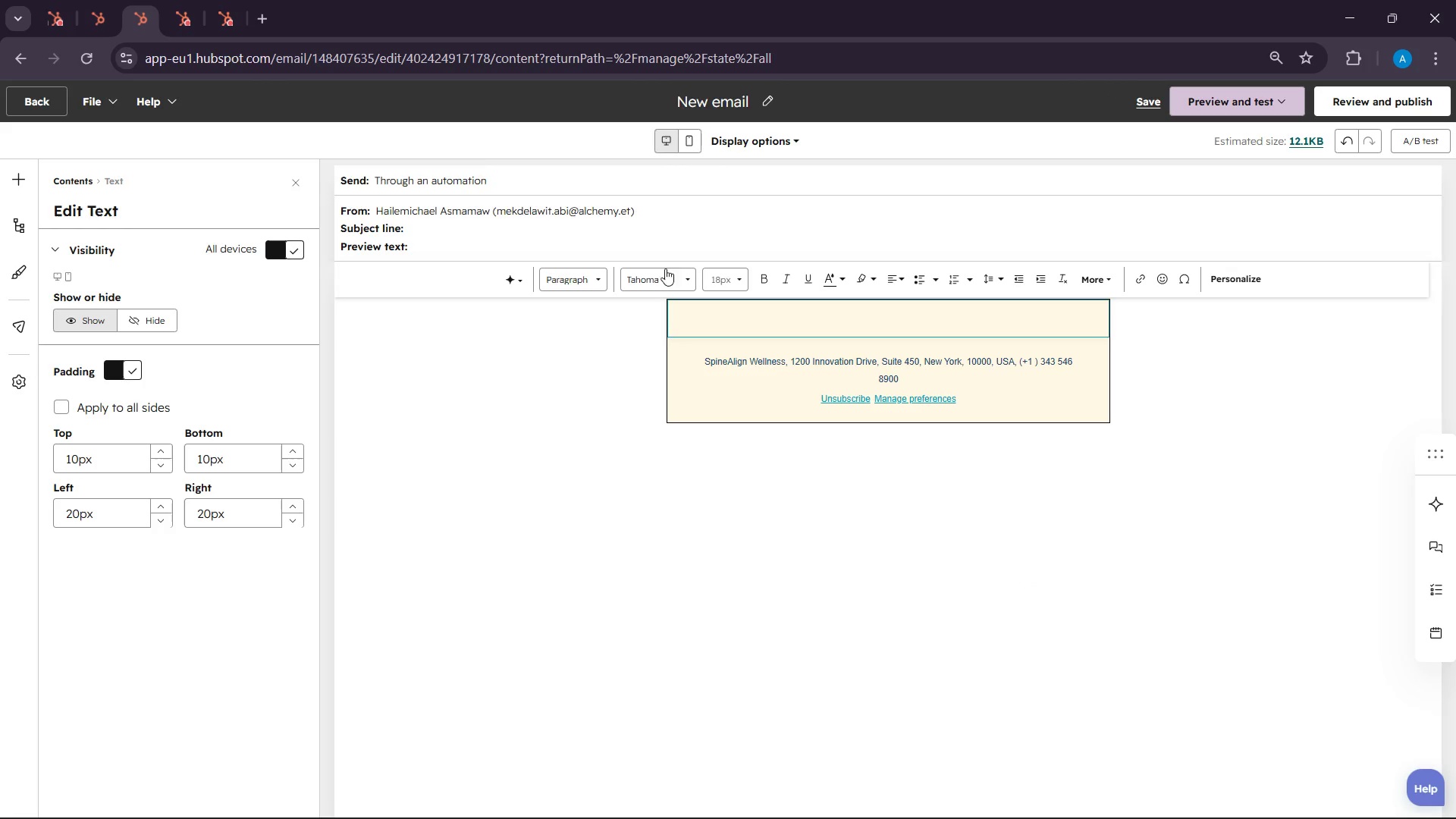 
left_click([664, 242])
 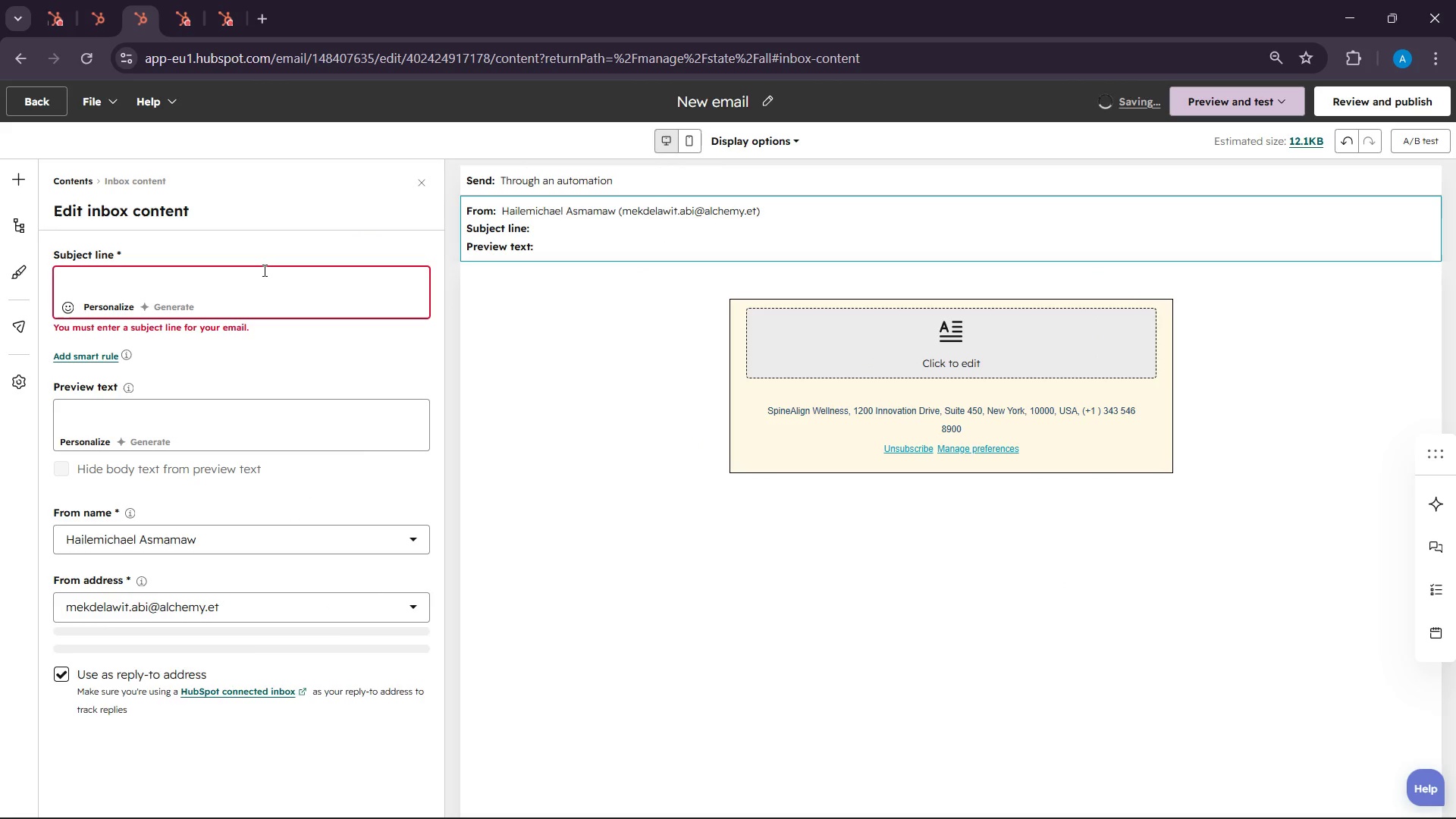 
left_click([141, 291])
 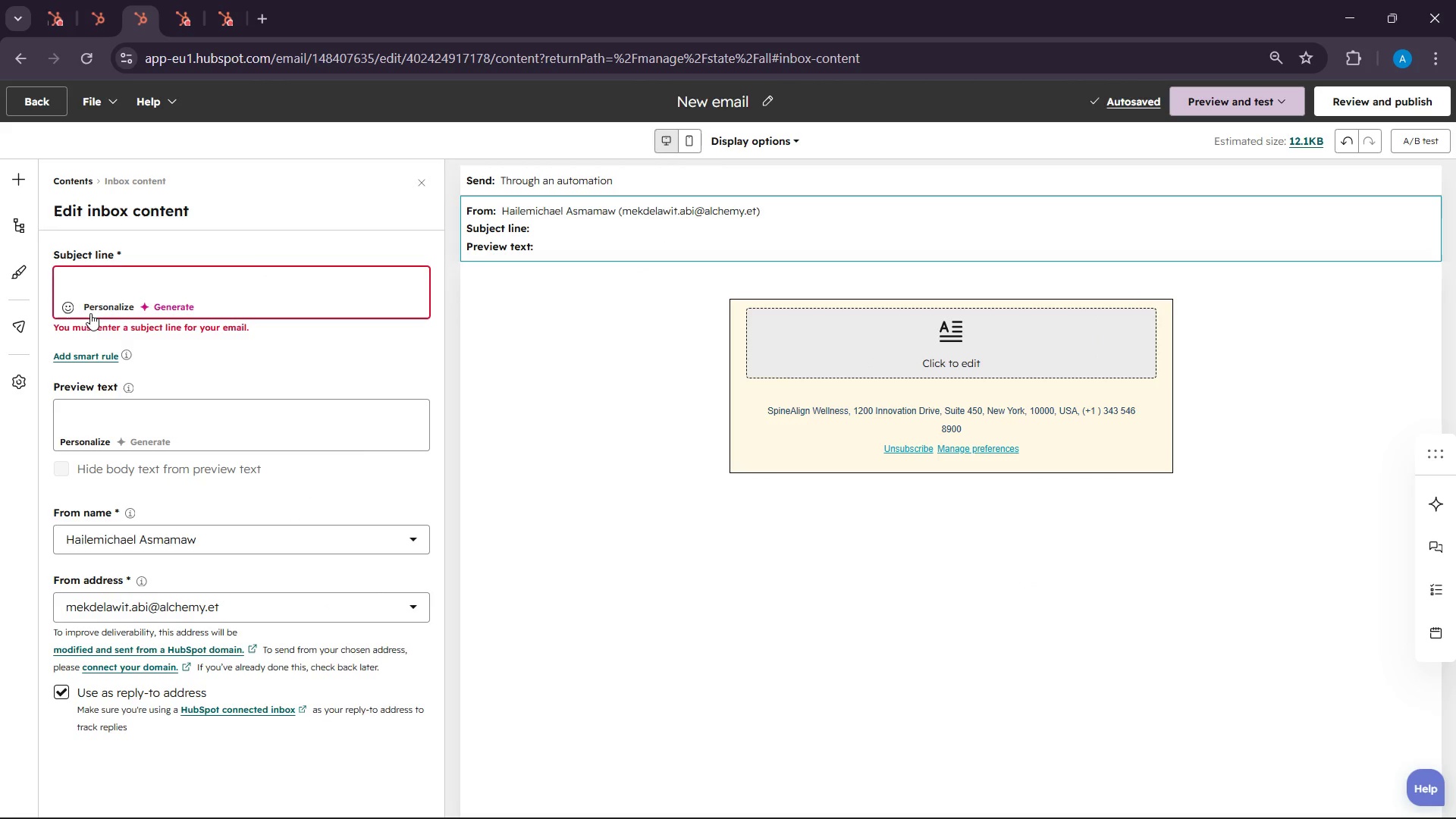 
left_click([93, 314])
 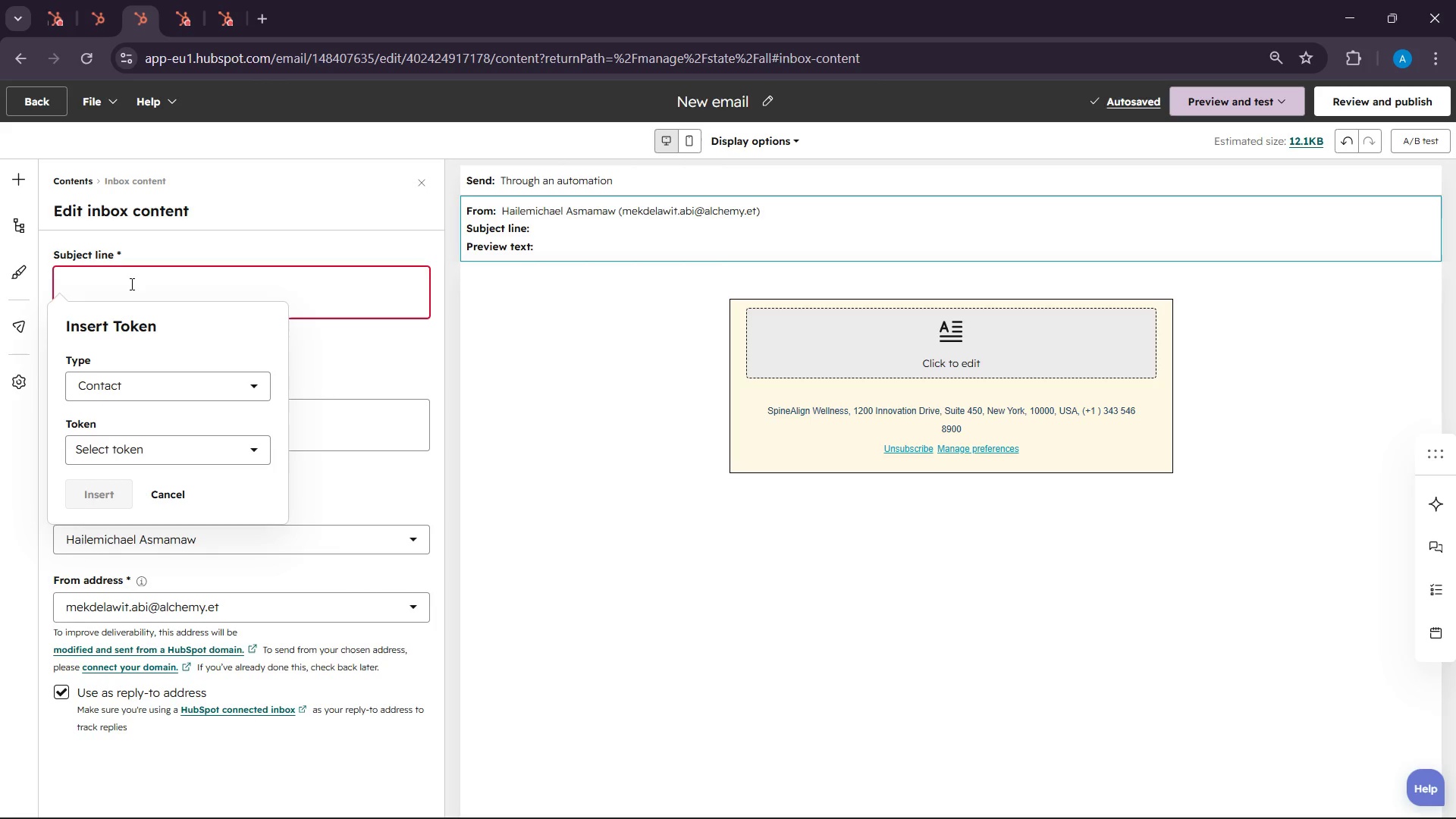 
left_click([126, 441])
 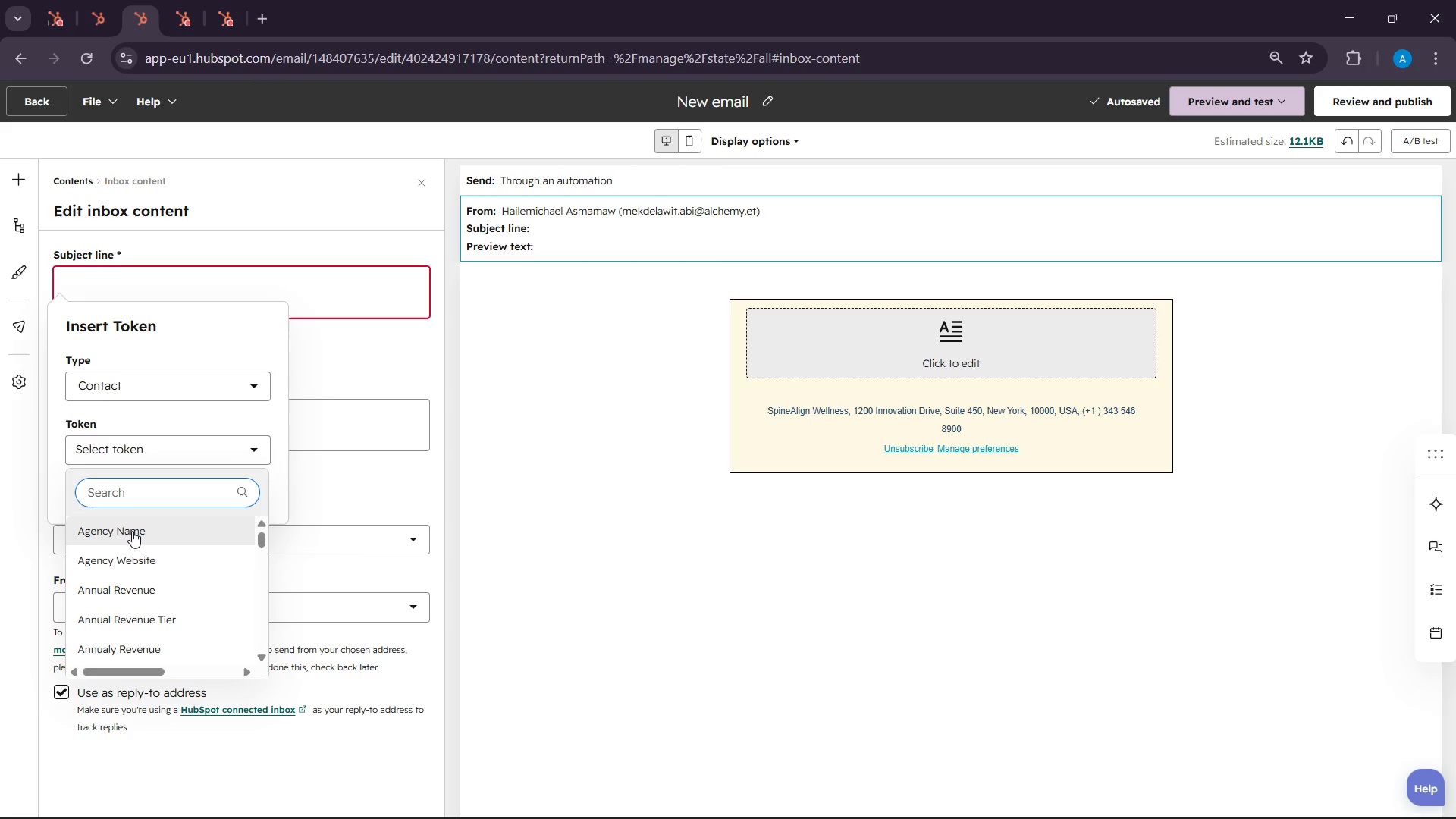 
type(first name)
 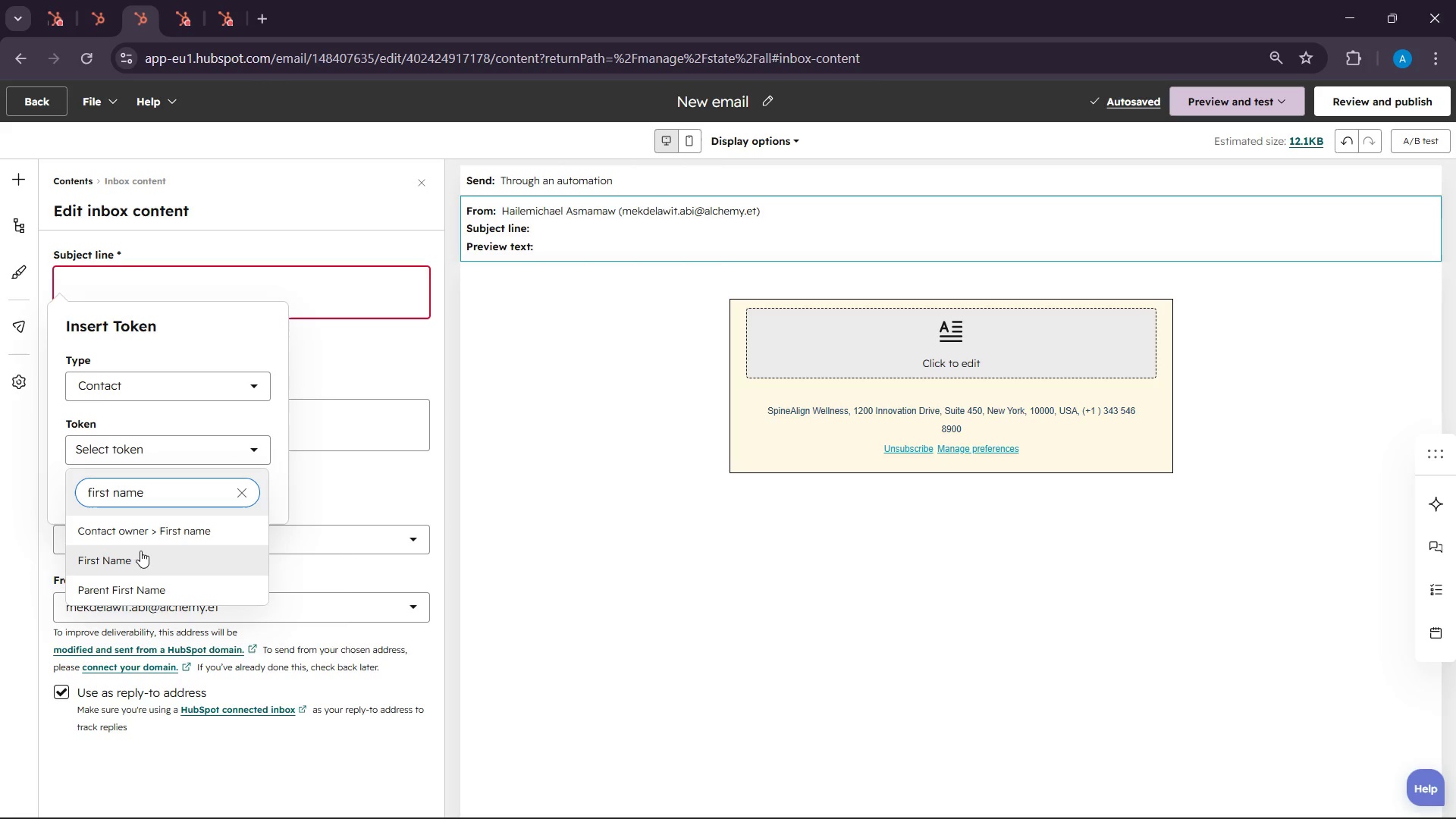 
left_click([139, 557])
 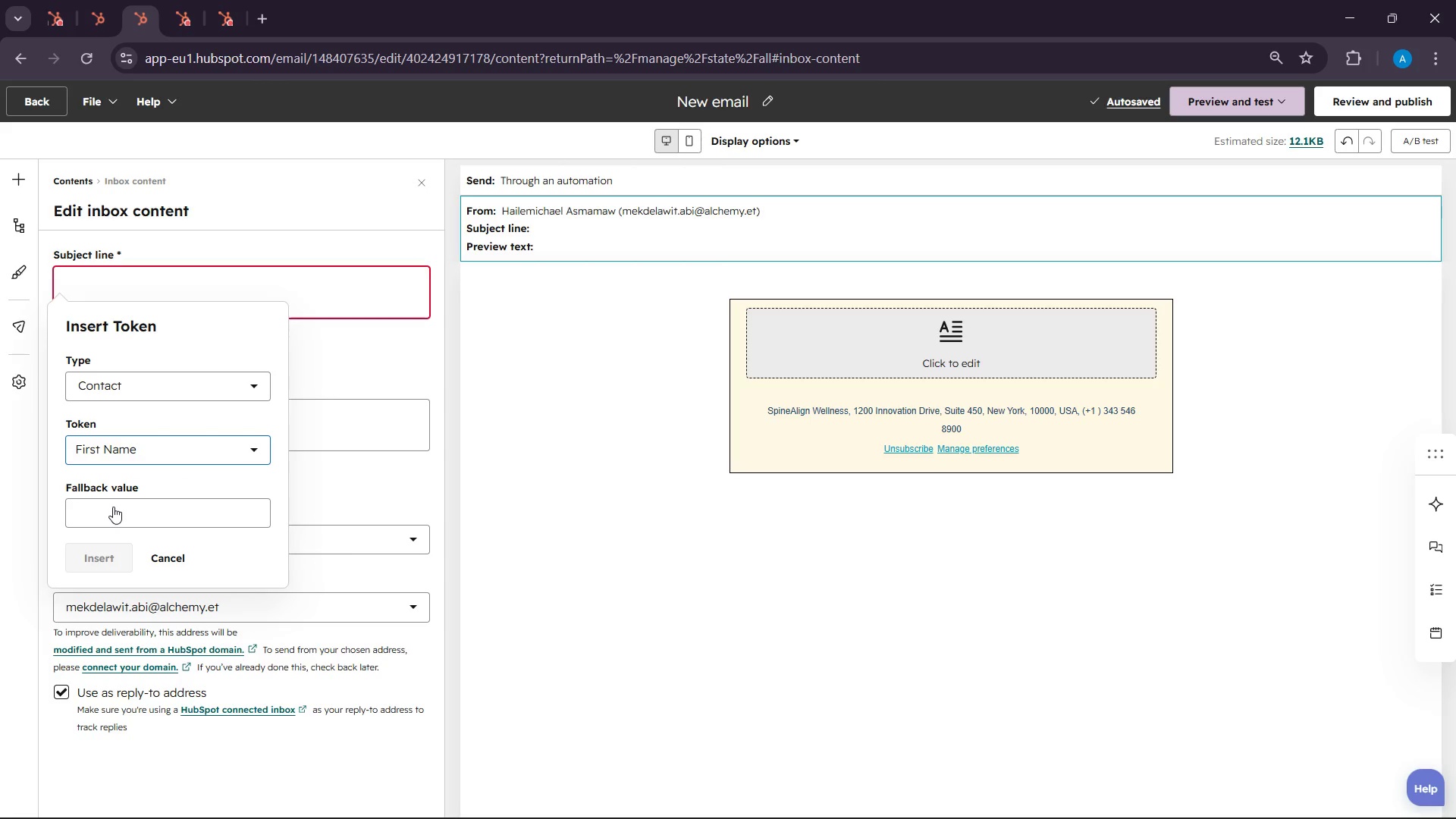 
left_click([112, 509])
 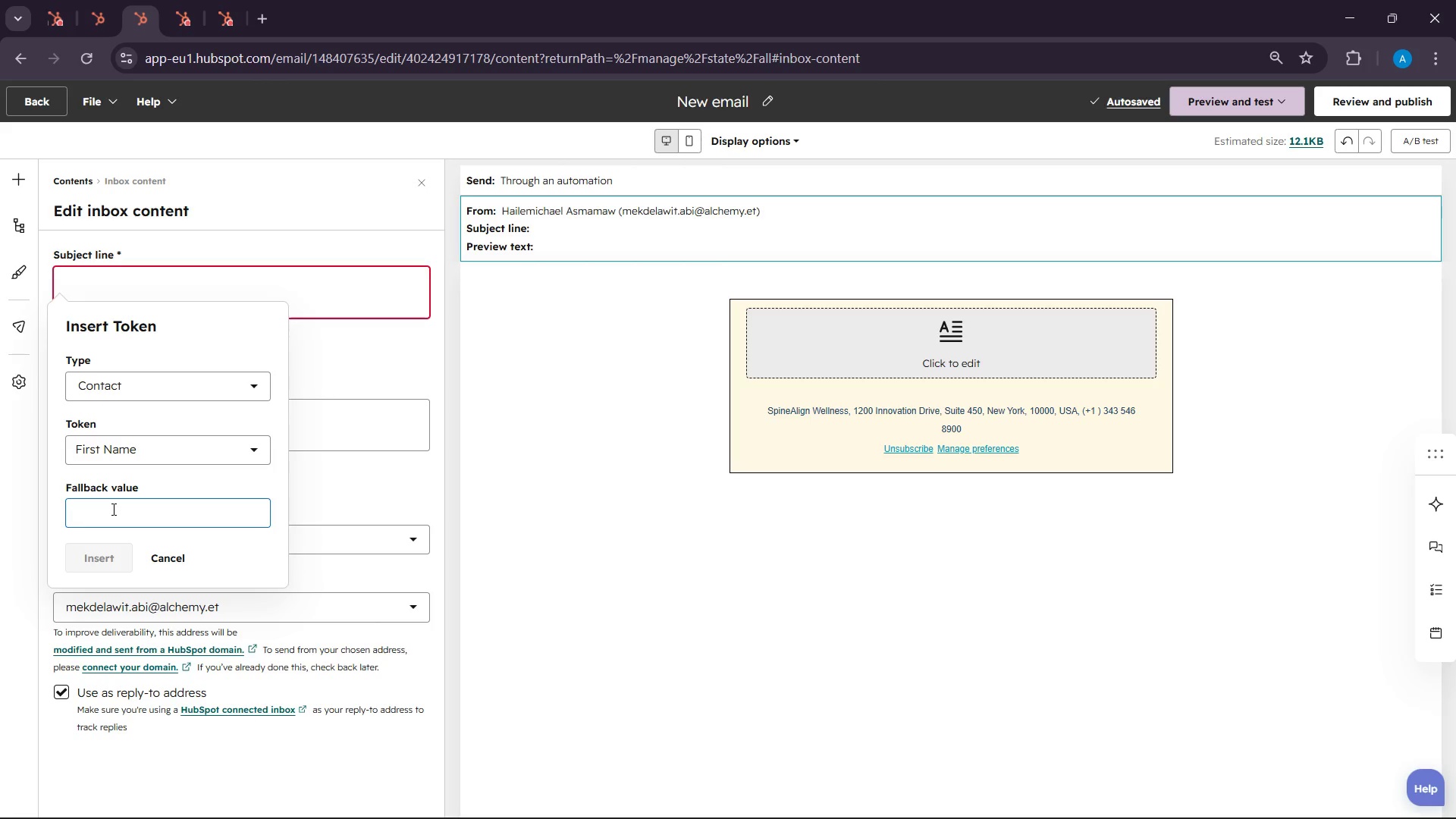 
type(Driver)
 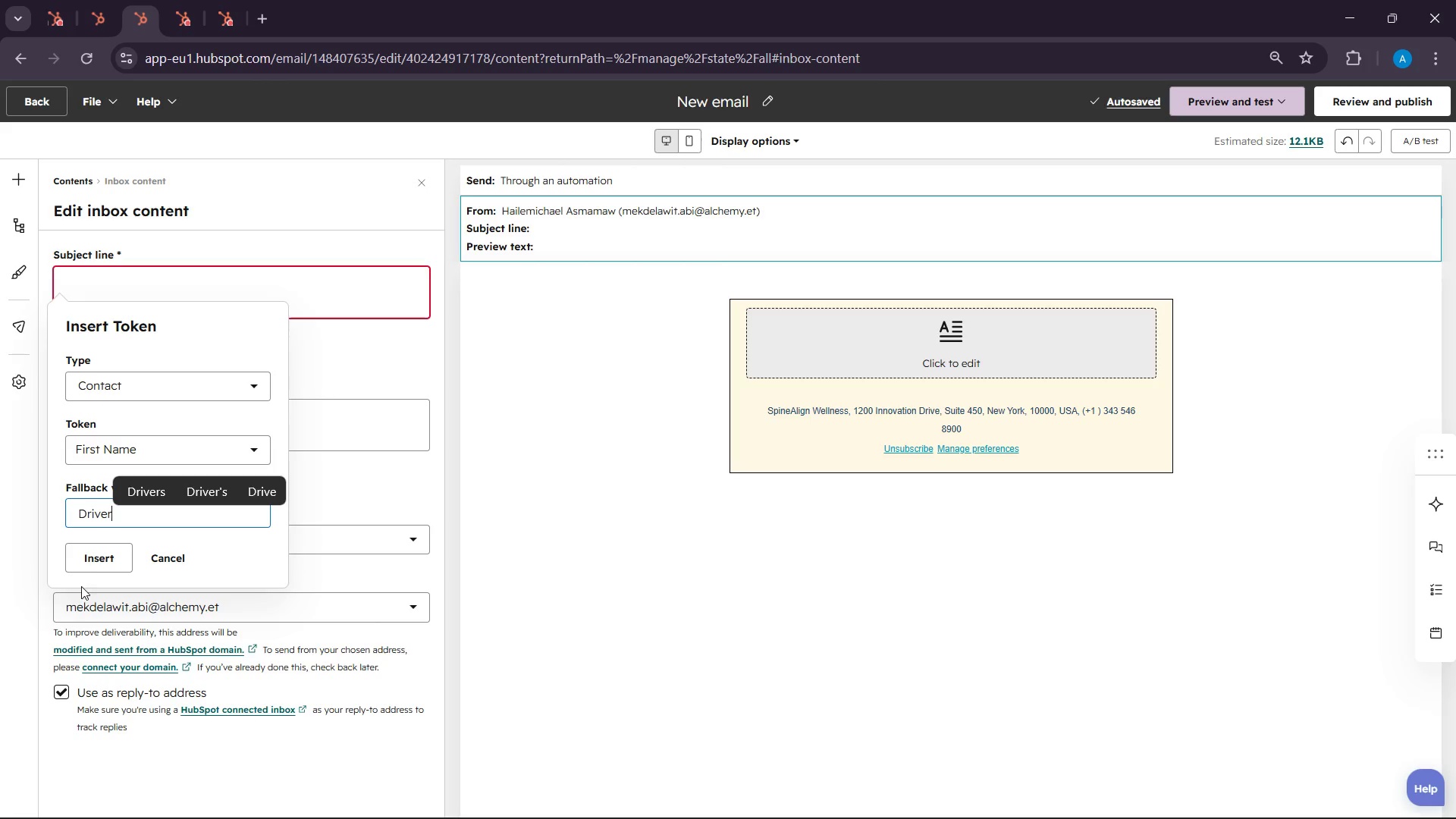 
left_click([93, 556])
 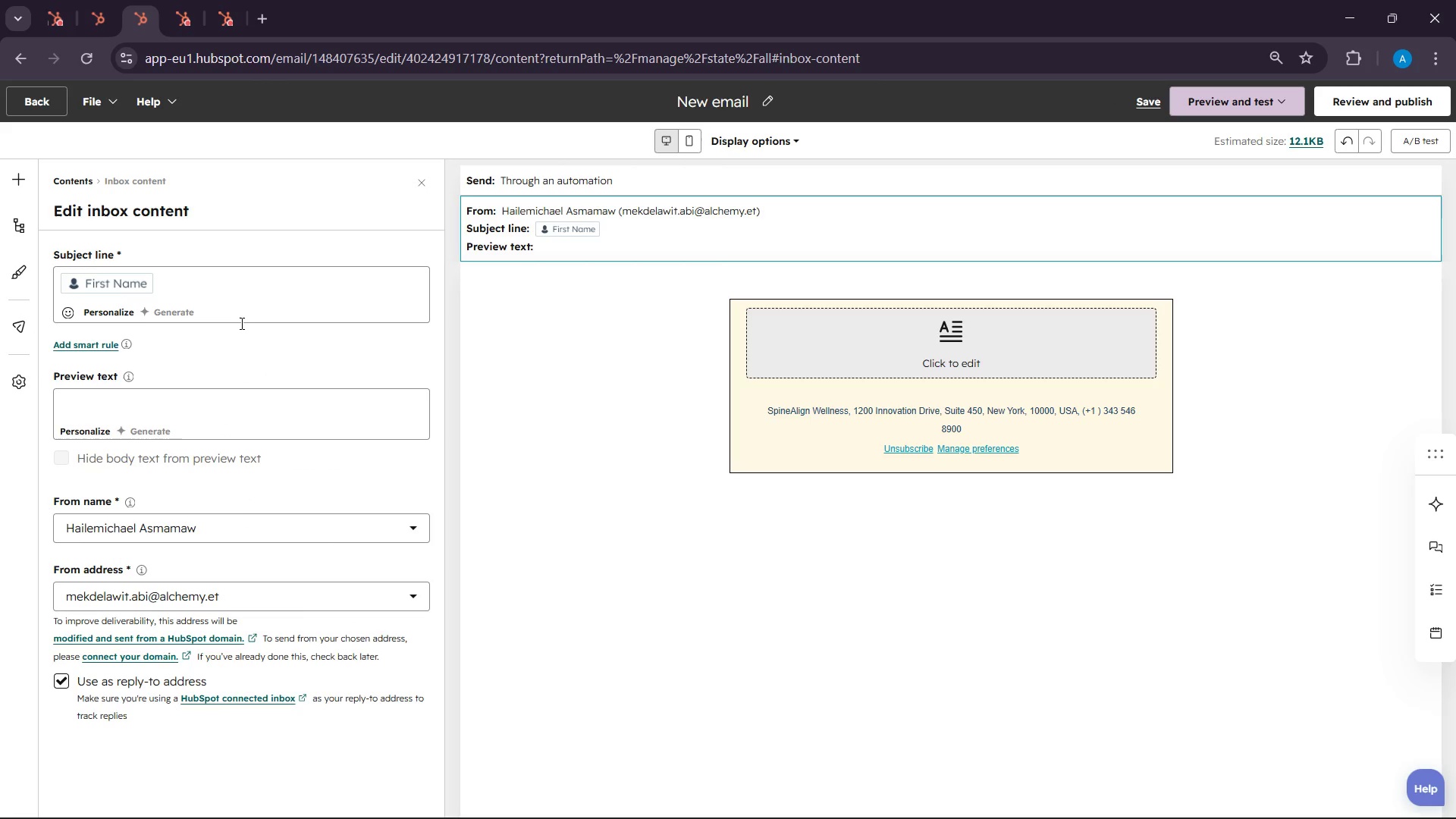 
key(Comma)
 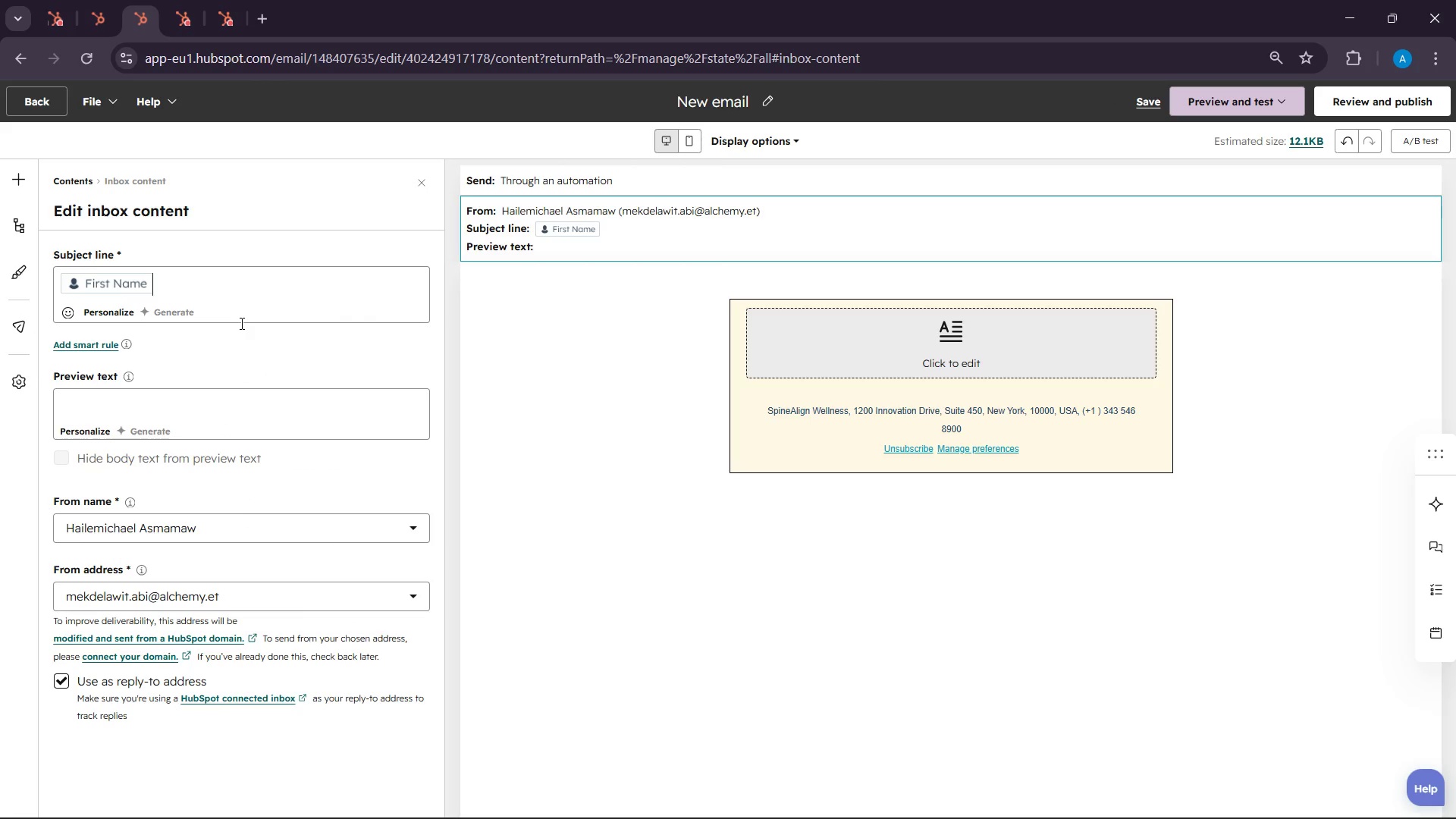 
key(Space)
 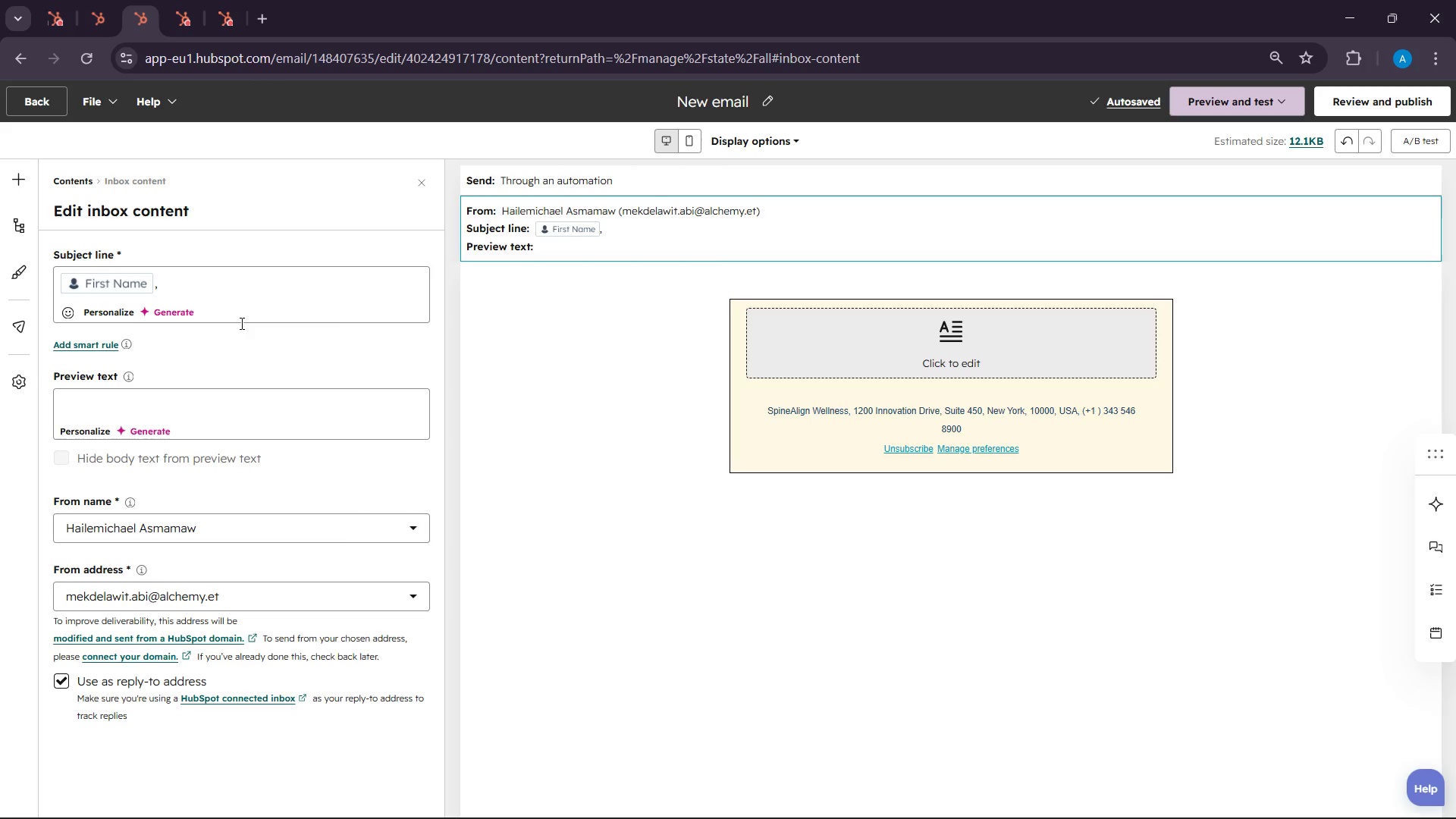 
wait(12.45)
 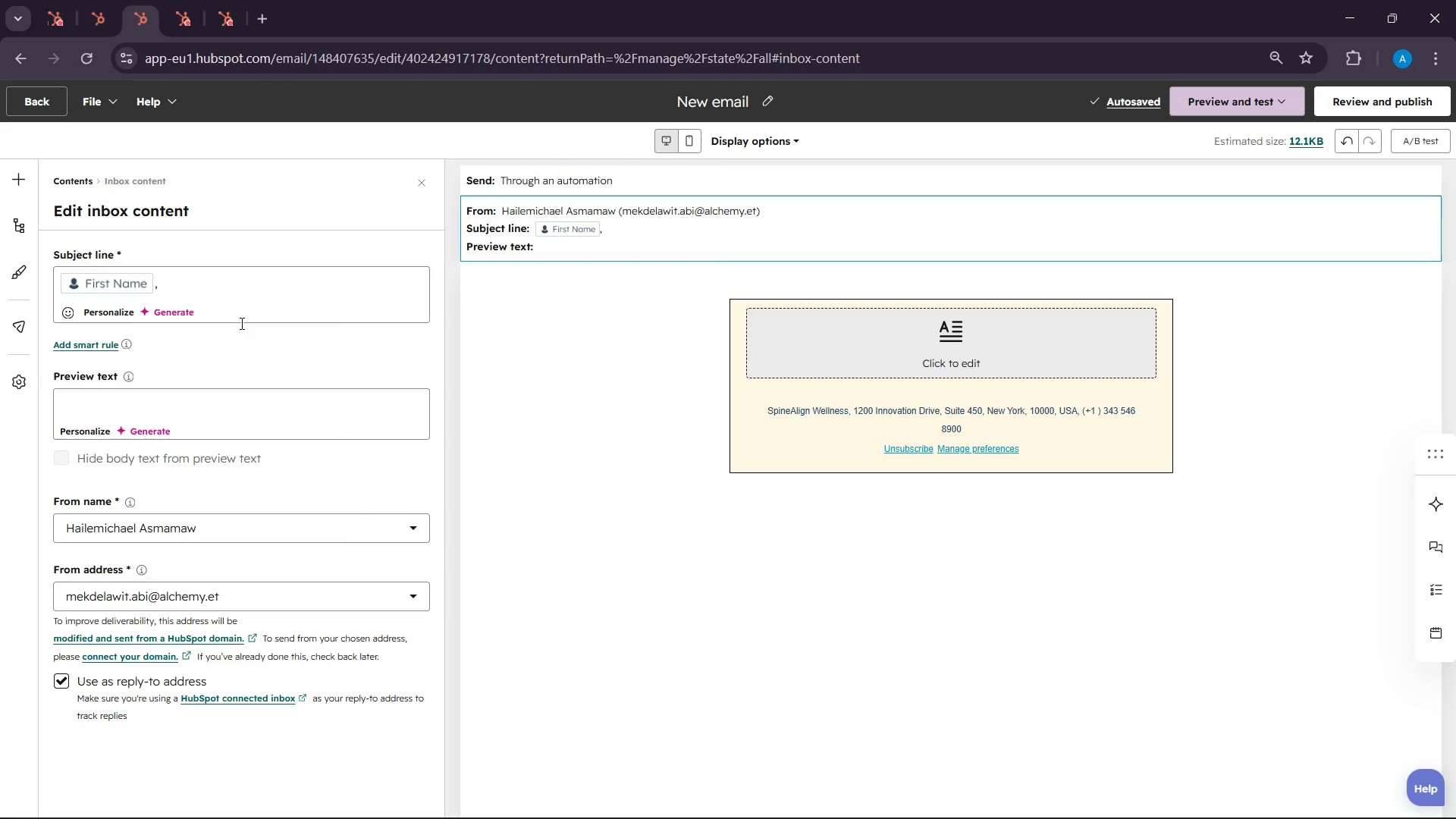 
type(yout )
key(Backspace)
type(r)
key(Backspace)
key(Backspace)
type(r )
key(Backspace)
key(Backspace)
type(r )
 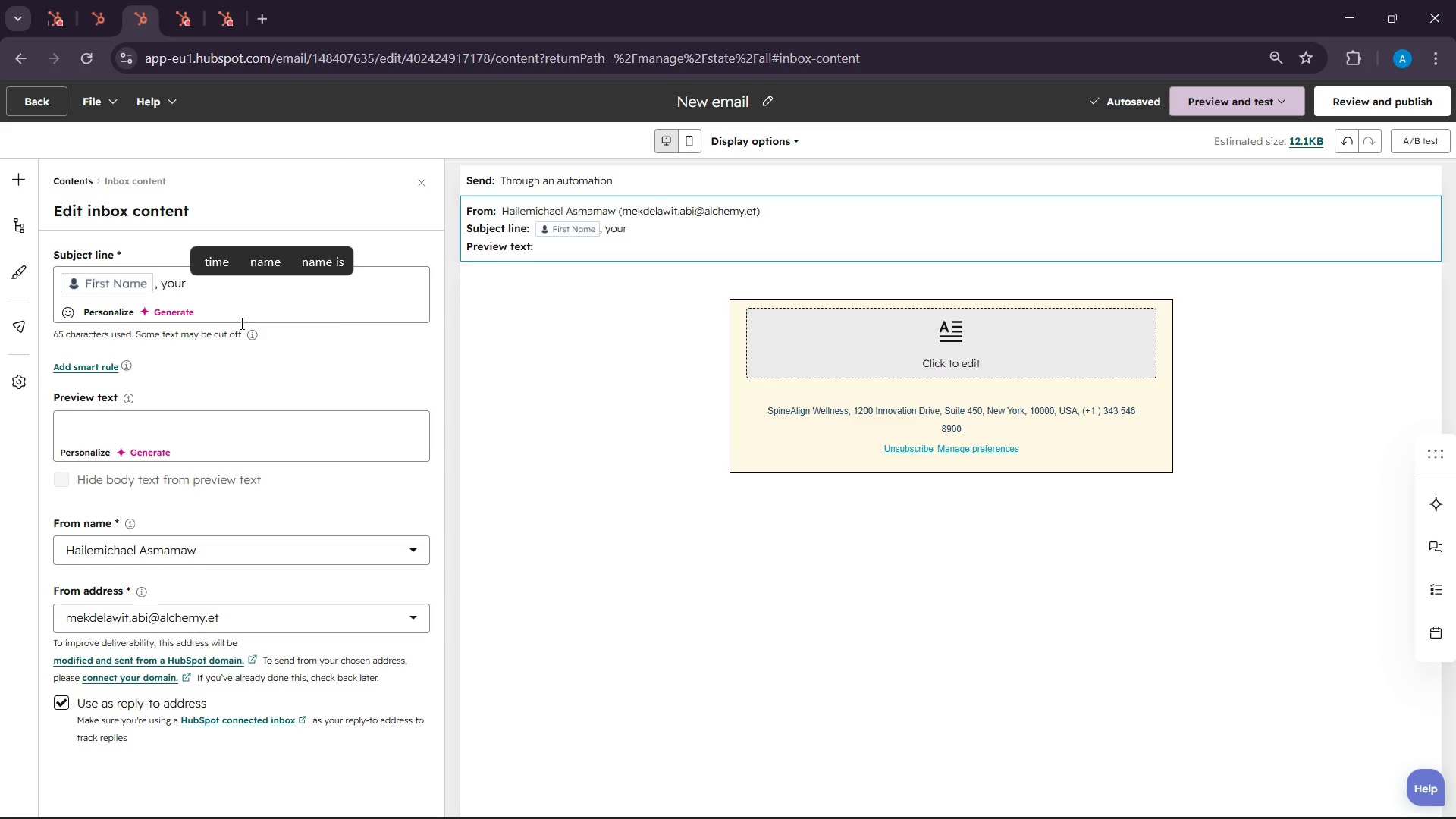 
wait(12.84)
 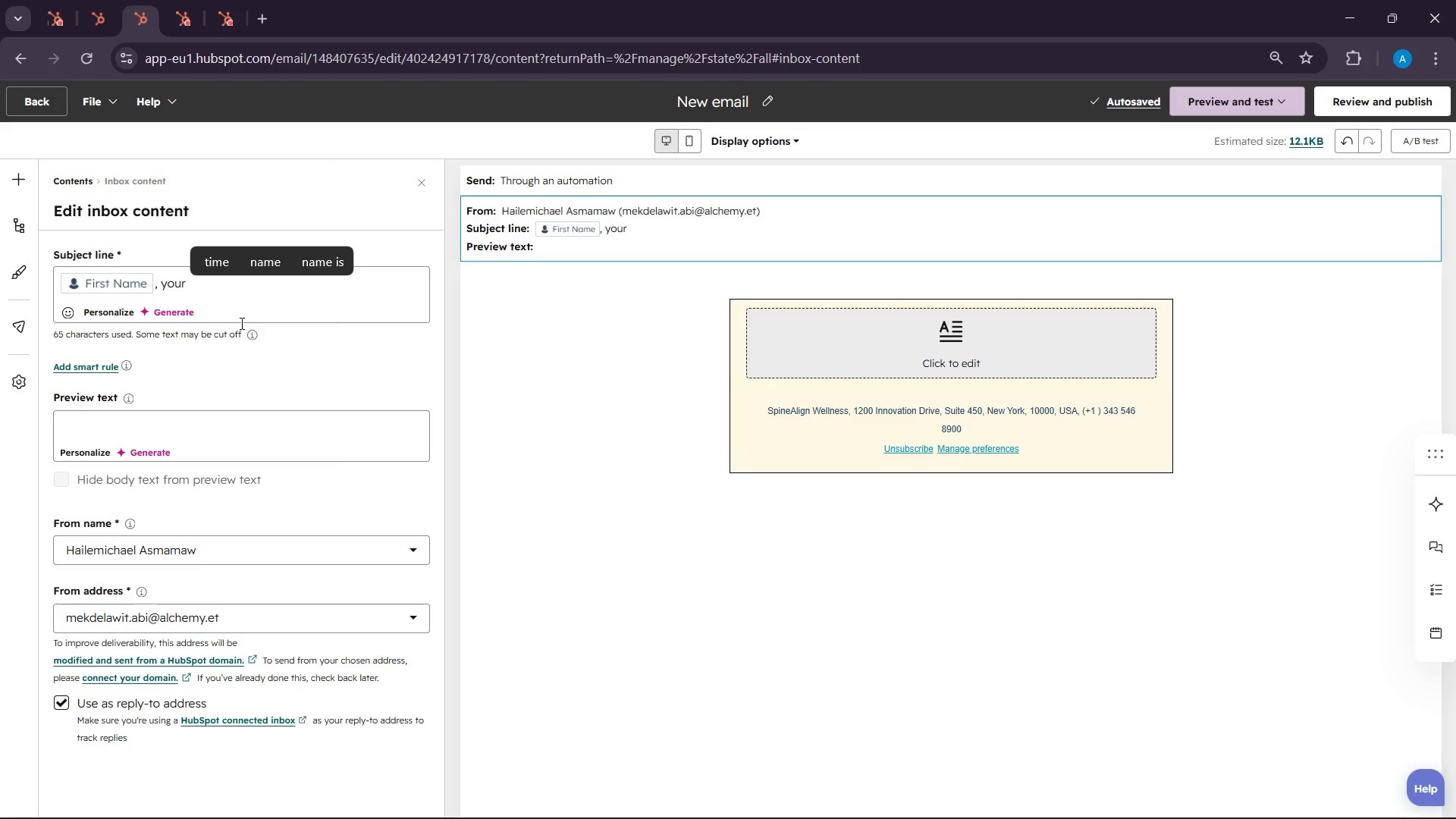 
left_click([119, 313])
 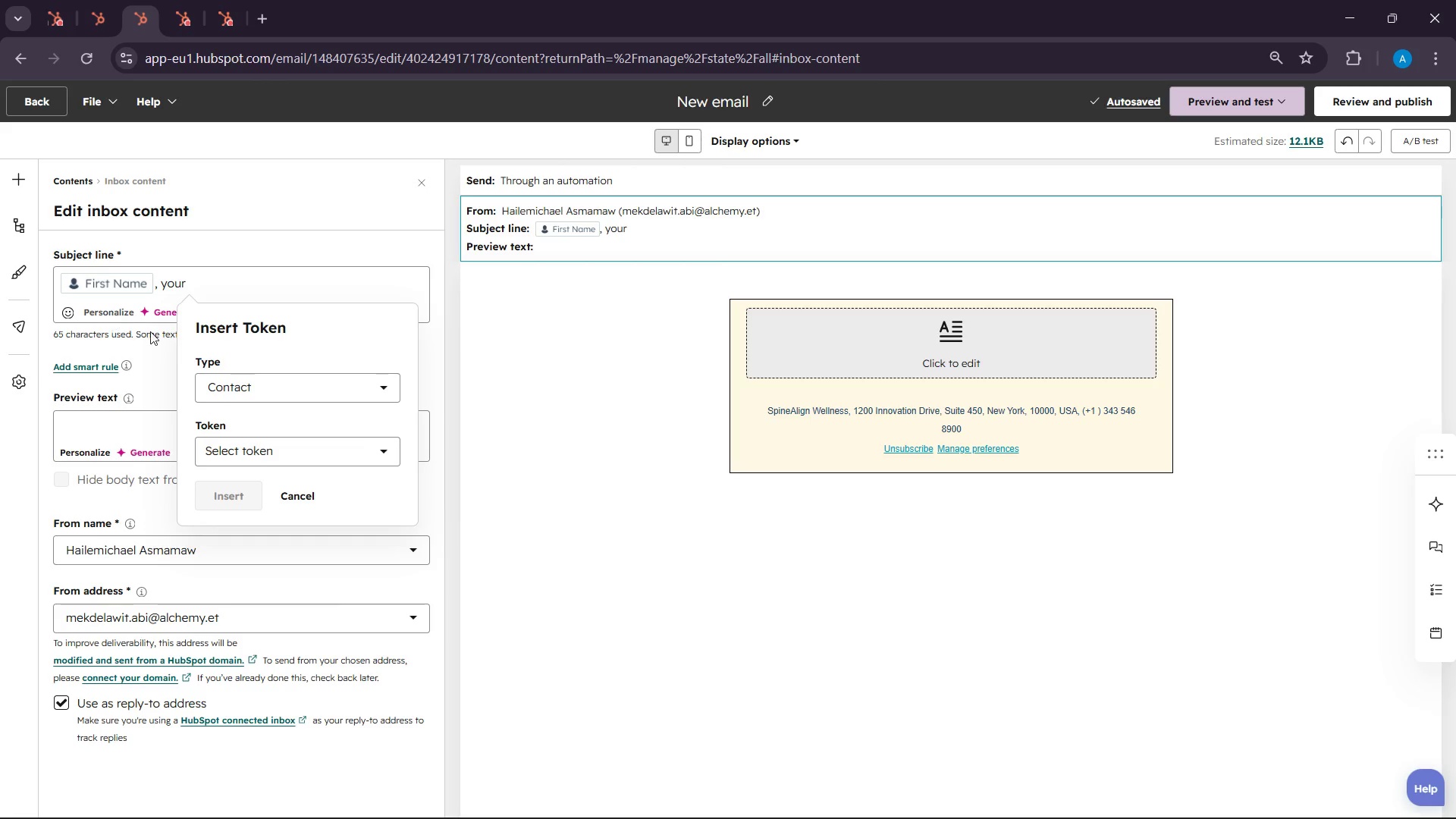 
left_click([247, 453])
 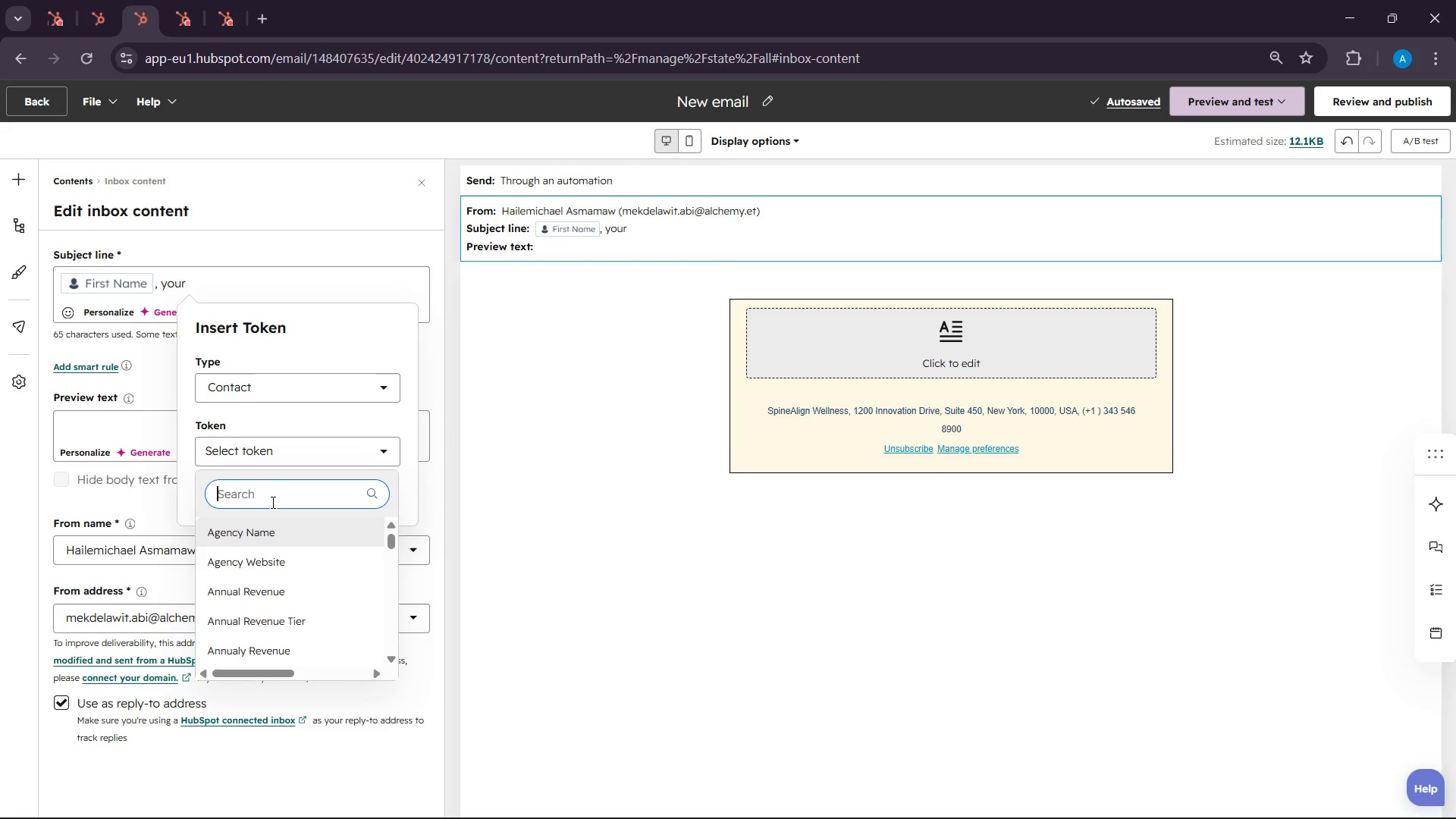 
type(service)
 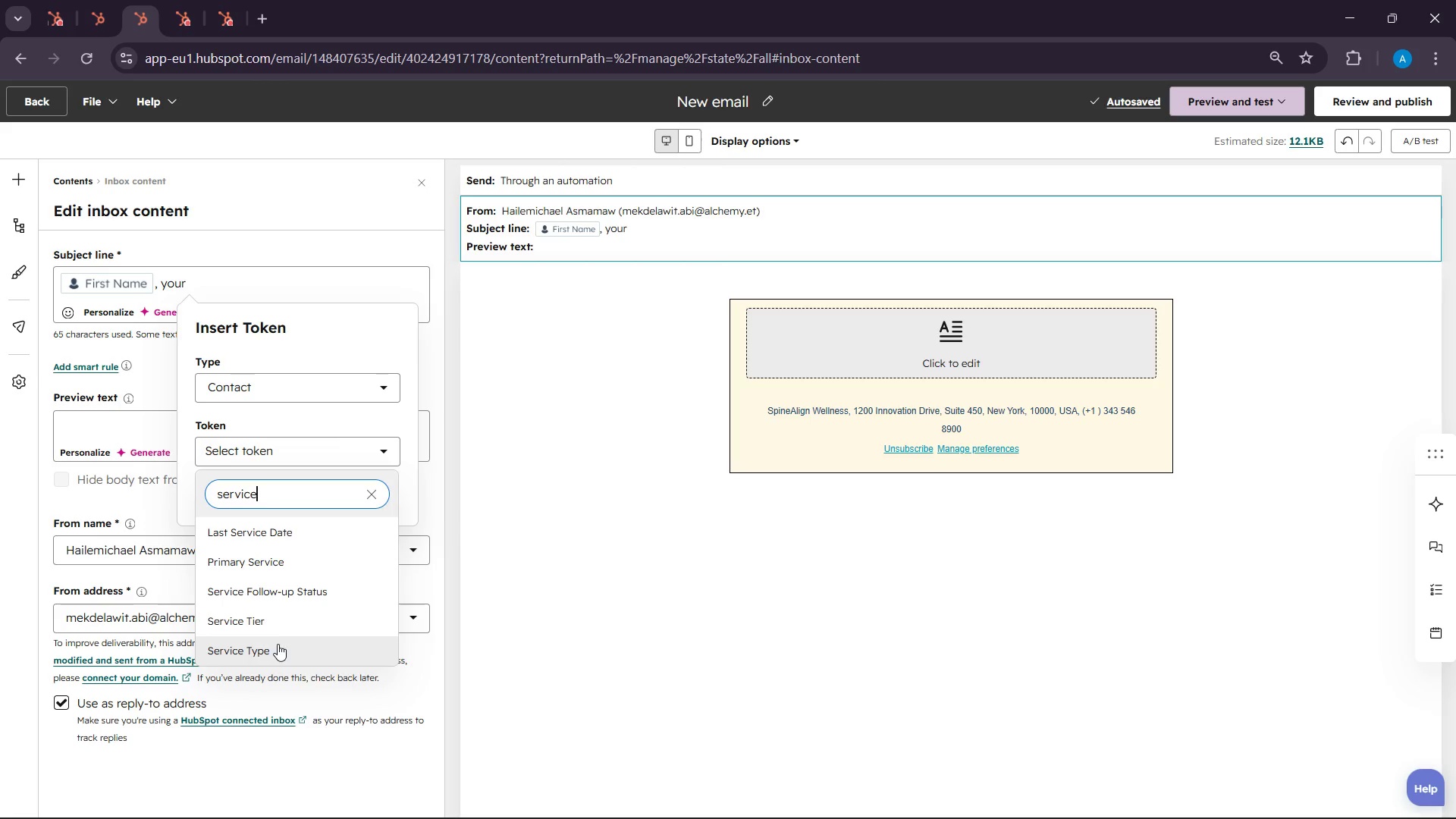 
scroll: coordinate [271, 615], scroll_direction: down, amount: 2.0
 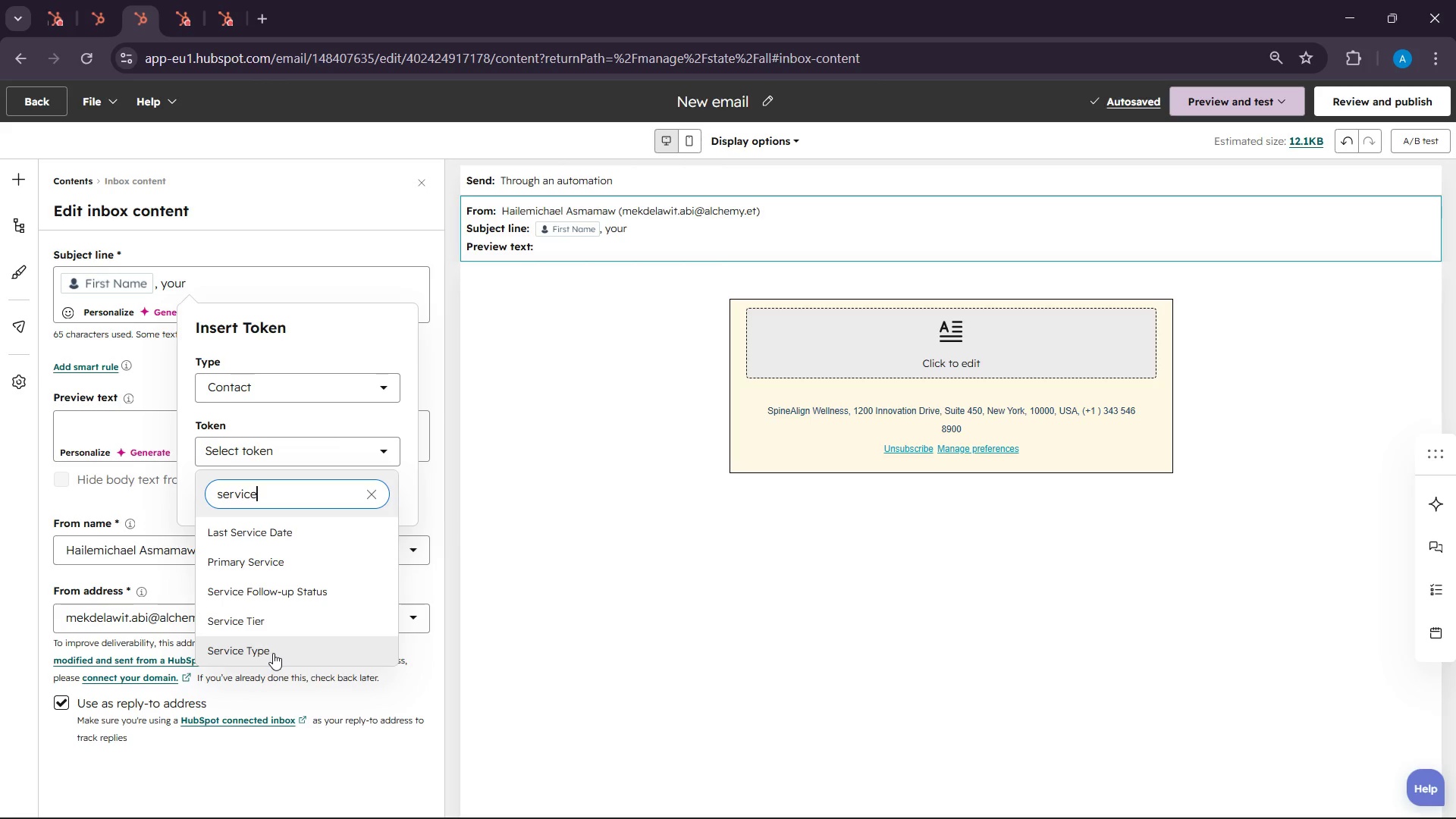 
left_click([273, 653])
 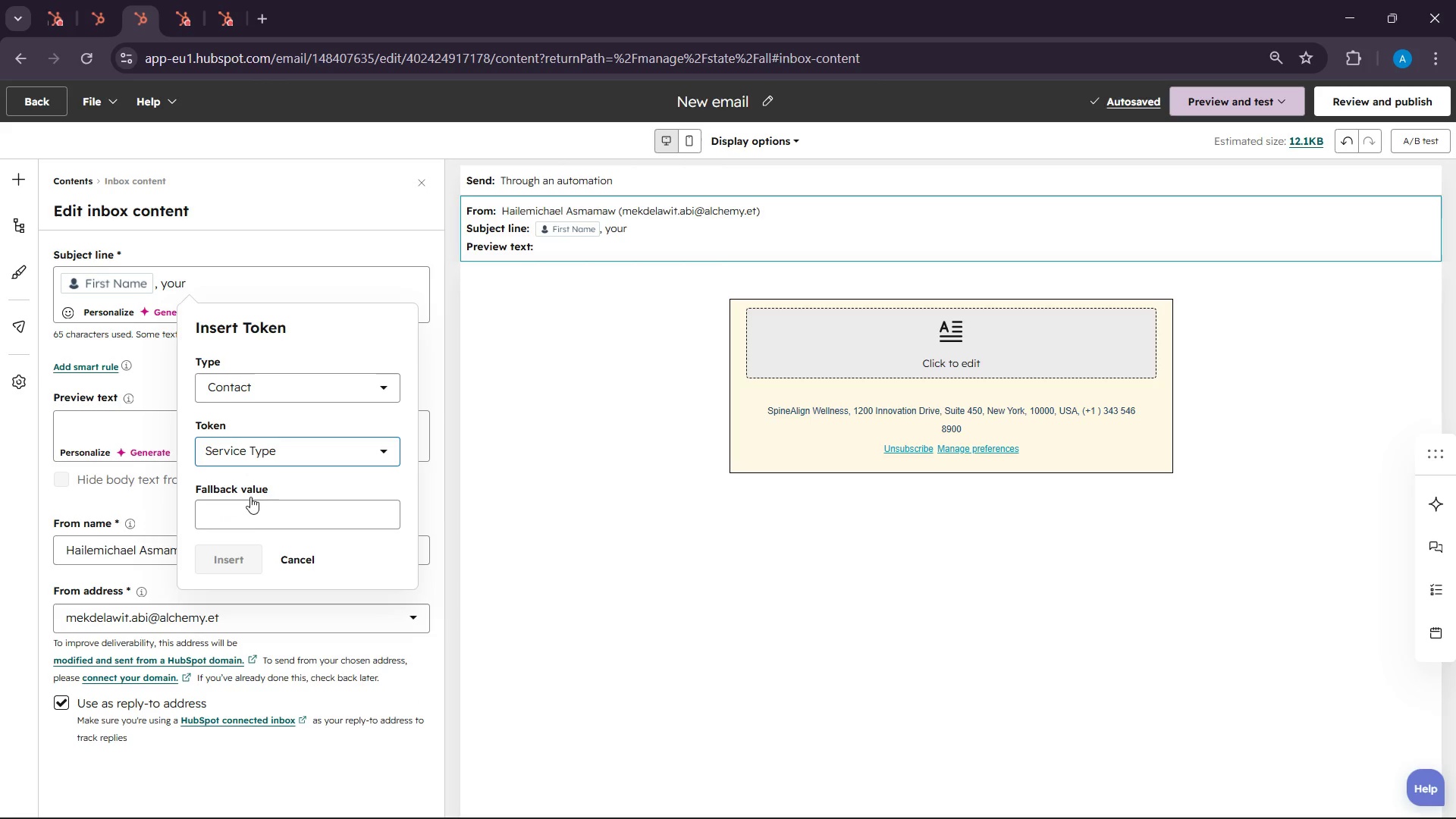 
left_click([240, 504])
 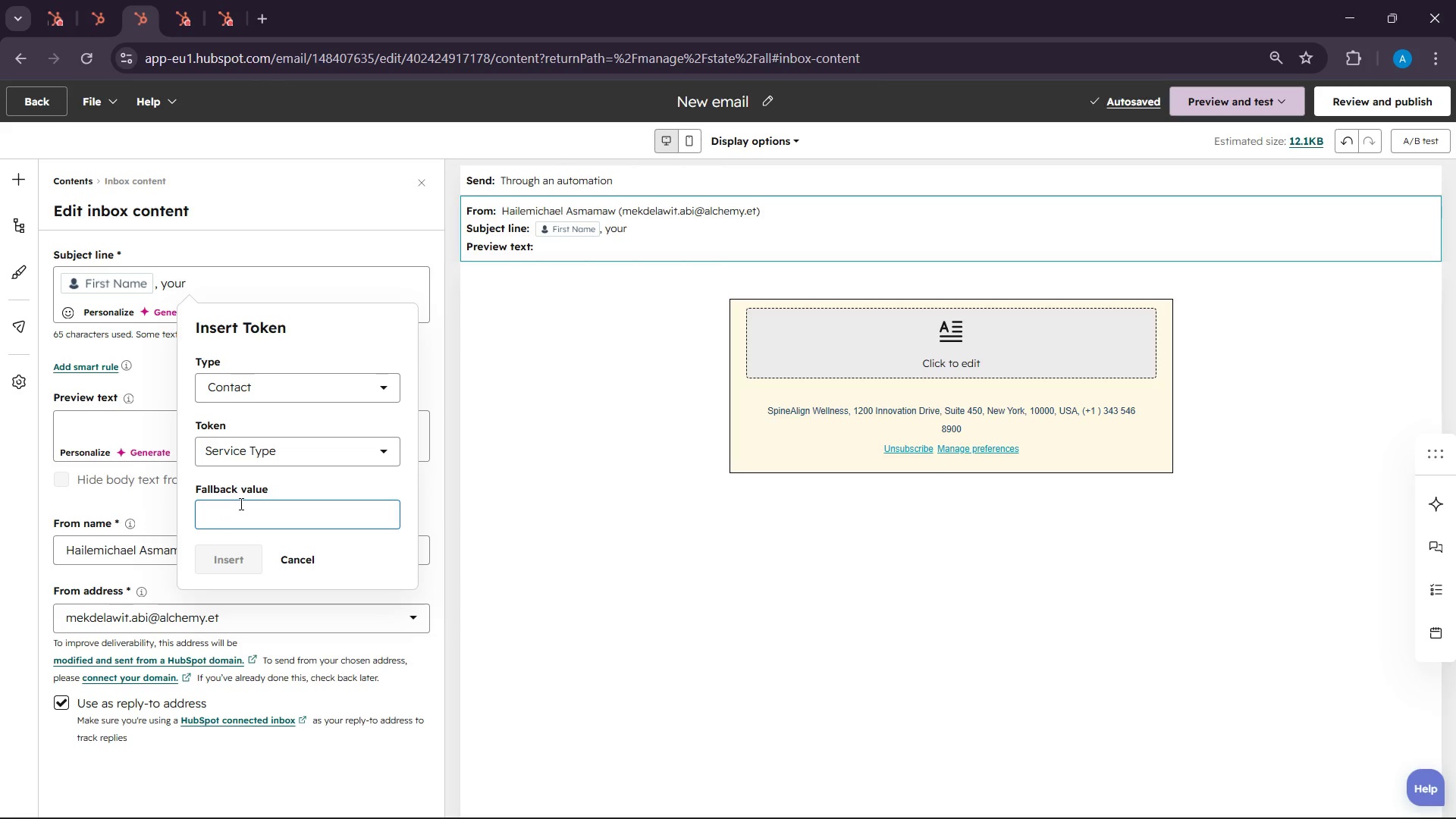 
type(Vehicle)
 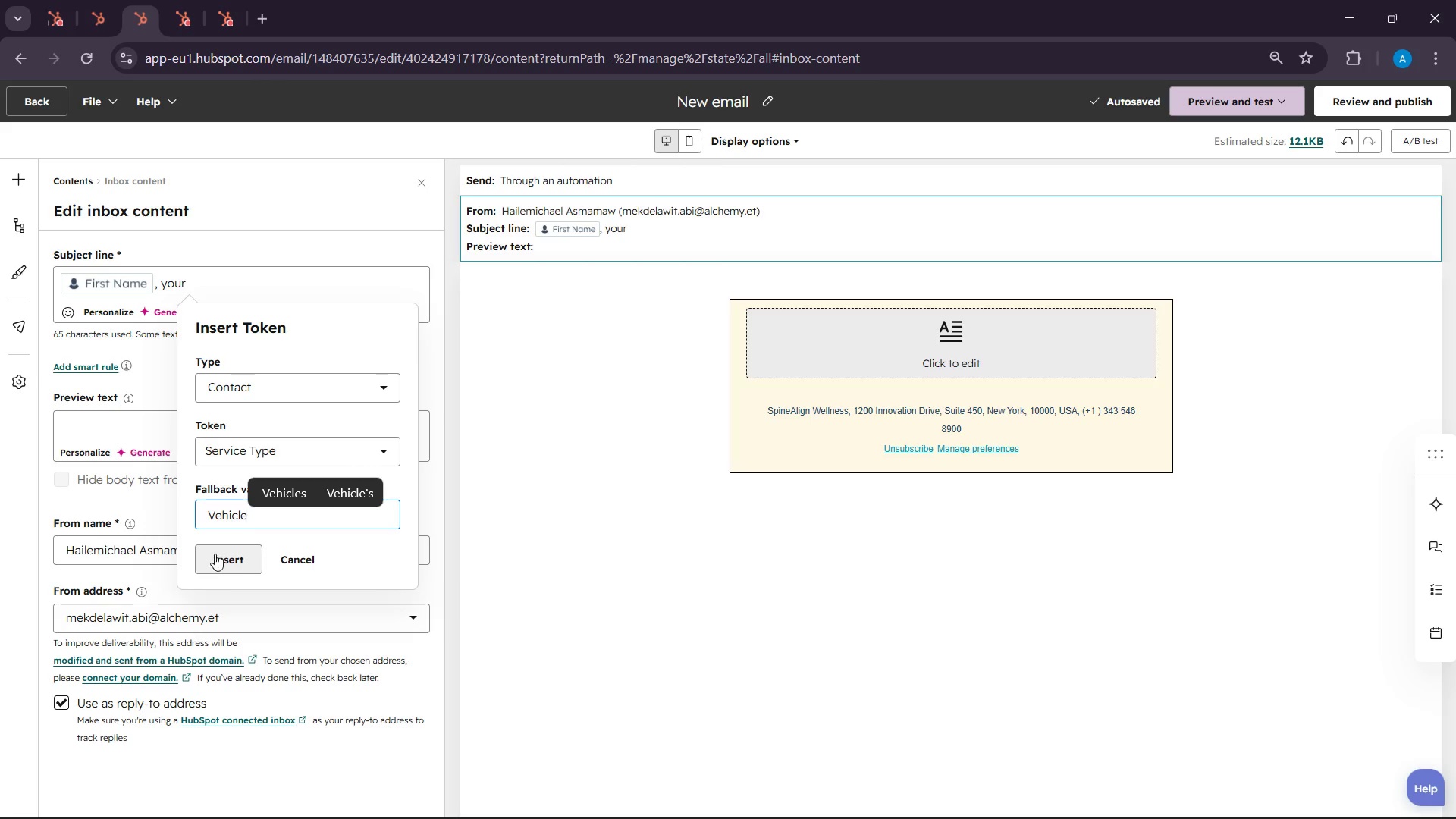 
left_click([248, 557])
 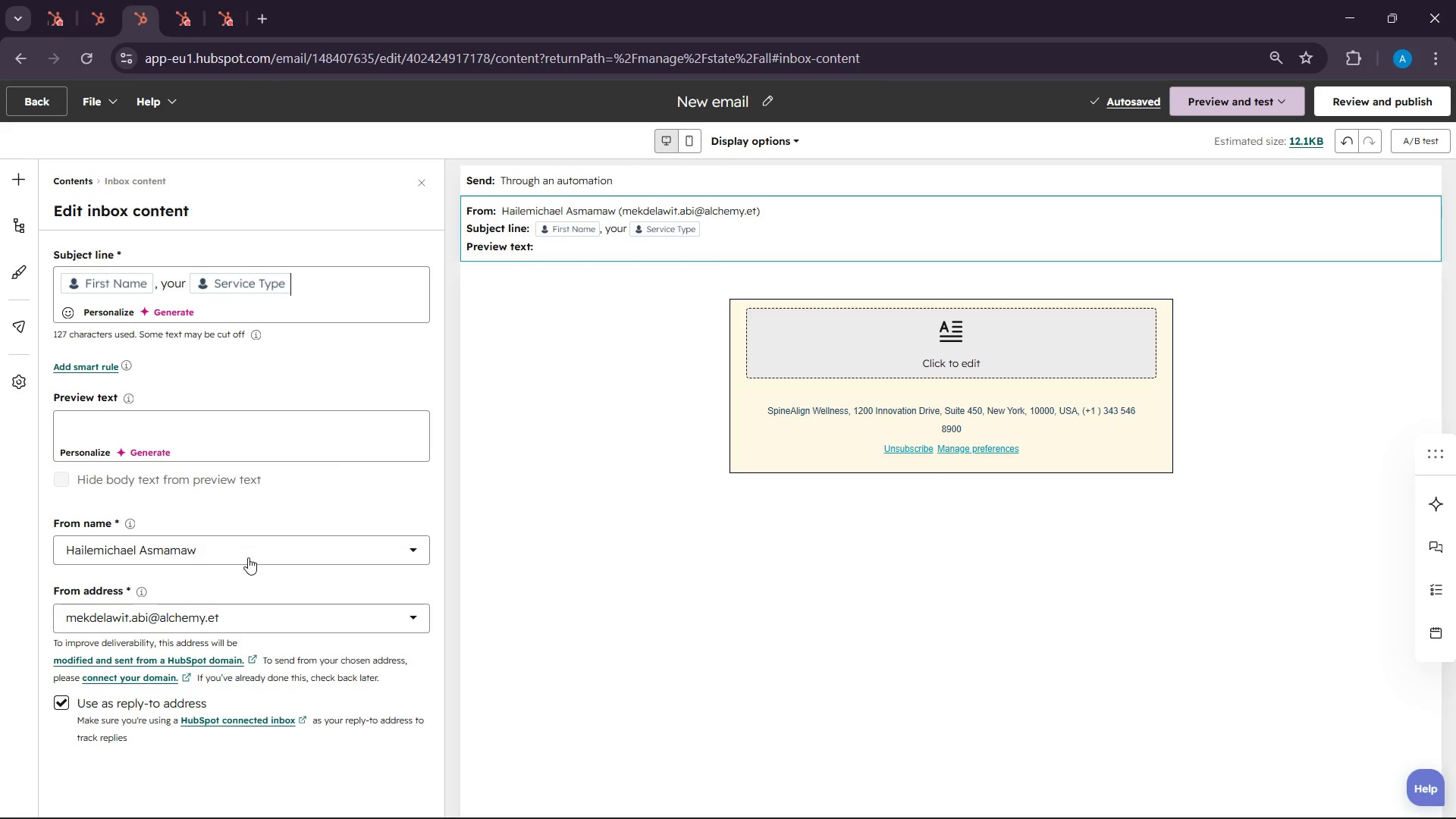 
wait(26.81)
 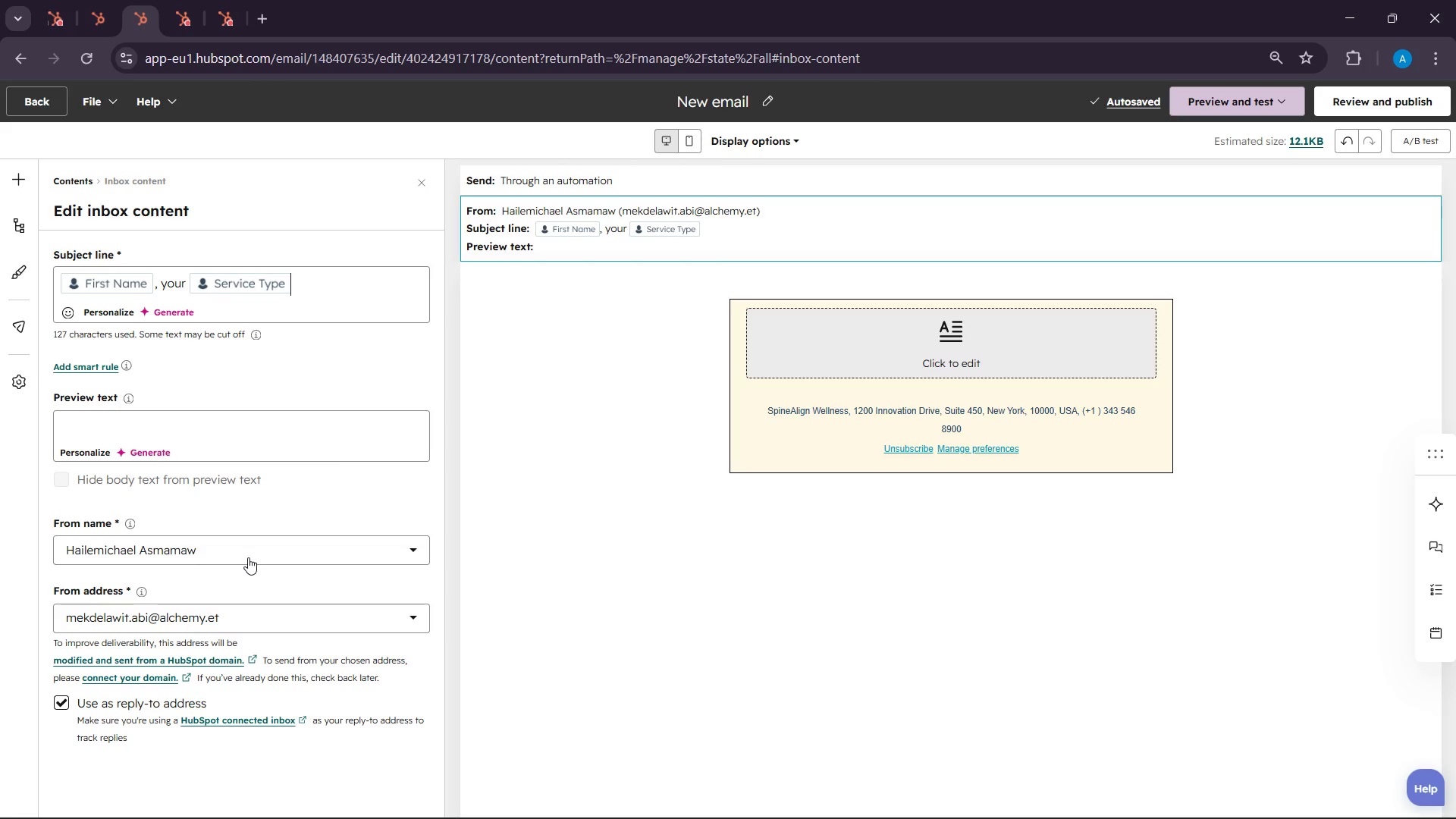 
type( service follo)
key(Backspace)
key(Backspace)
key(Backspace)
key(Backspace)
key(Backspace)
type( followup)
 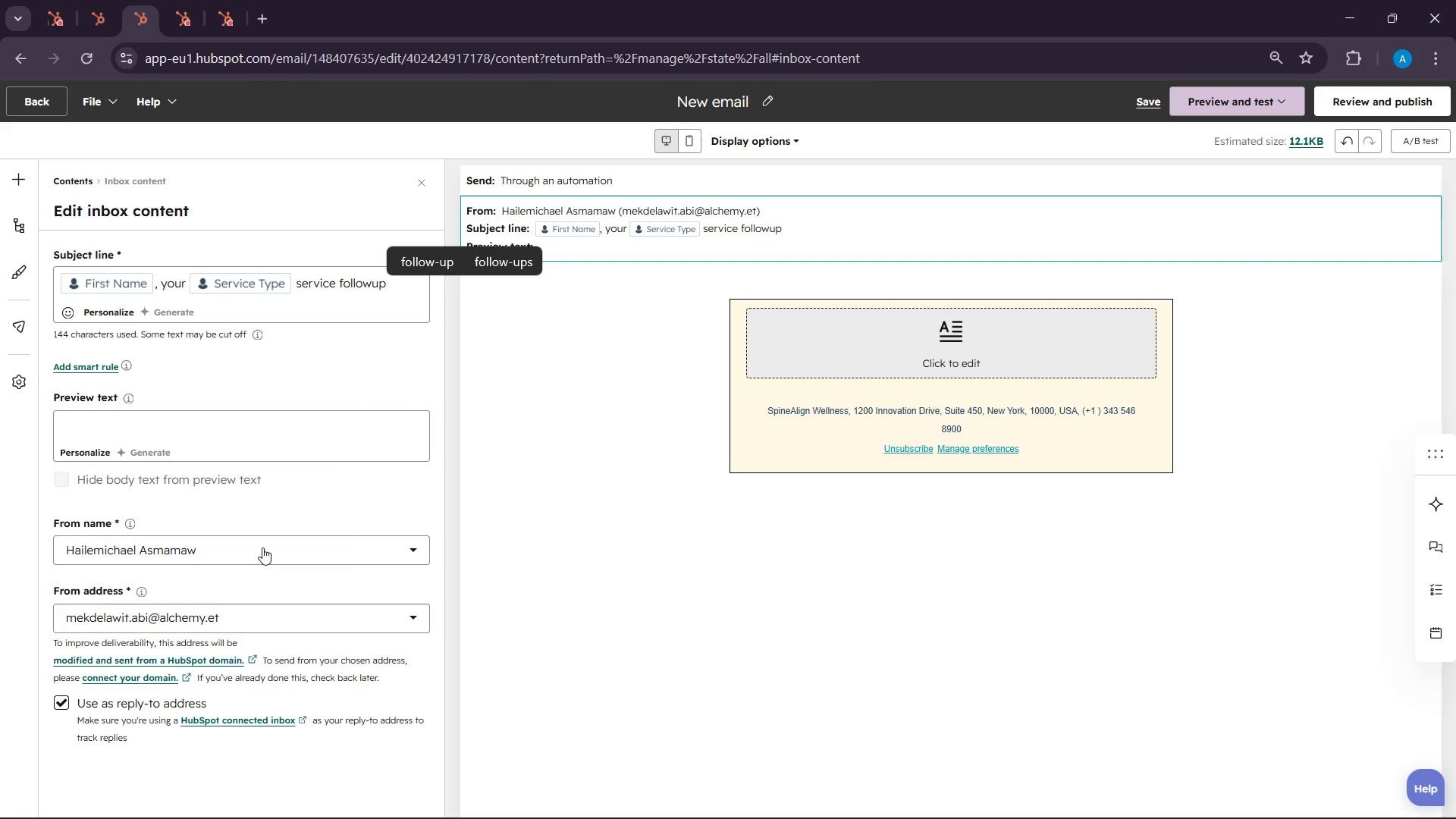 
left_click([431, 256])
 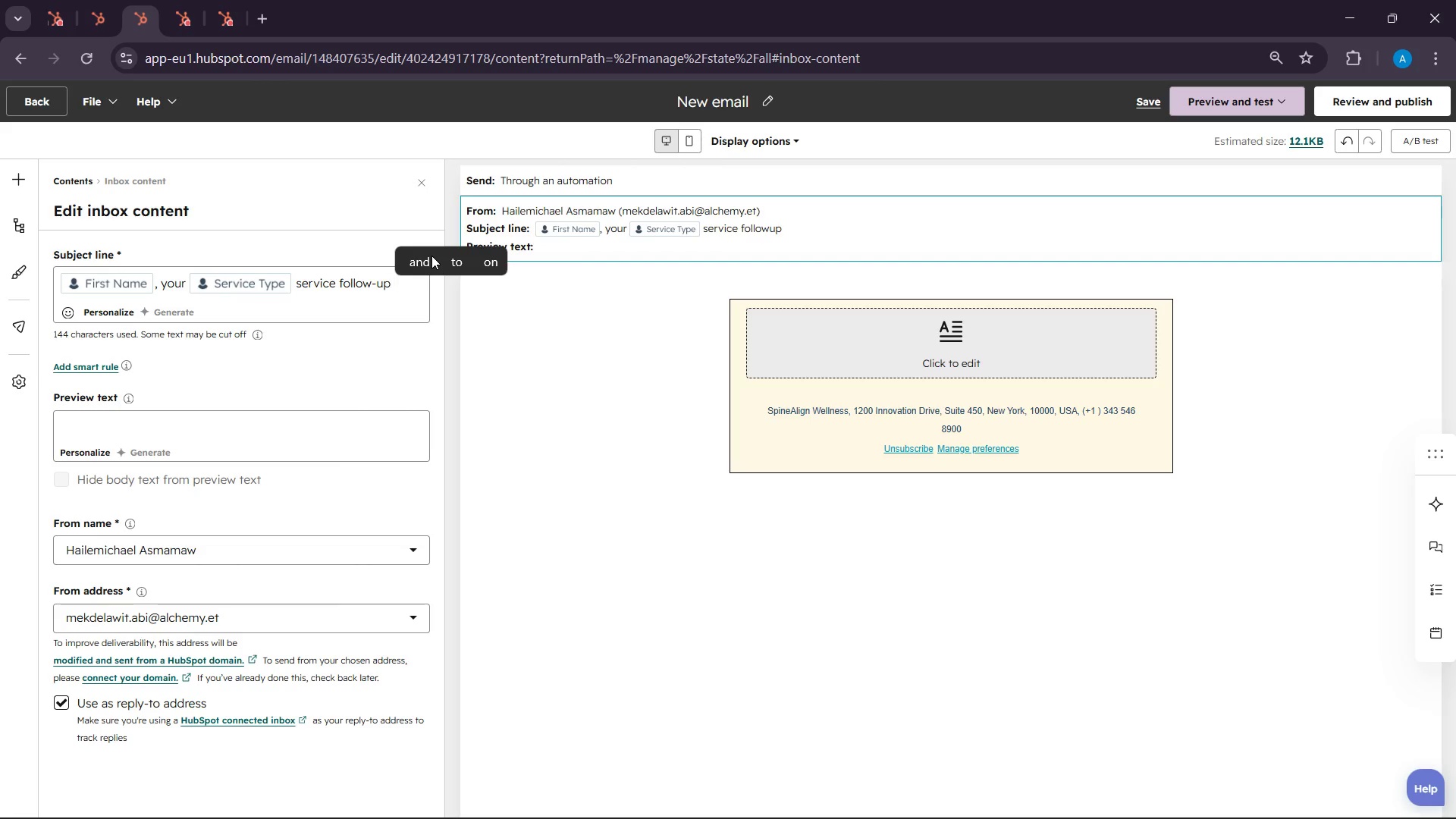 
type(is due)
 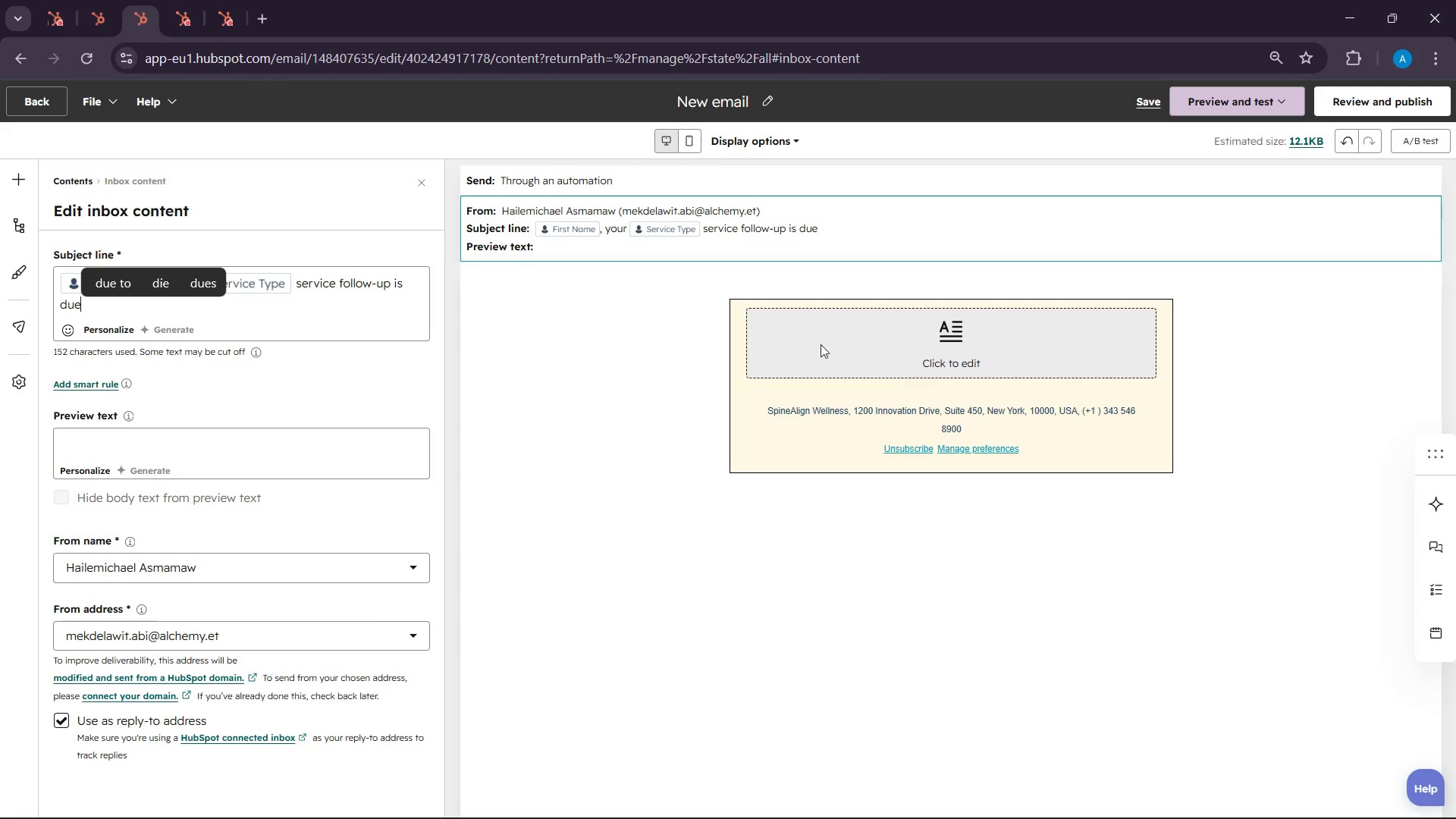 
left_click([824, 371])
 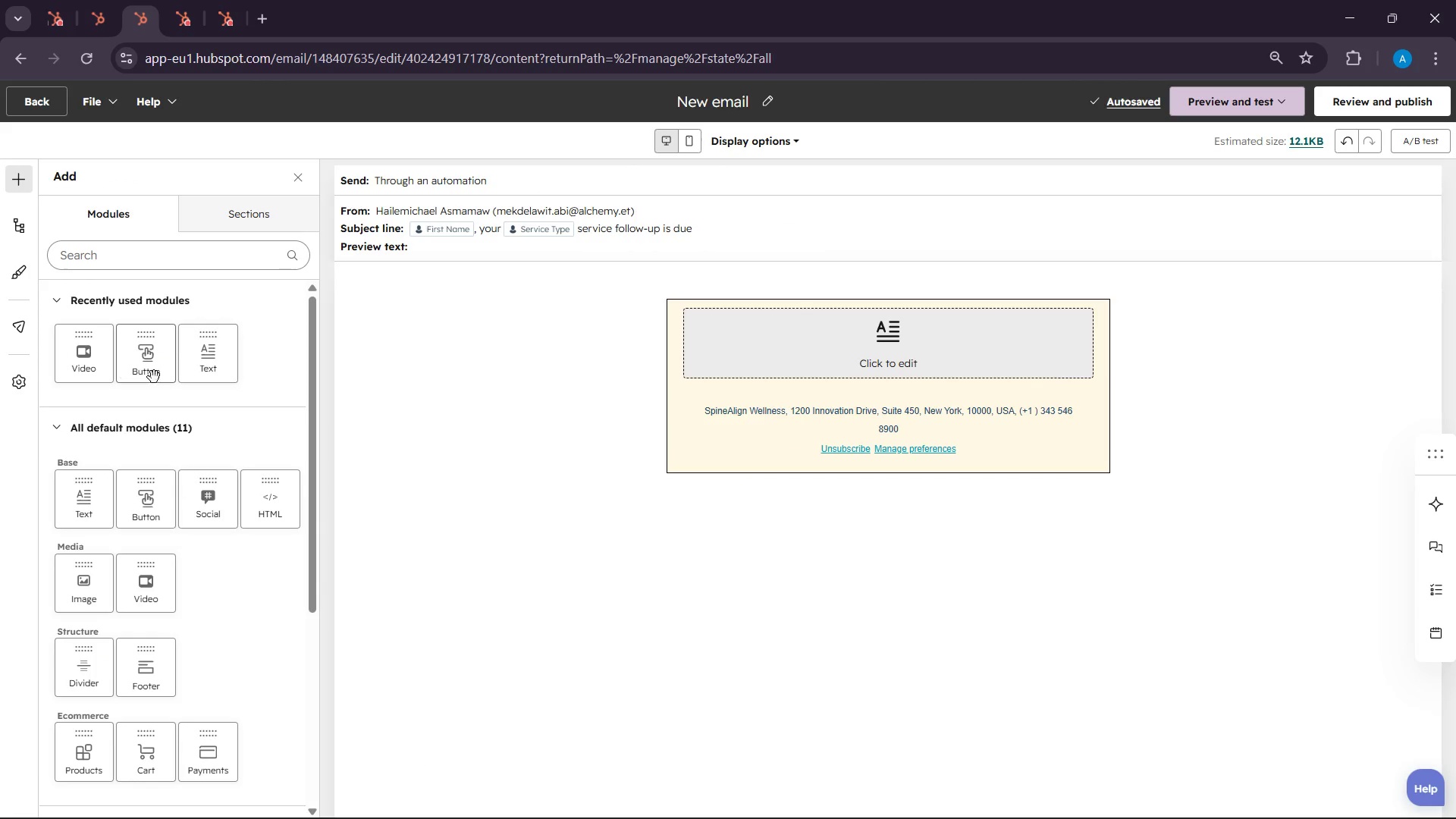 
left_click([795, 348])
 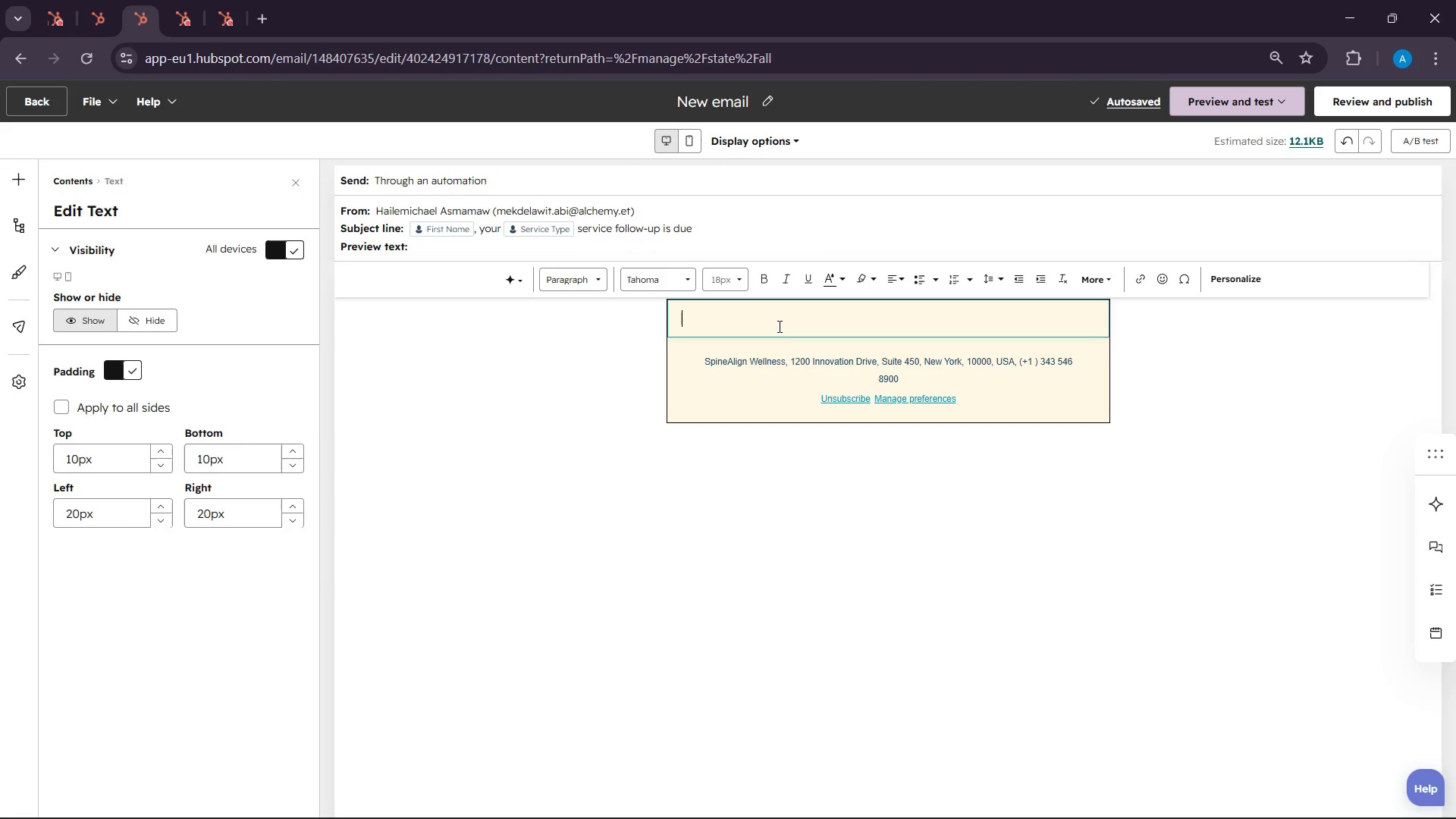 
left_click([778, 326])
 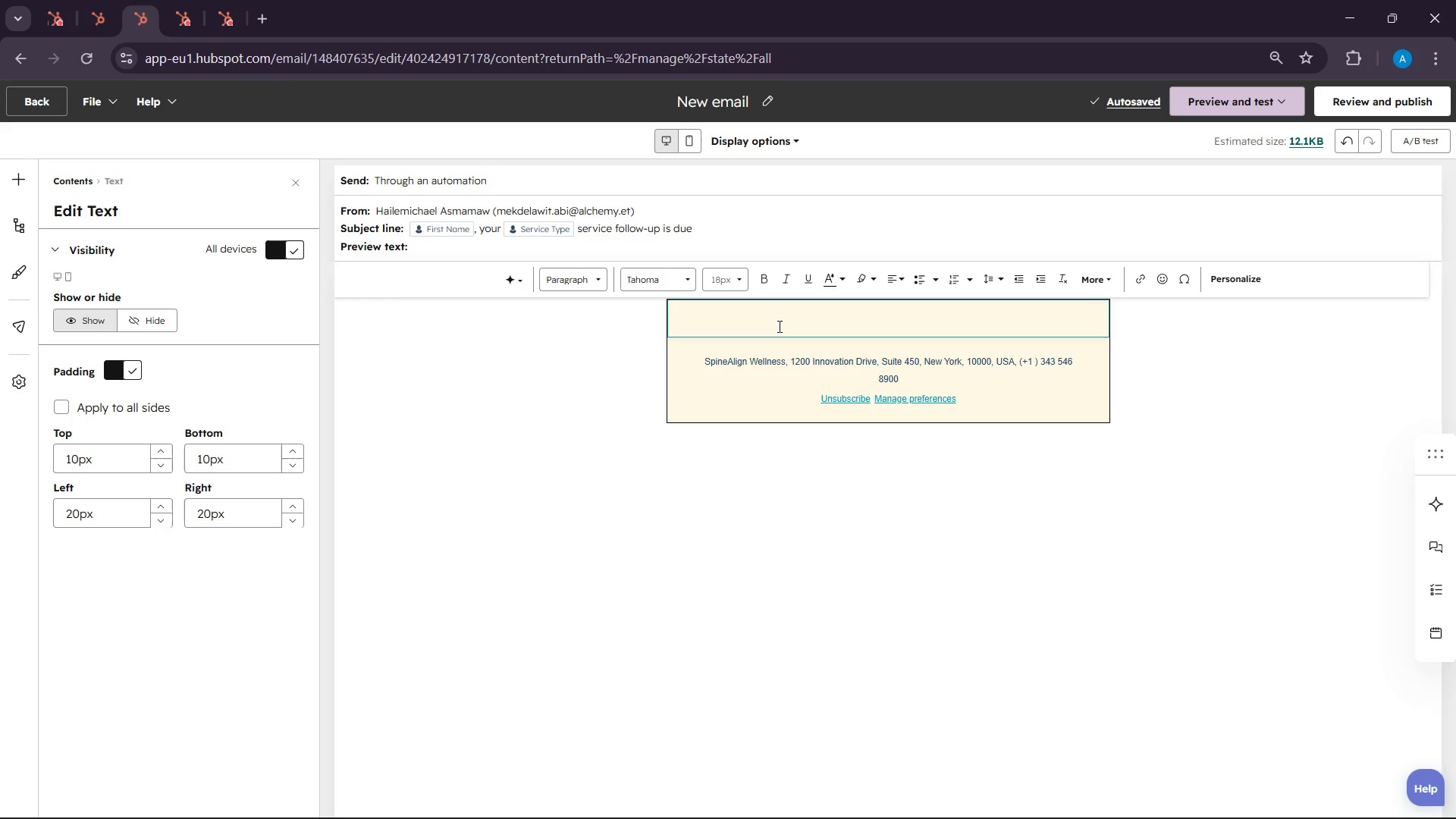 
wait(16.75)
 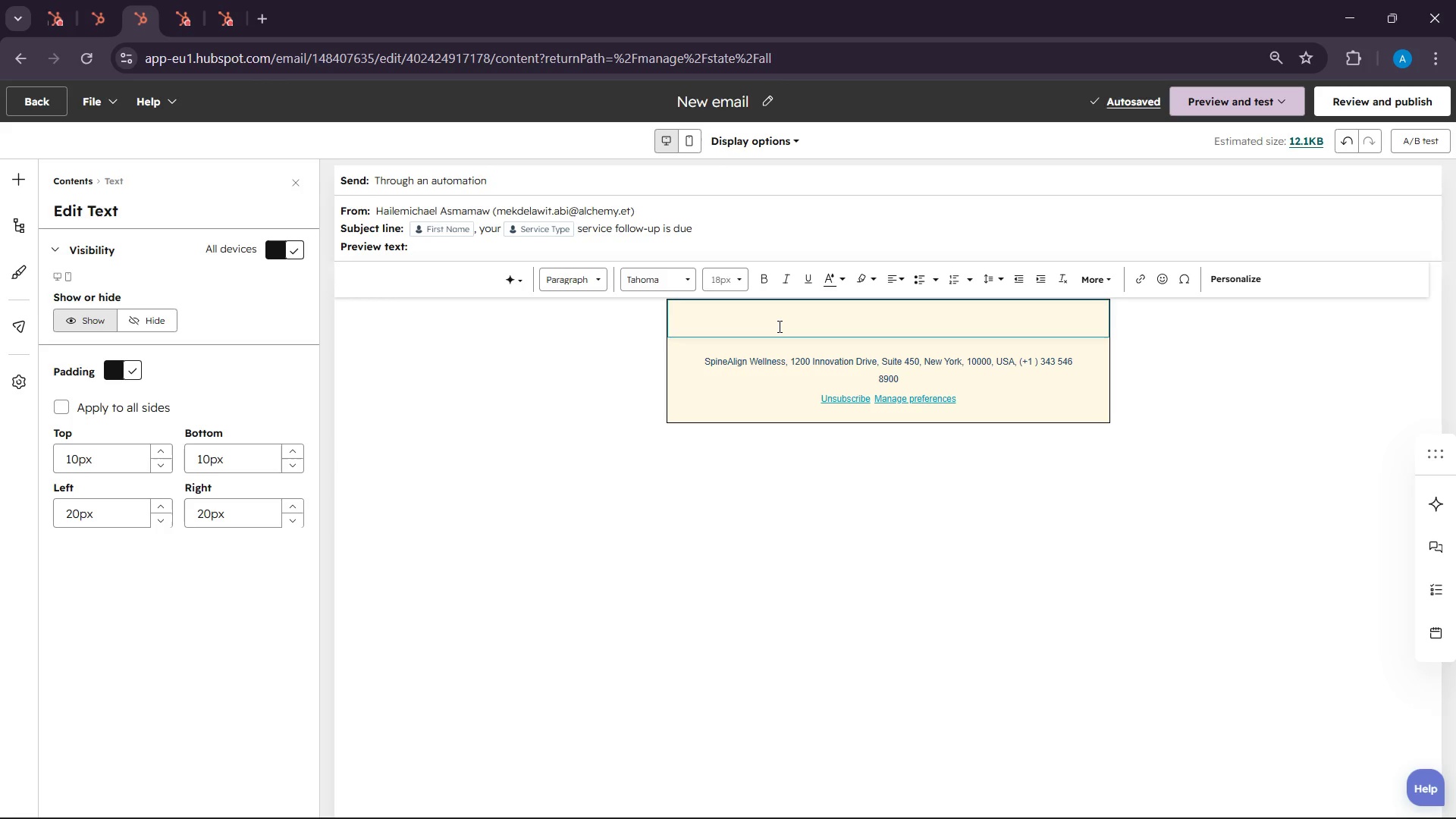 
type(Hi )
 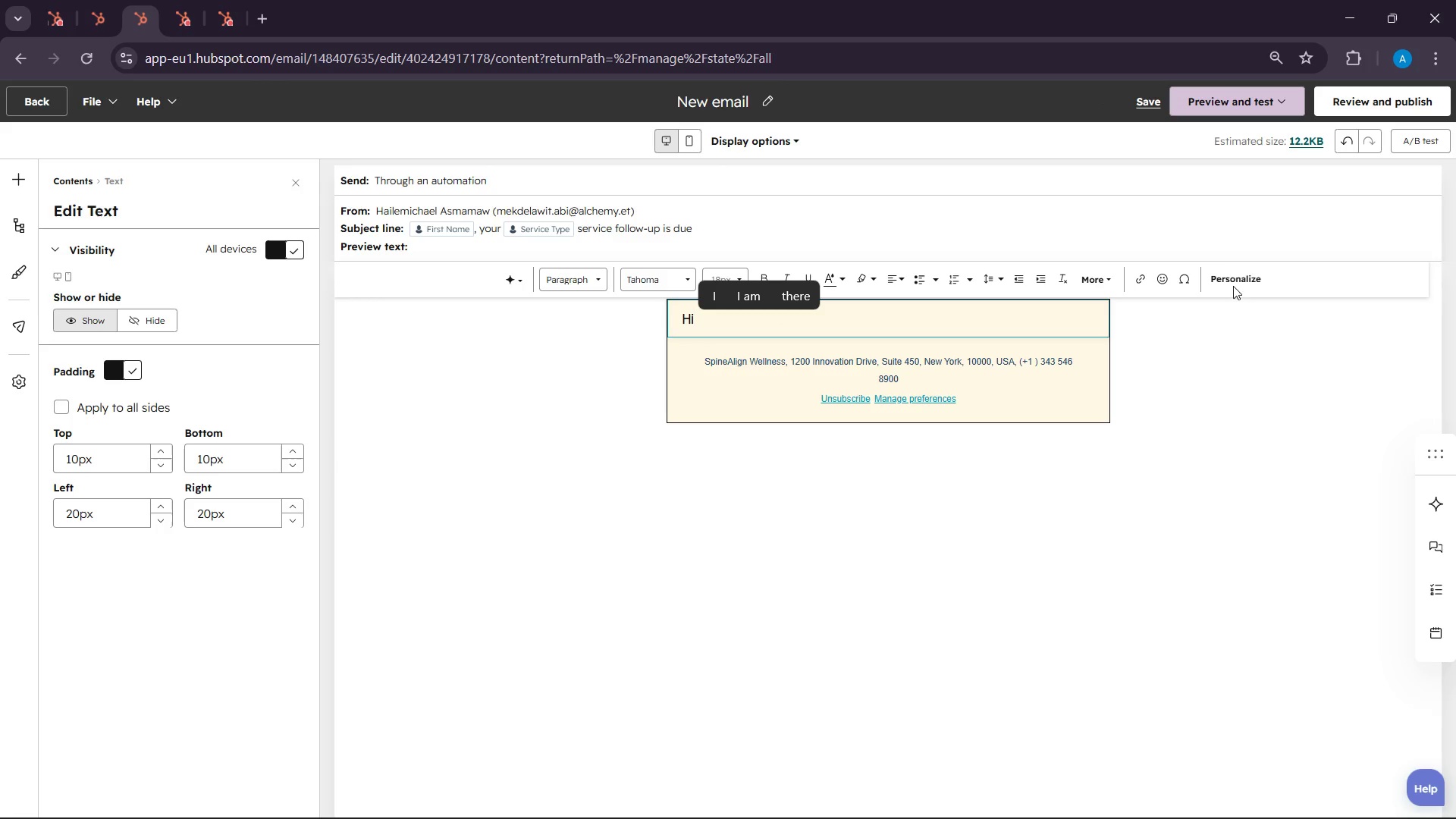 
left_click([1230, 262])
 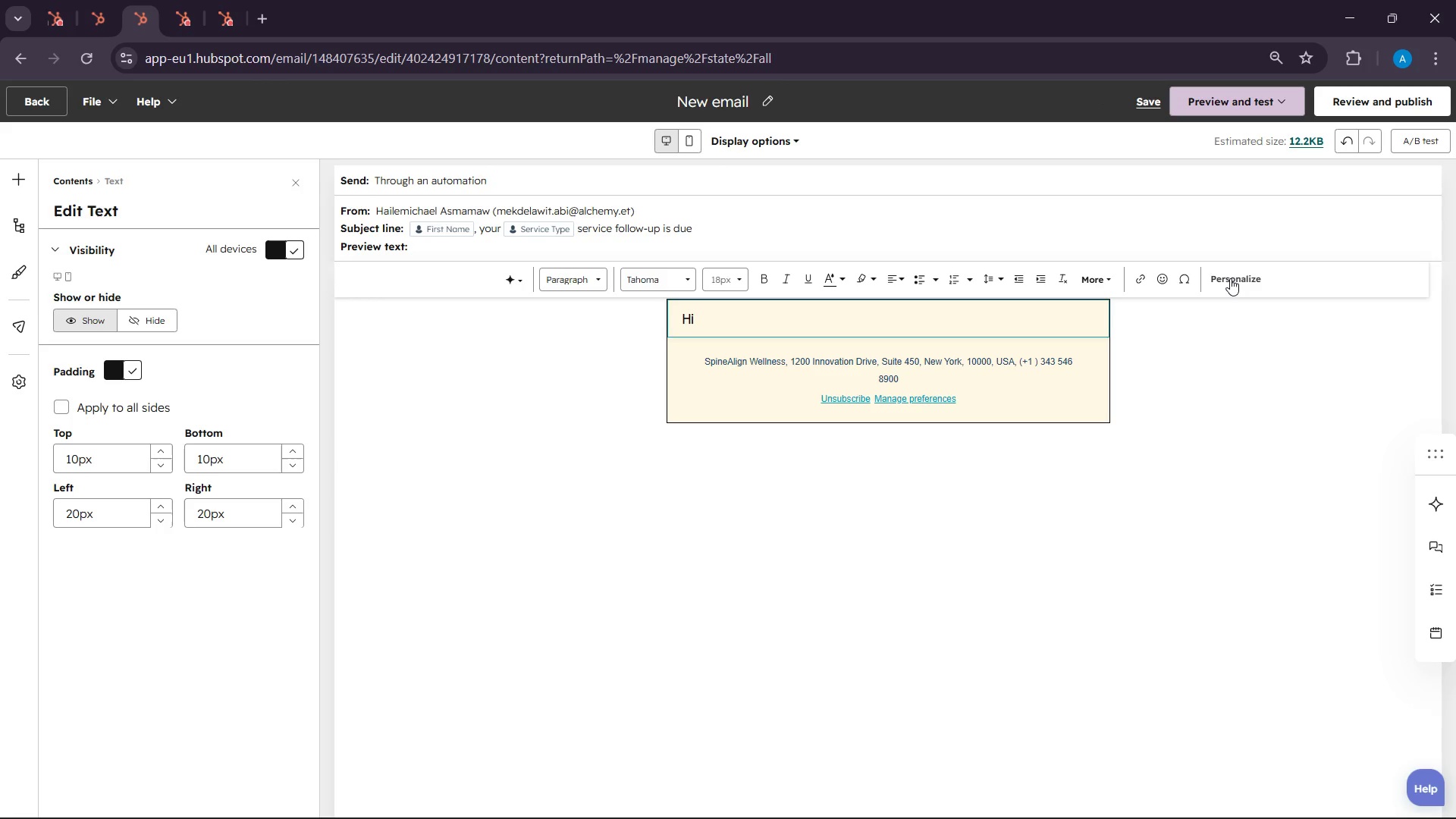 
left_click([1230, 278])
 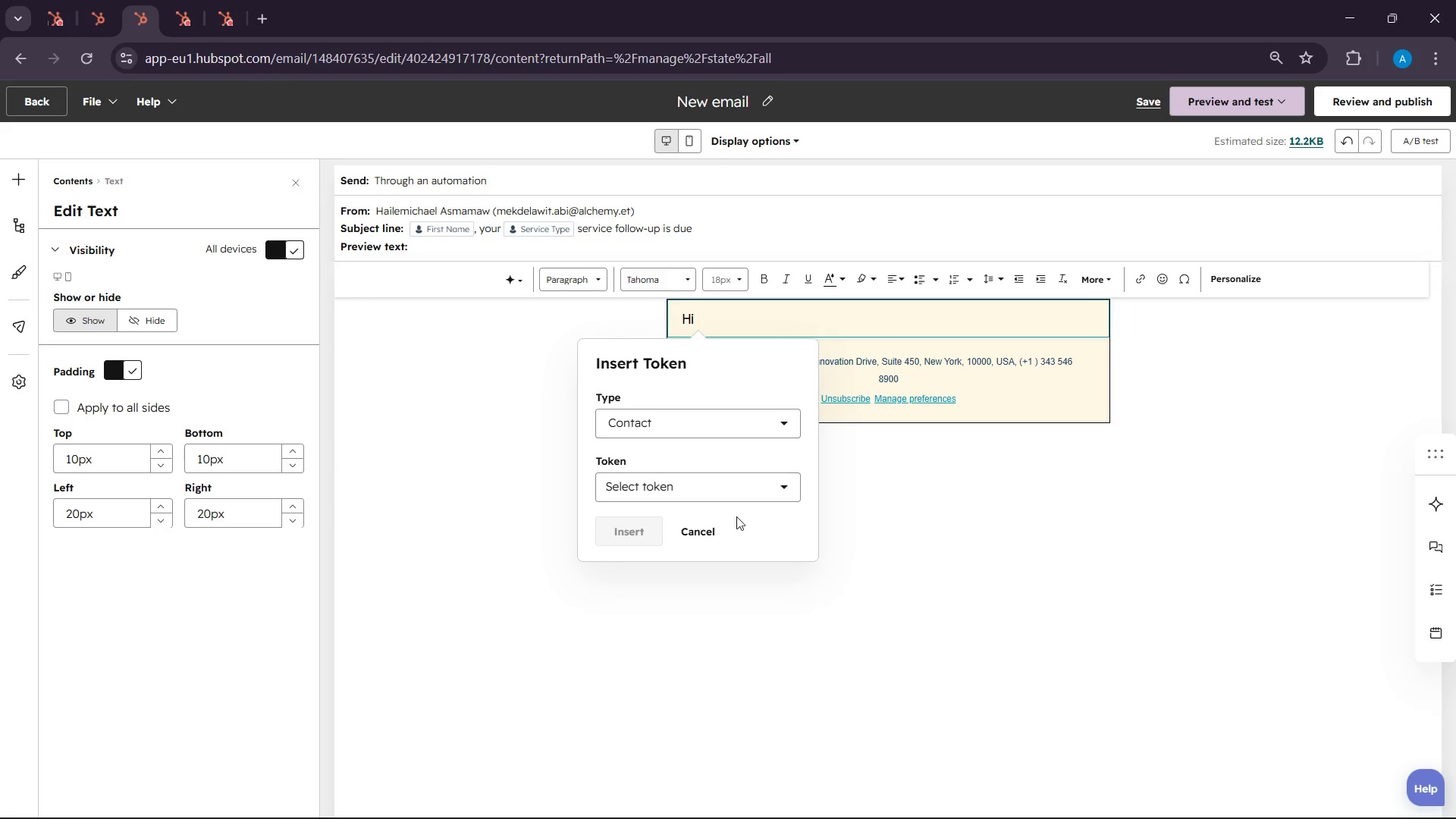 
left_click([723, 487])
 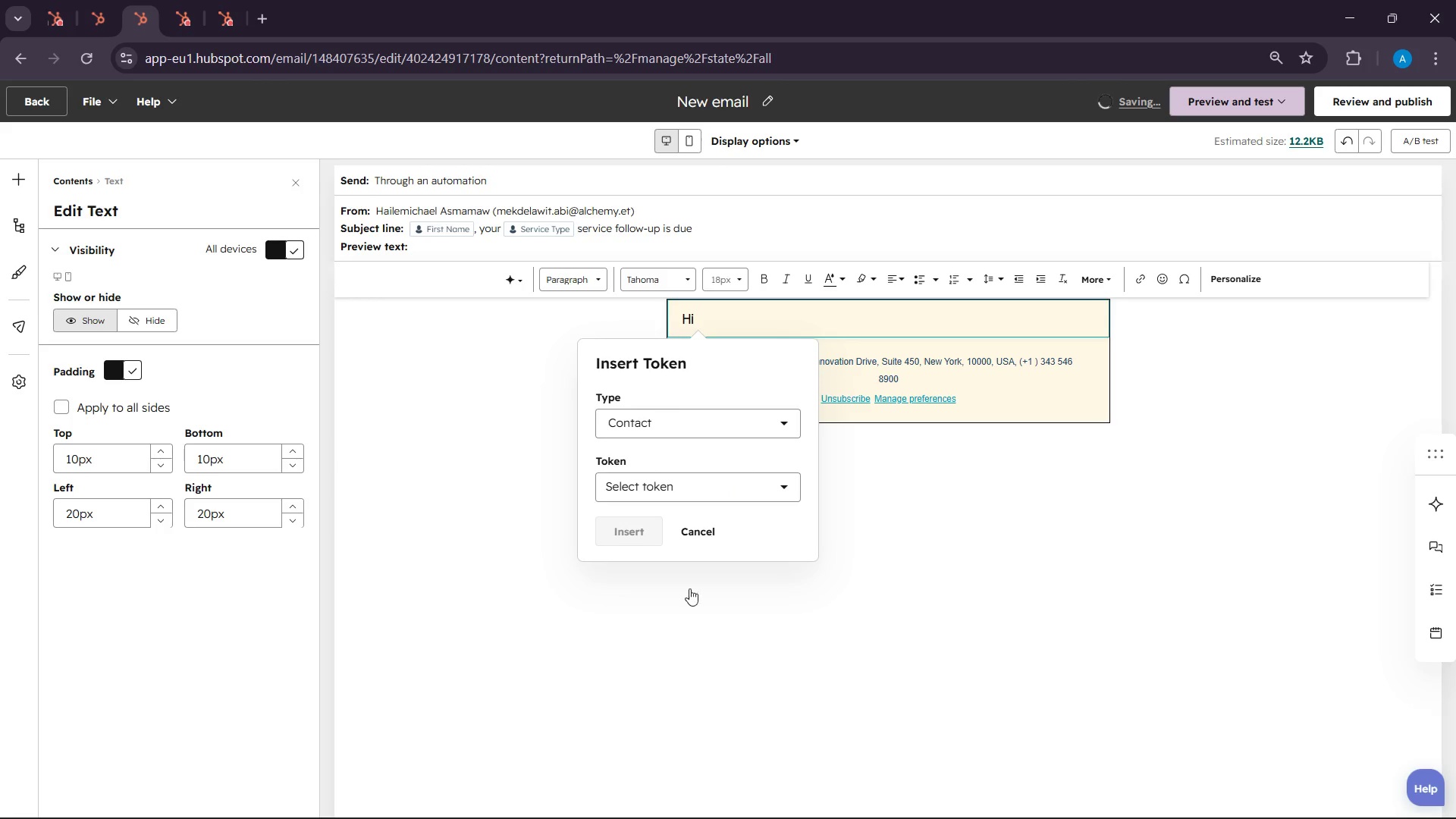 
mouse_move([666, 607])
 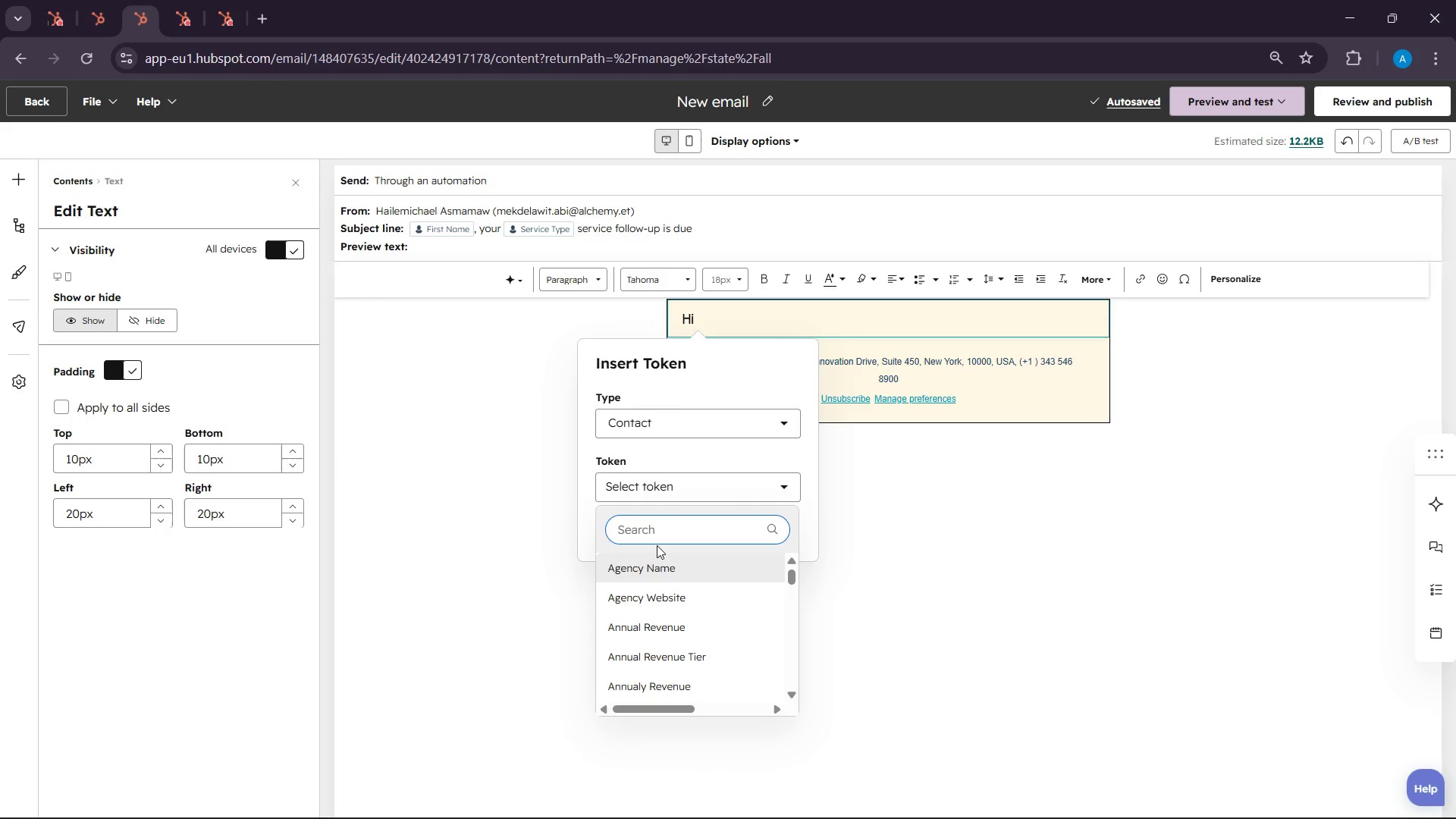 
left_click([657, 545])
 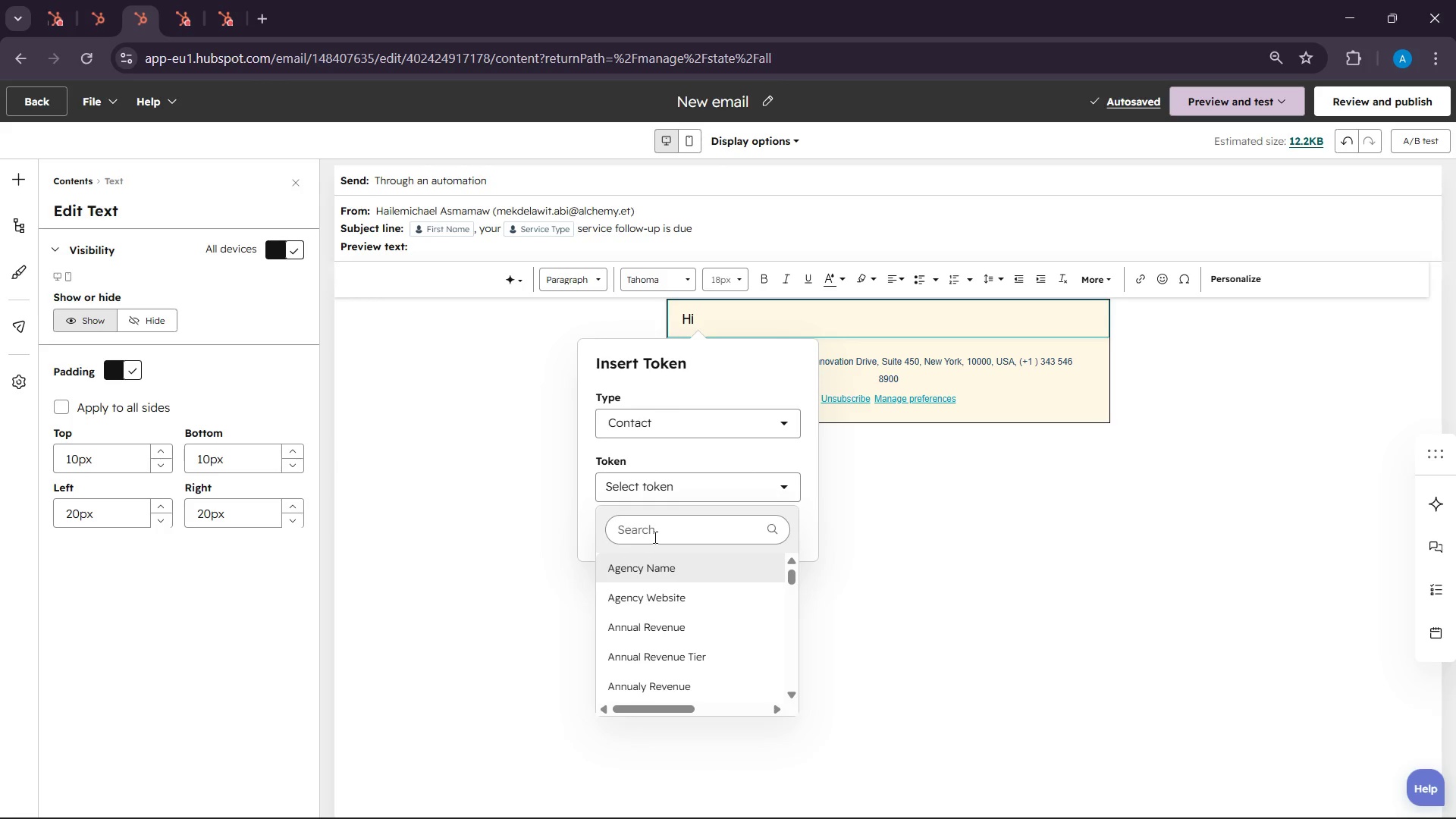 
left_click([654, 537])
 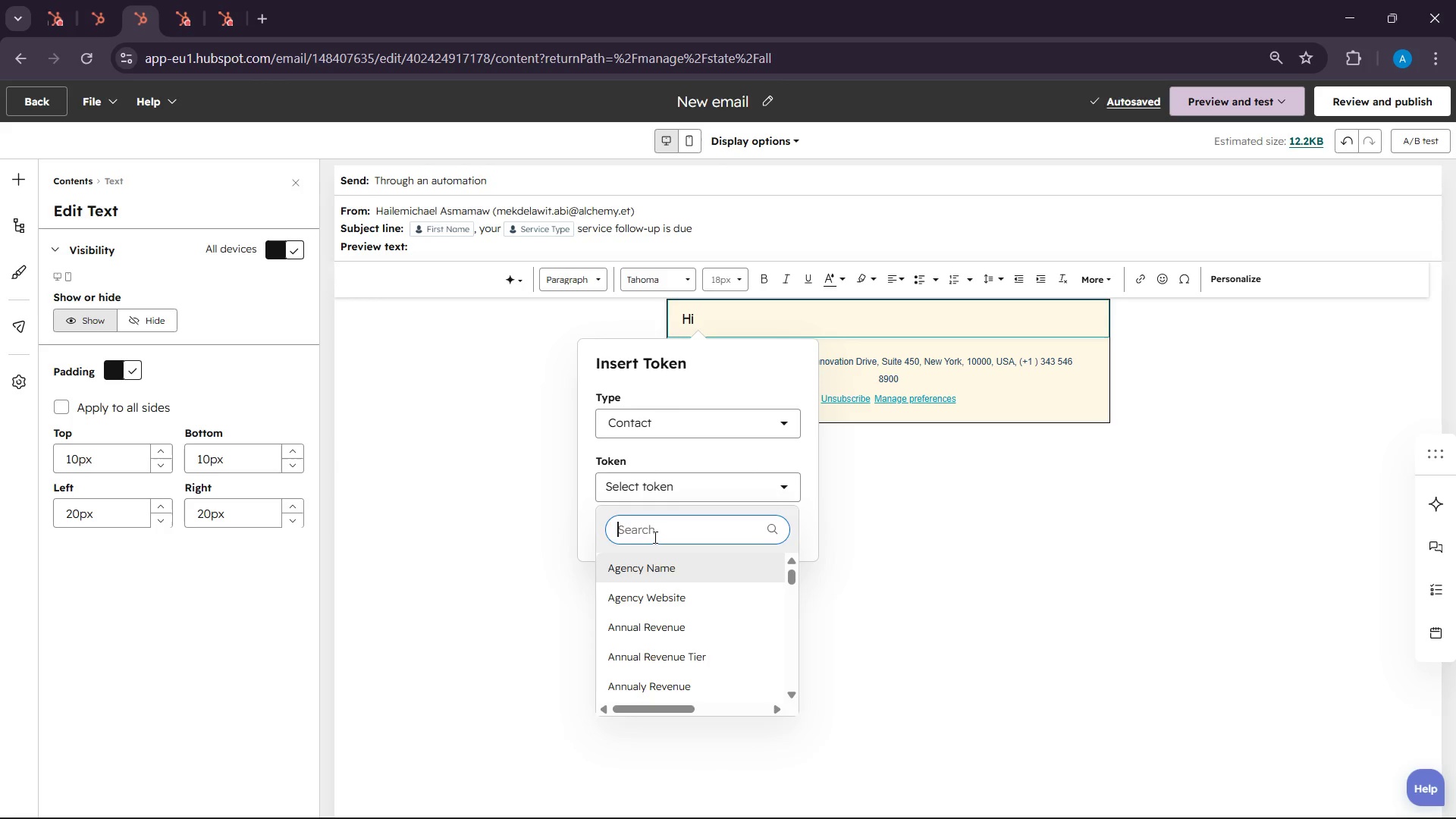 
type(first name )
key(Backspace)
 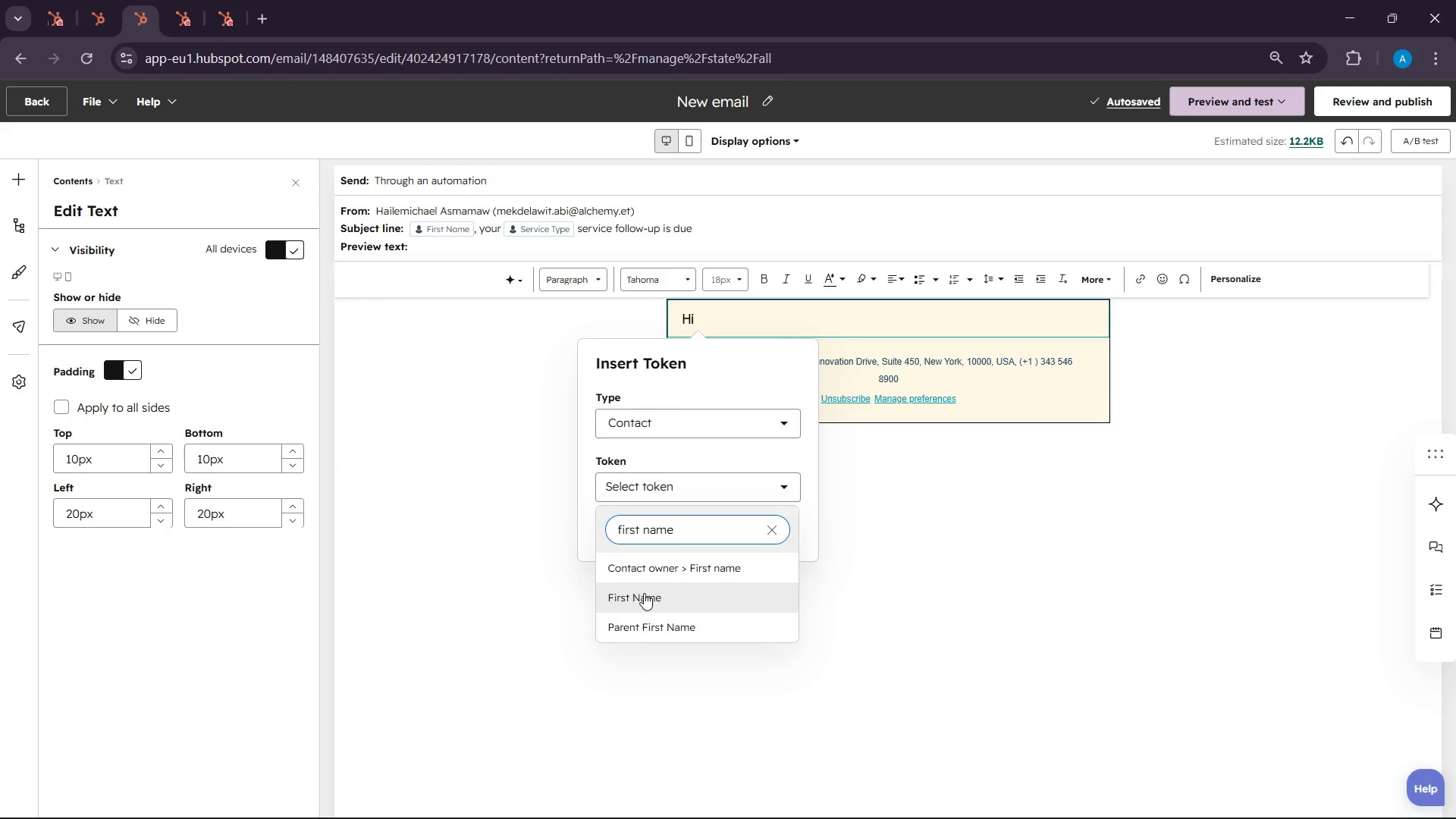 
left_click([643, 594])
 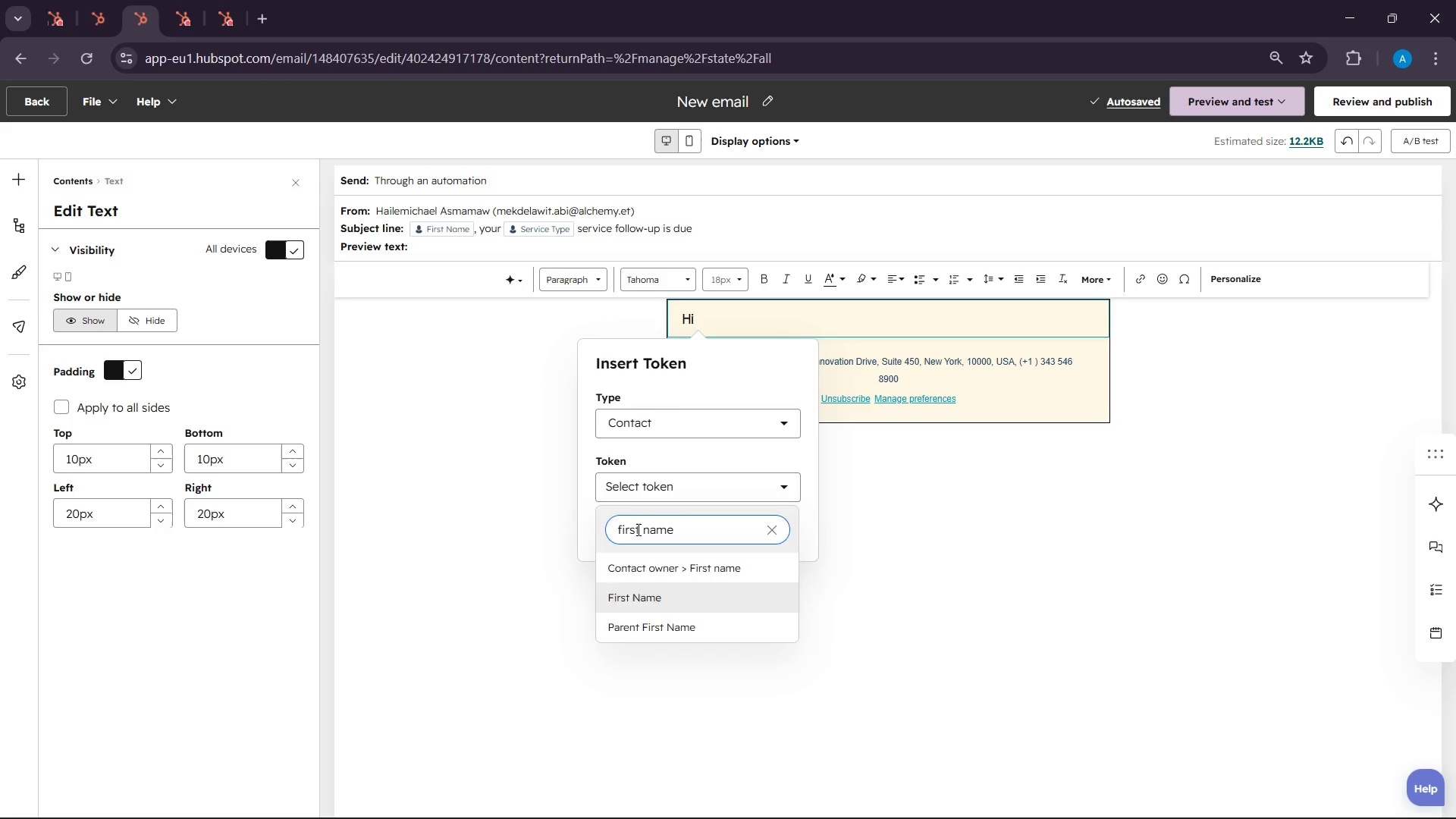 
left_click([635, 529])
 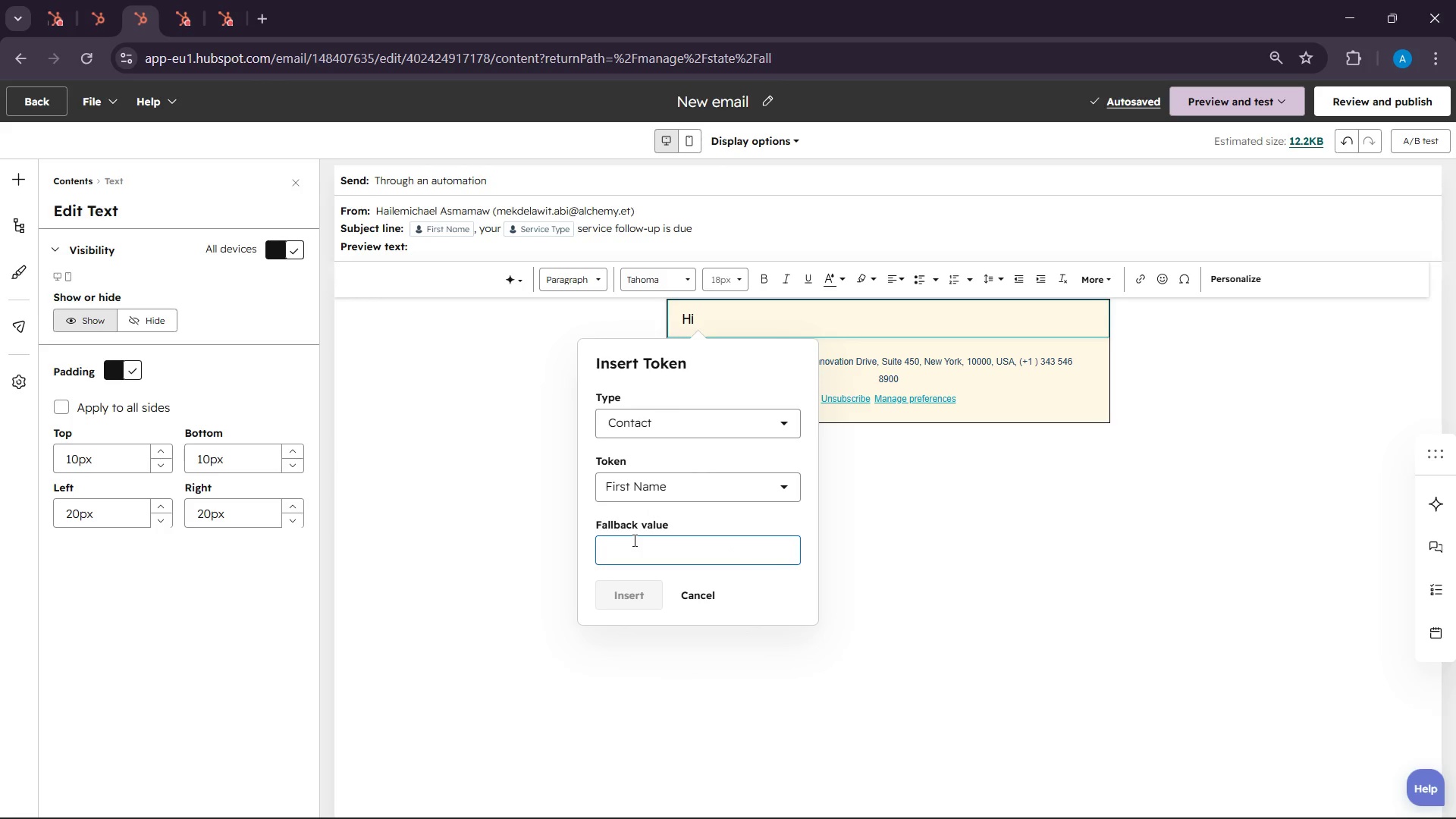 
type(There)
 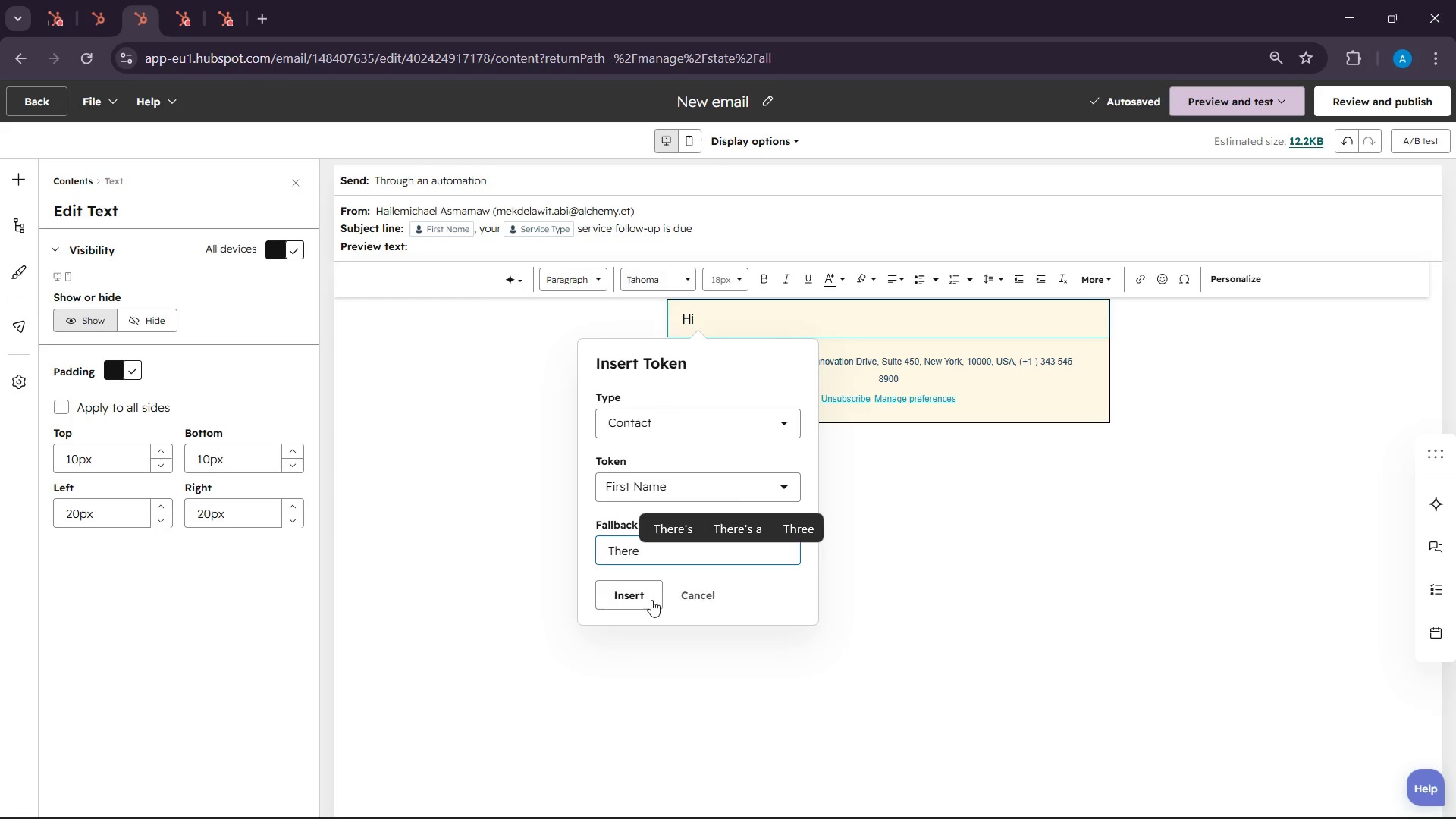 
left_click([649, 599])
 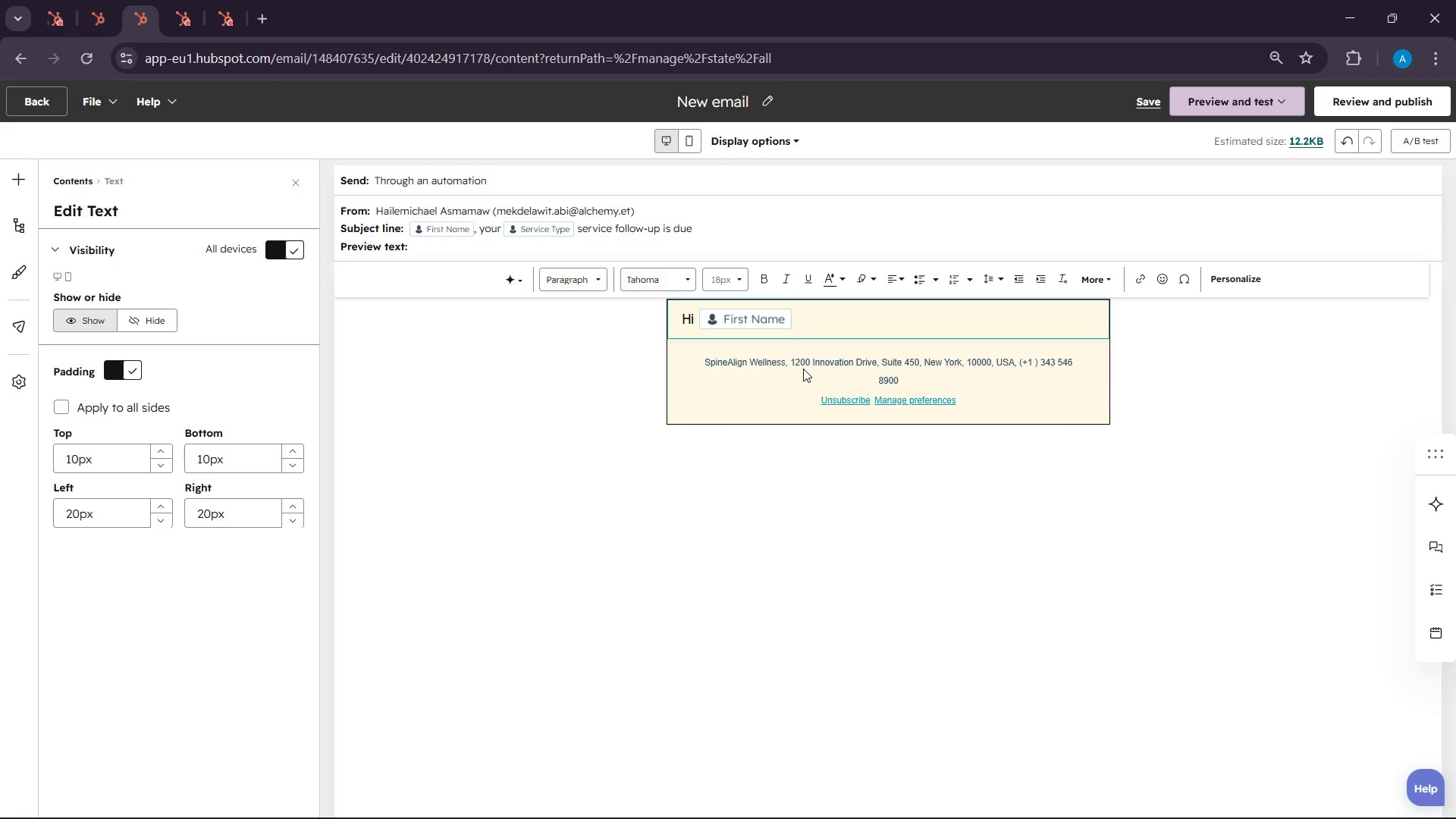 
key(Comma)
 